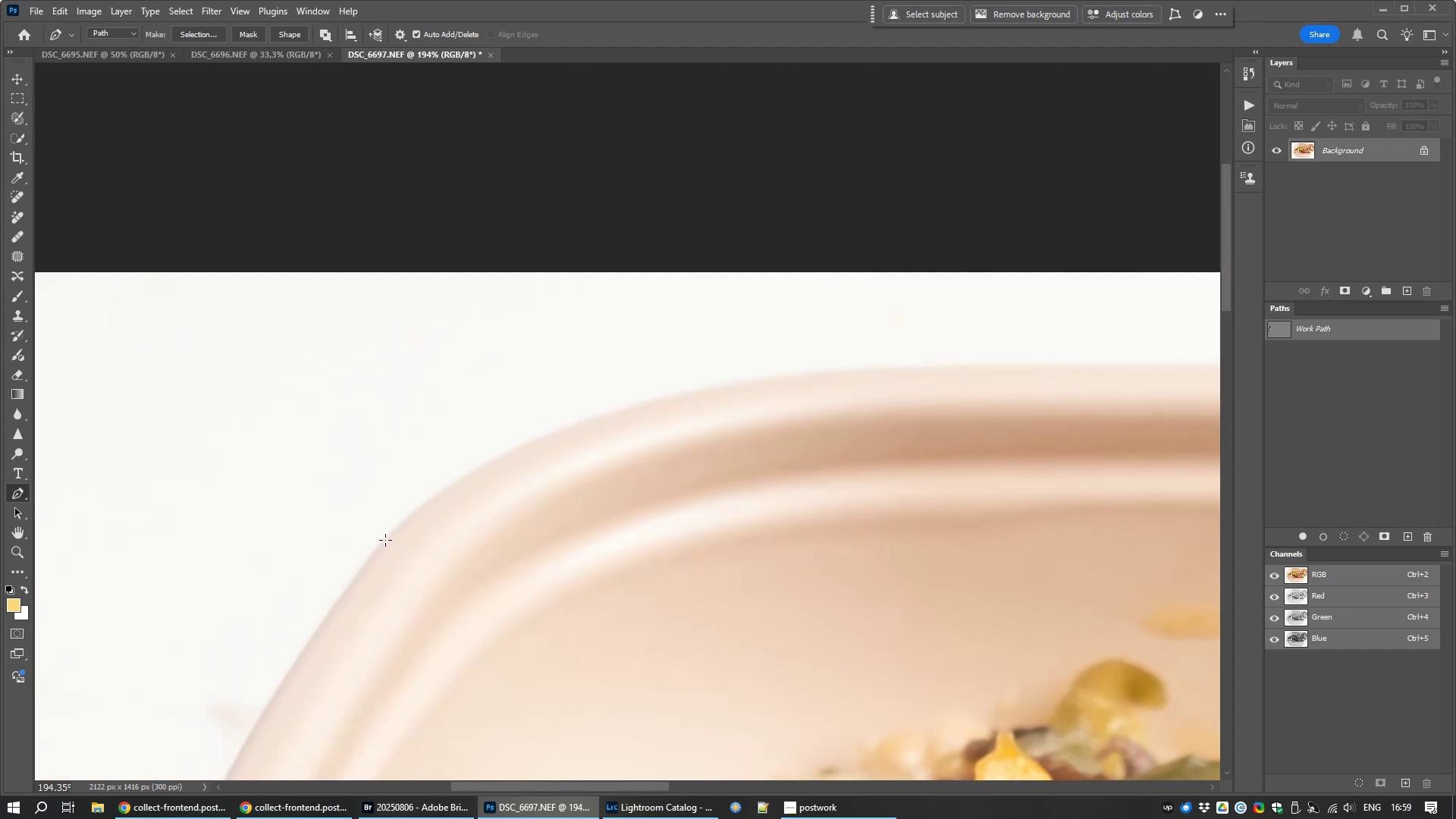 
left_click([384, 538])
 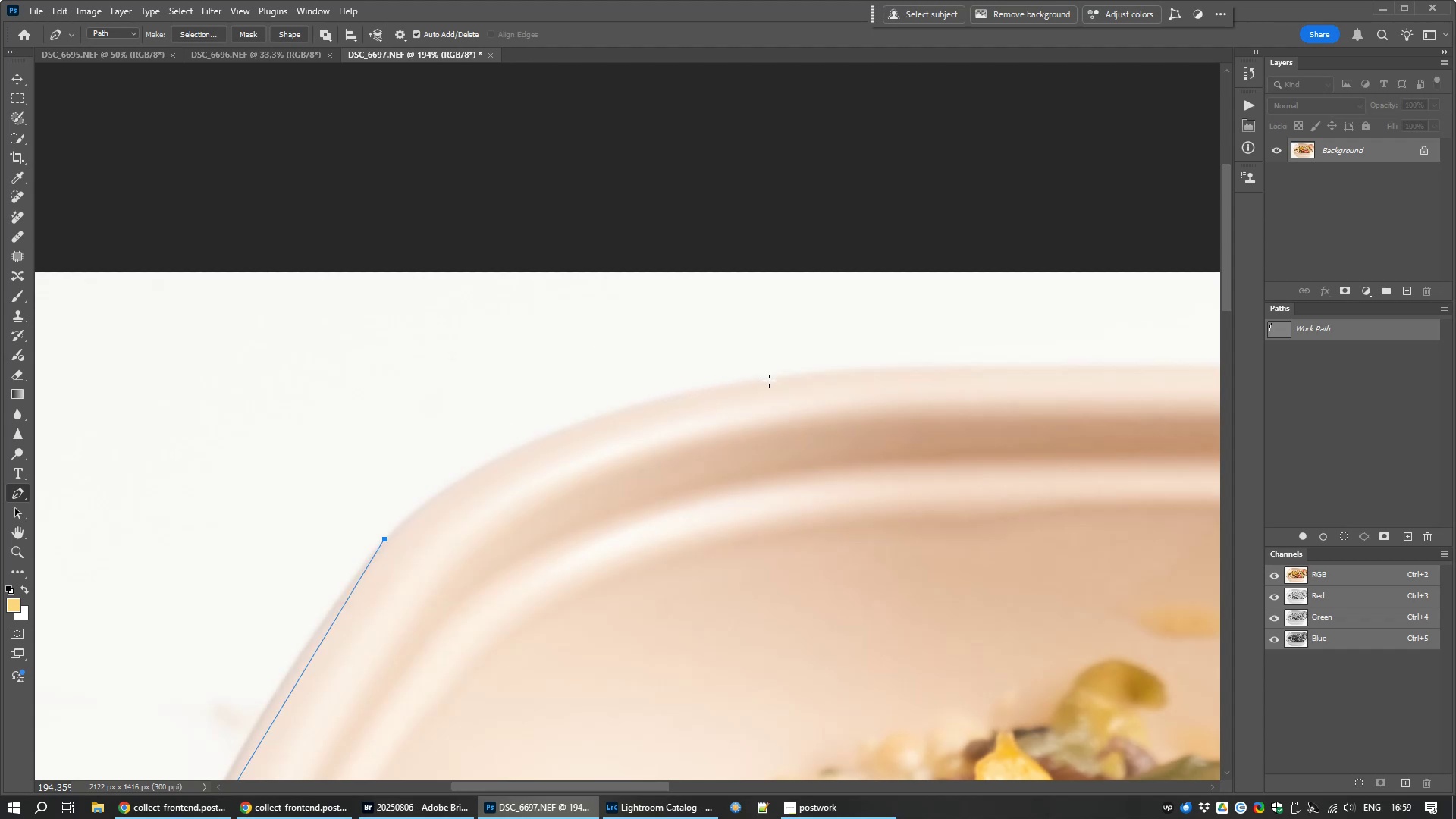 
wait(7.14)
 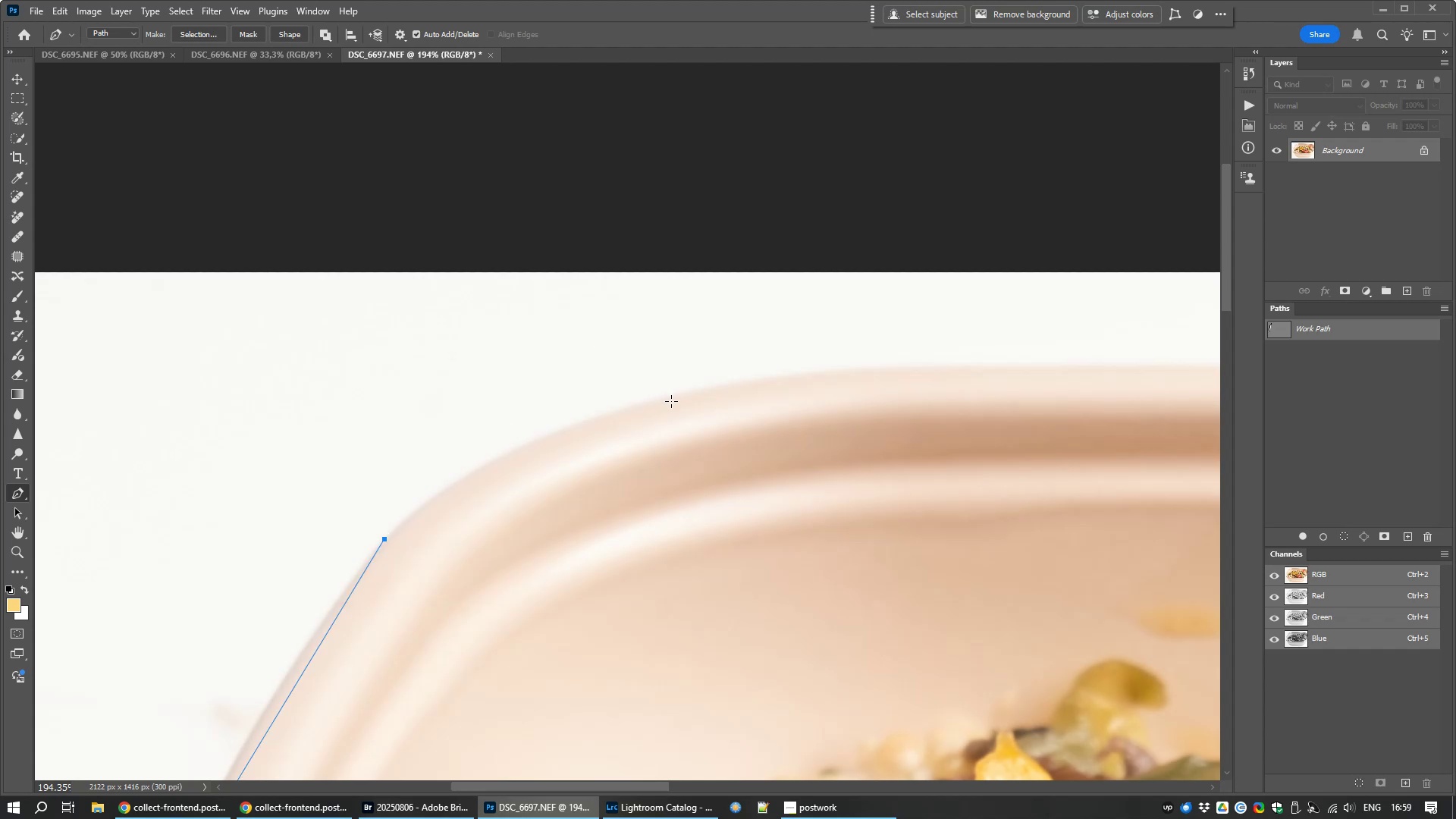 
left_click([754, 381])
 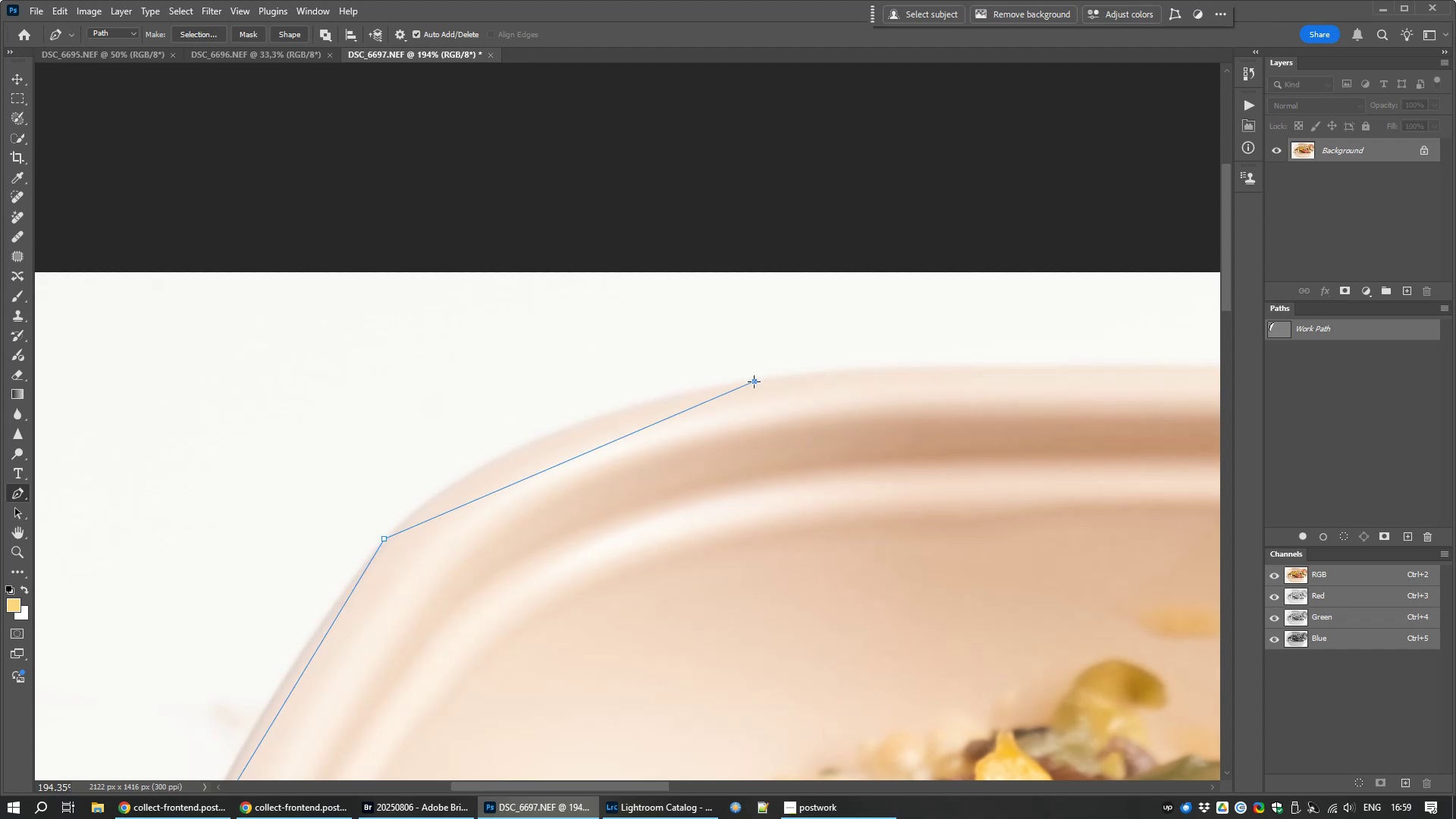 
hold_key(key=Space, duration=1.46)
 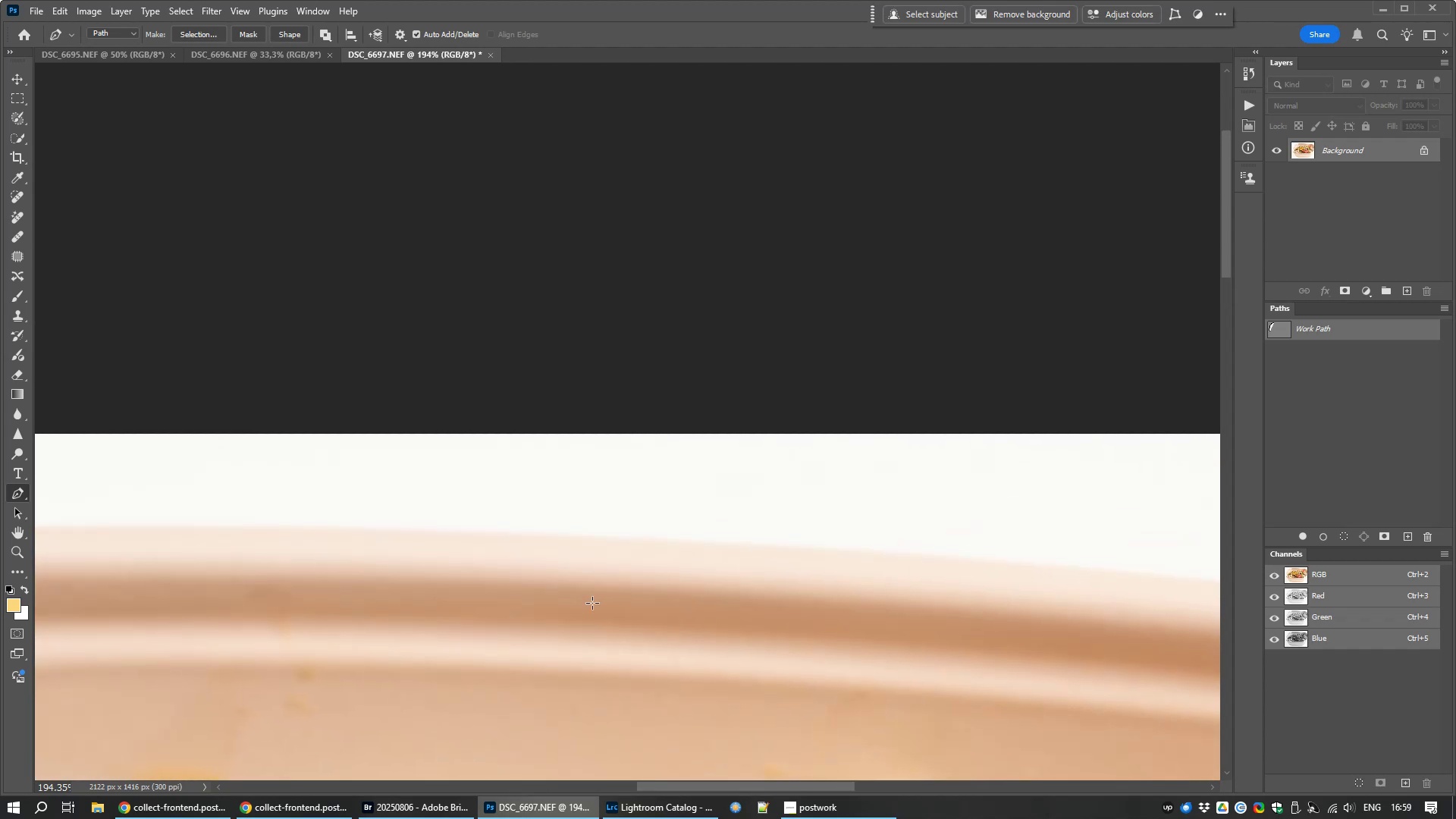 
scroll: coordinate [712, 685], scroll_direction: down, amount: 7.0
 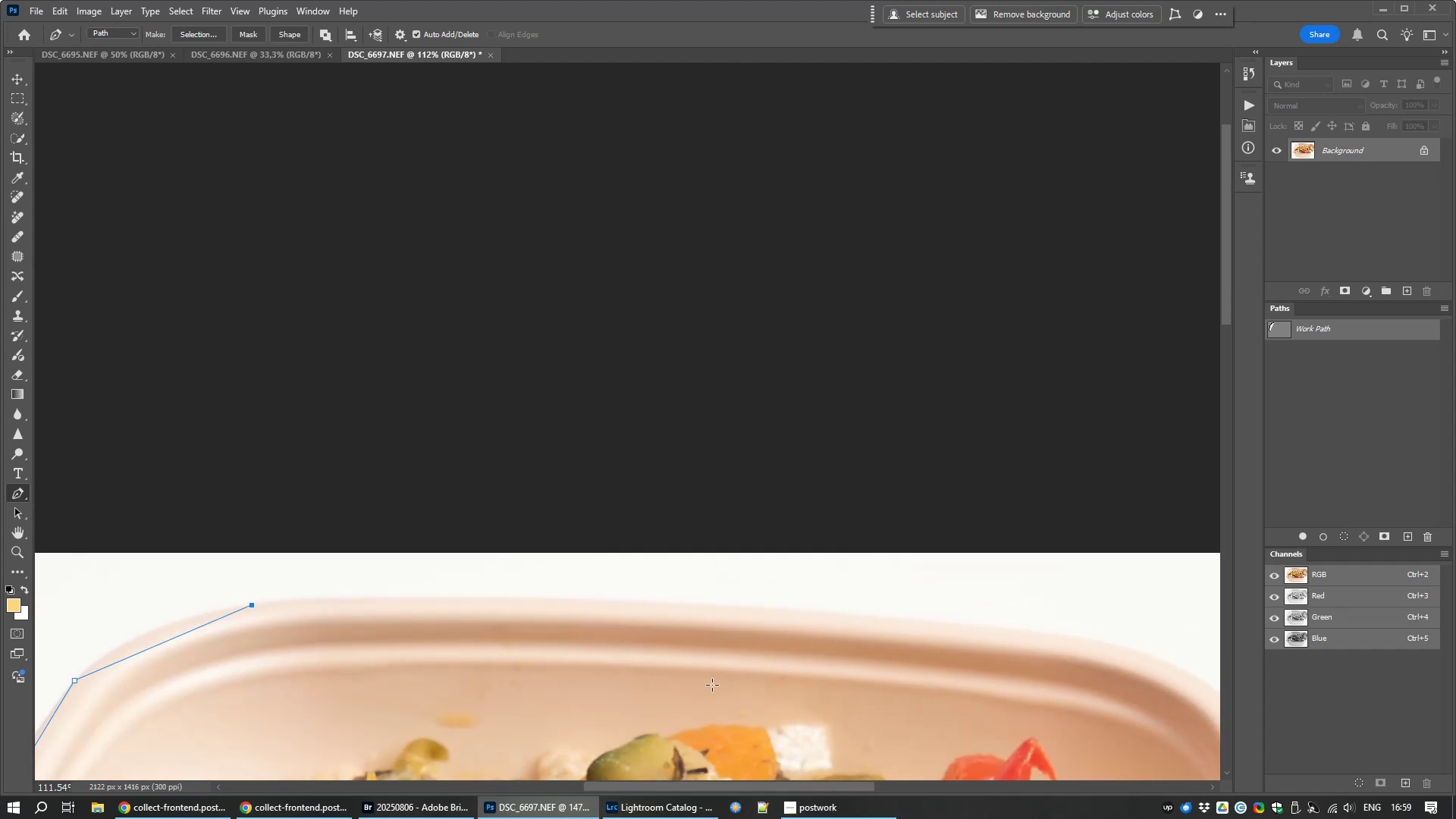 
hold_key(key=Space, duration=1.1)
 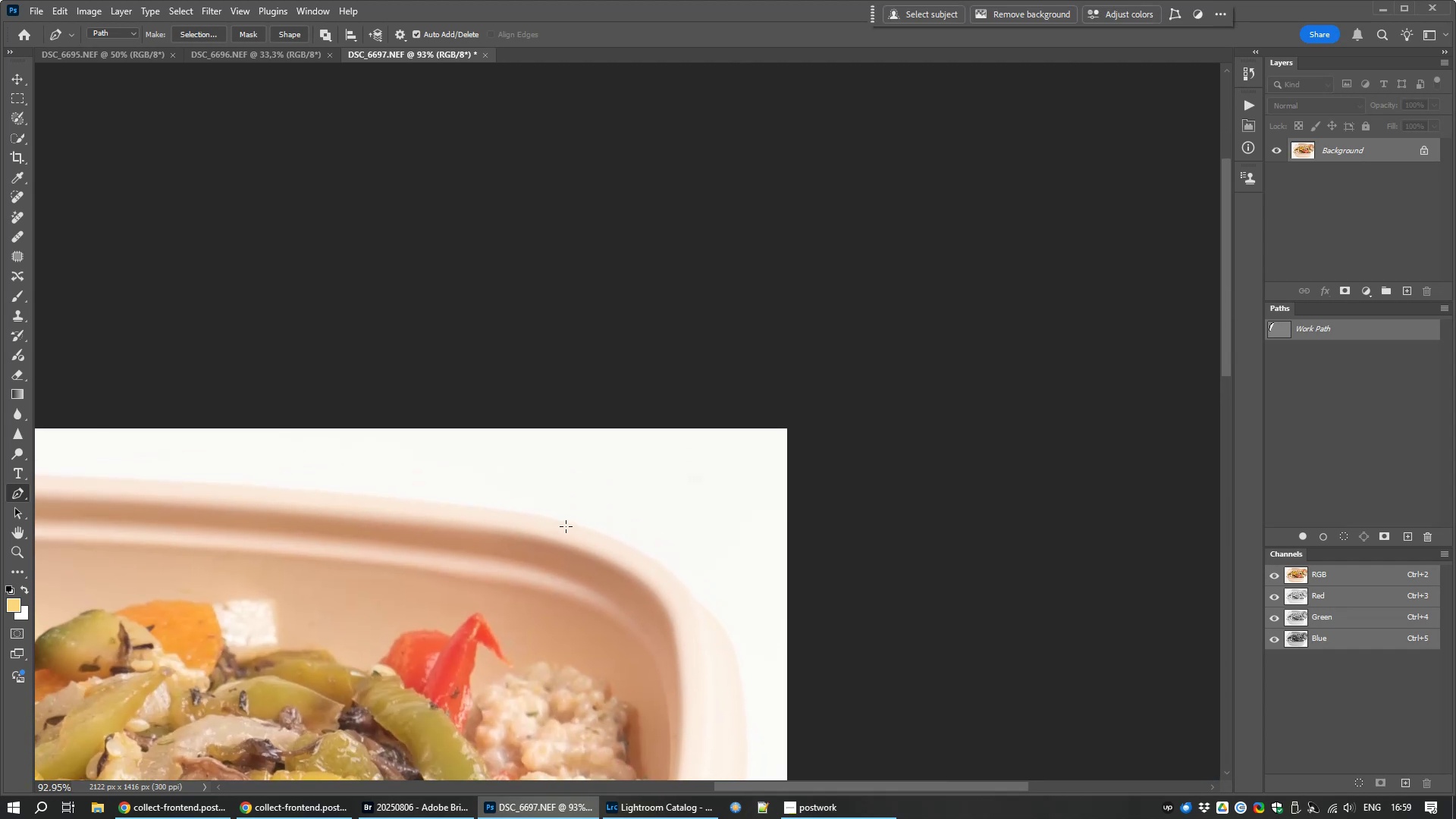 
left_click_drag(start_coordinate=[1064, 657], to_coordinate=[510, 533])
 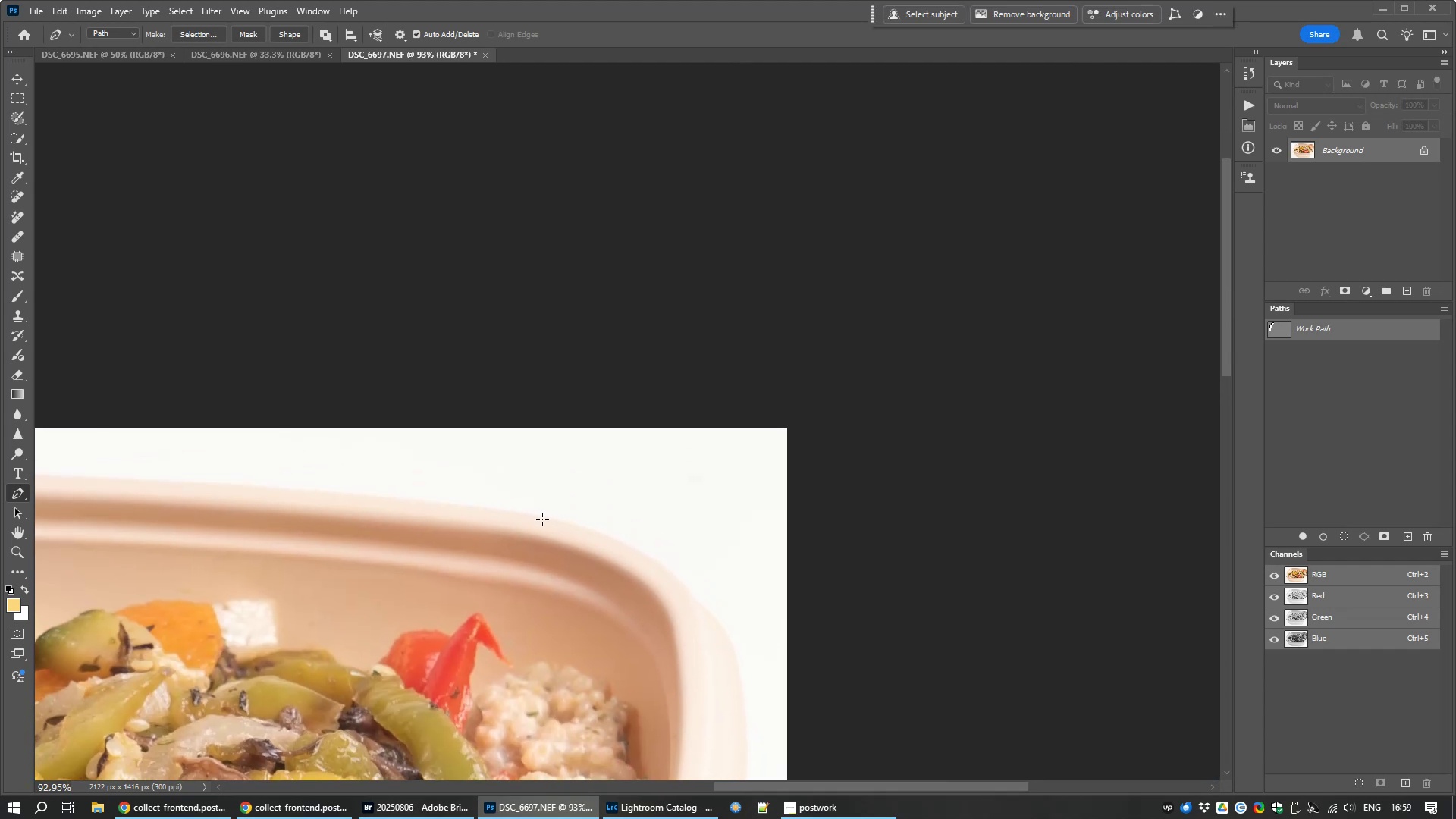 
left_click([547, 519])
 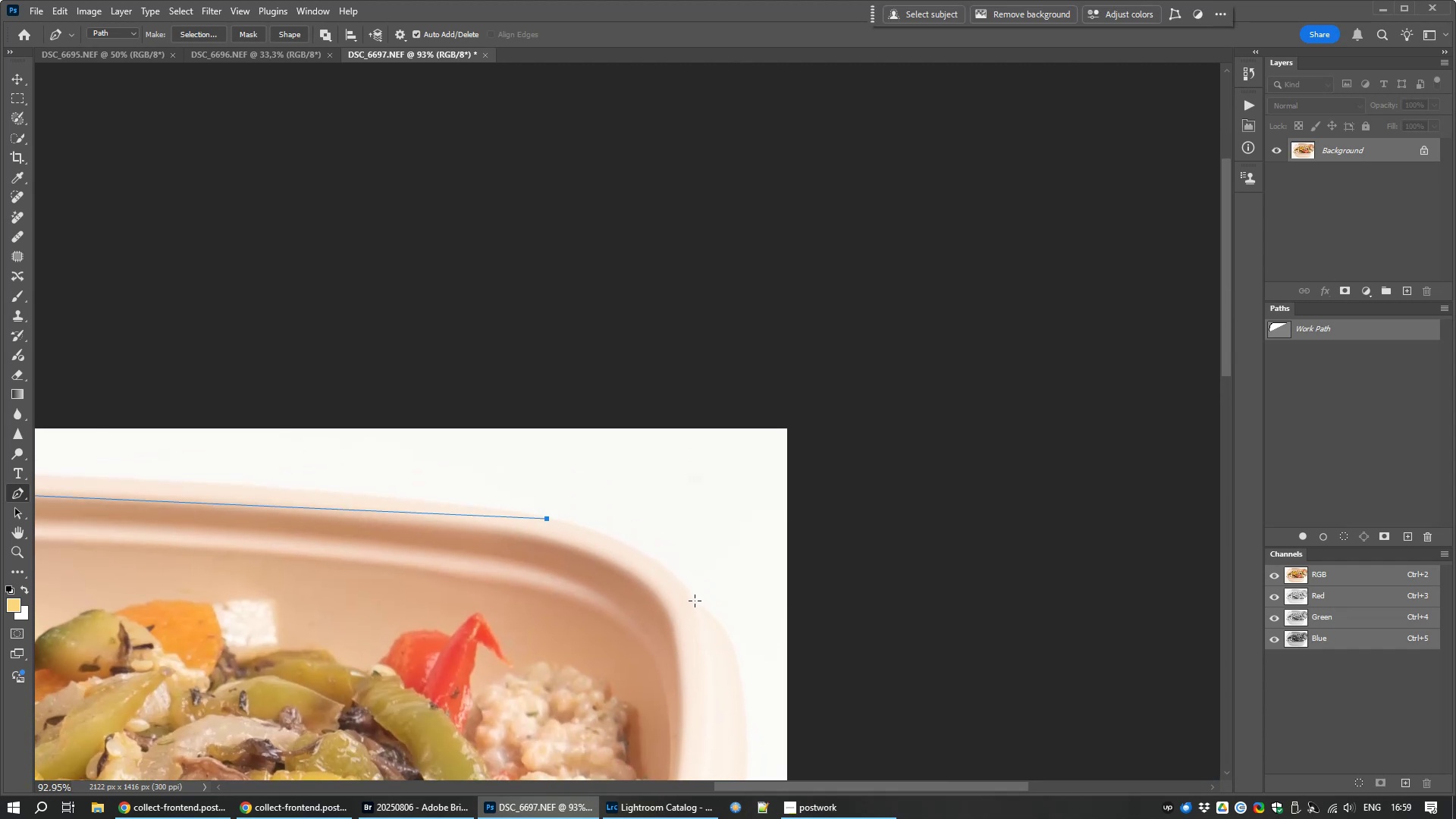 
left_click([695, 601])
 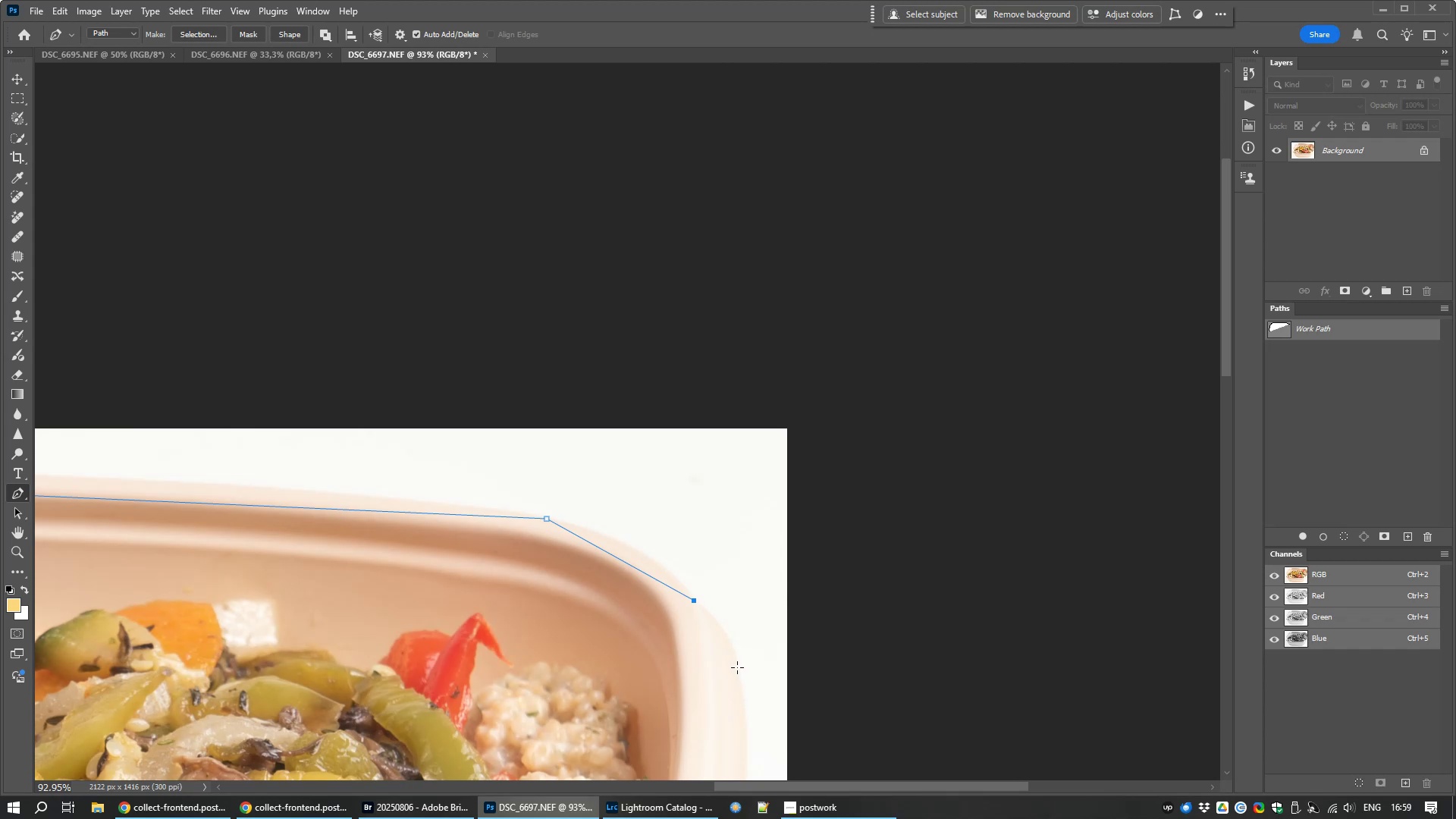 
left_click([735, 657])
 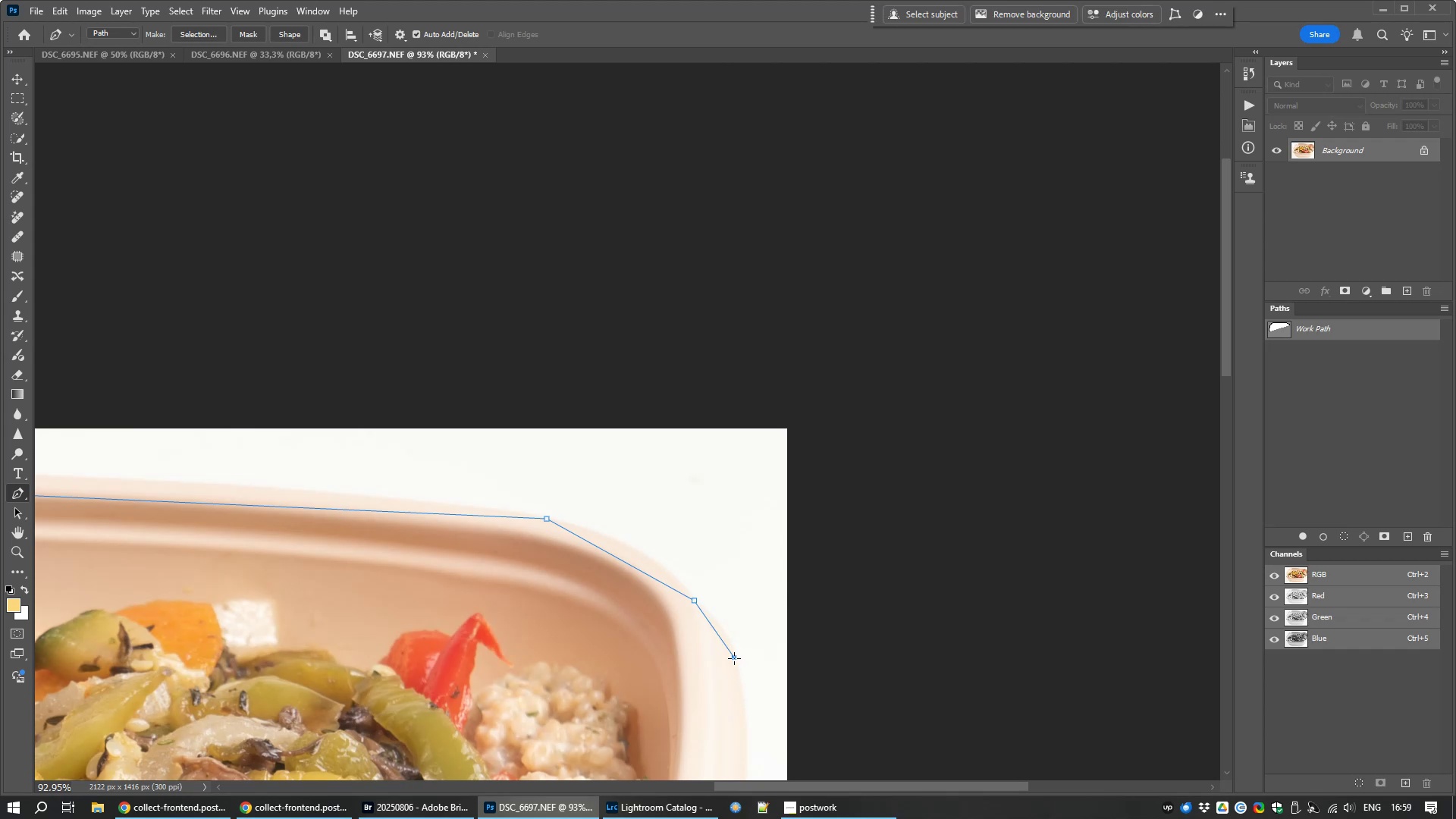 
hold_key(key=Space, duration=1.5)
 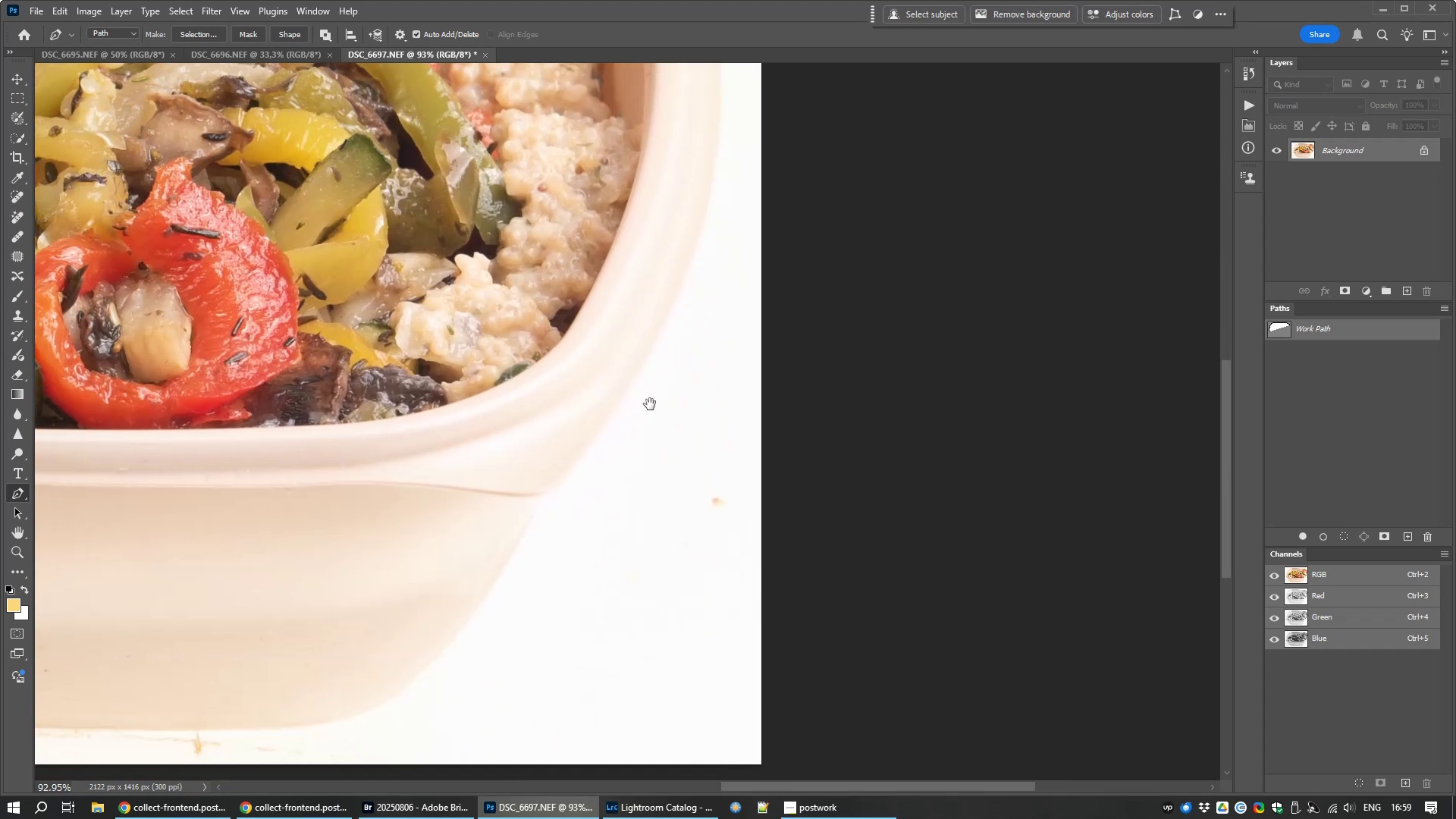 
hold_key(key=Space, duration=0.52)
 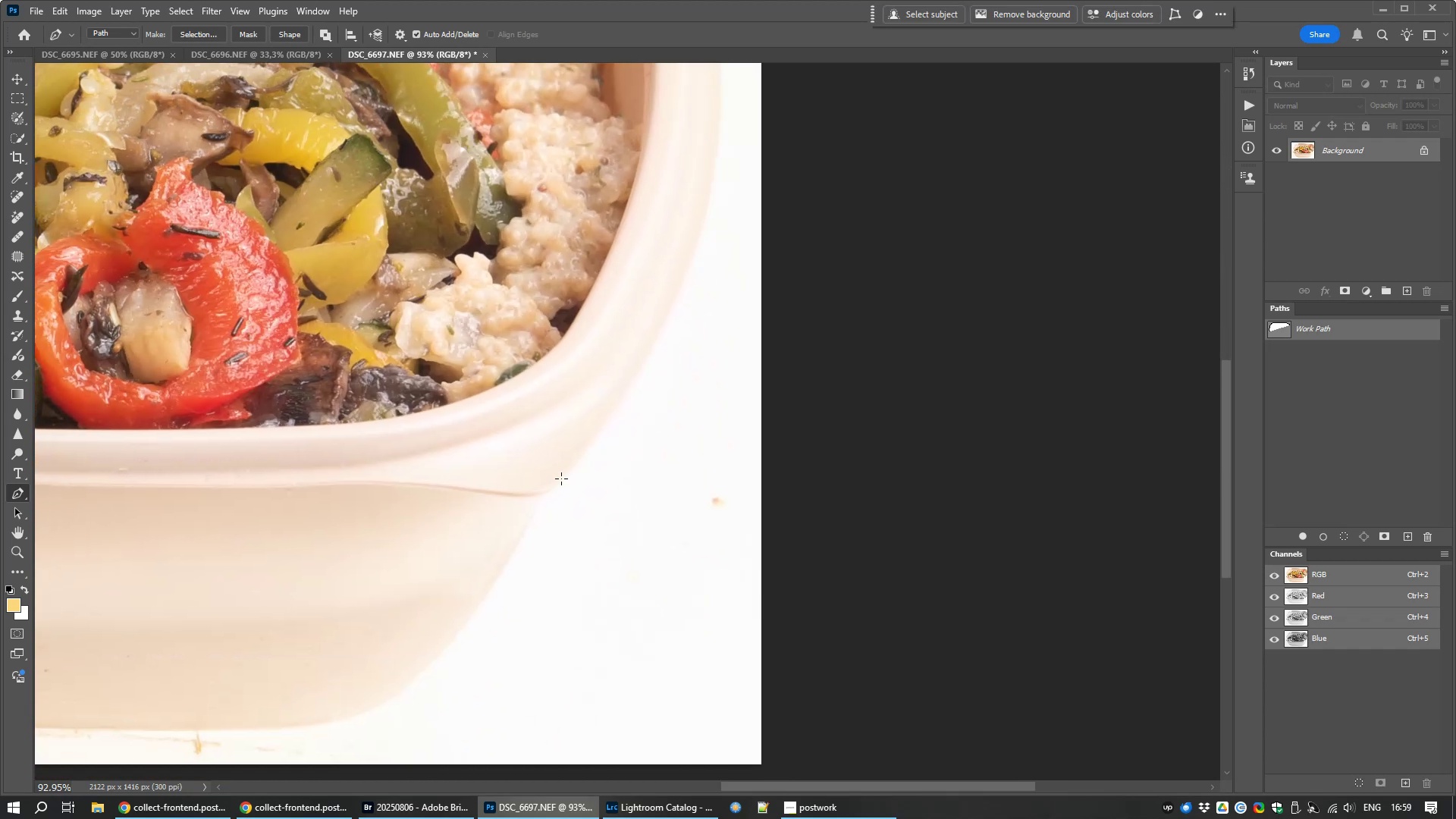 
scroll: coordinate [563, 479], scroll_direction: up, amount: 7.0
 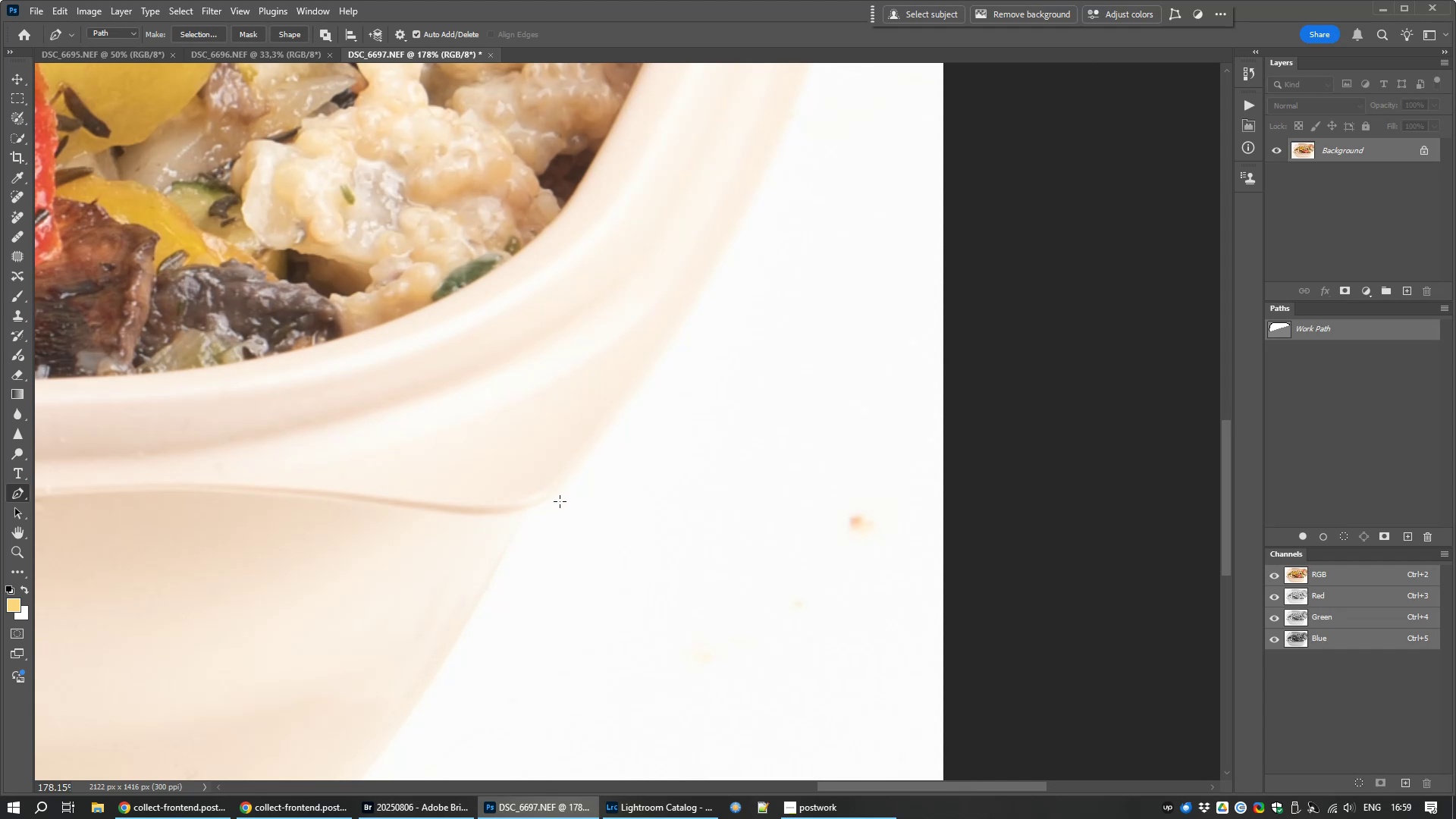 
left_click([571, 477])
 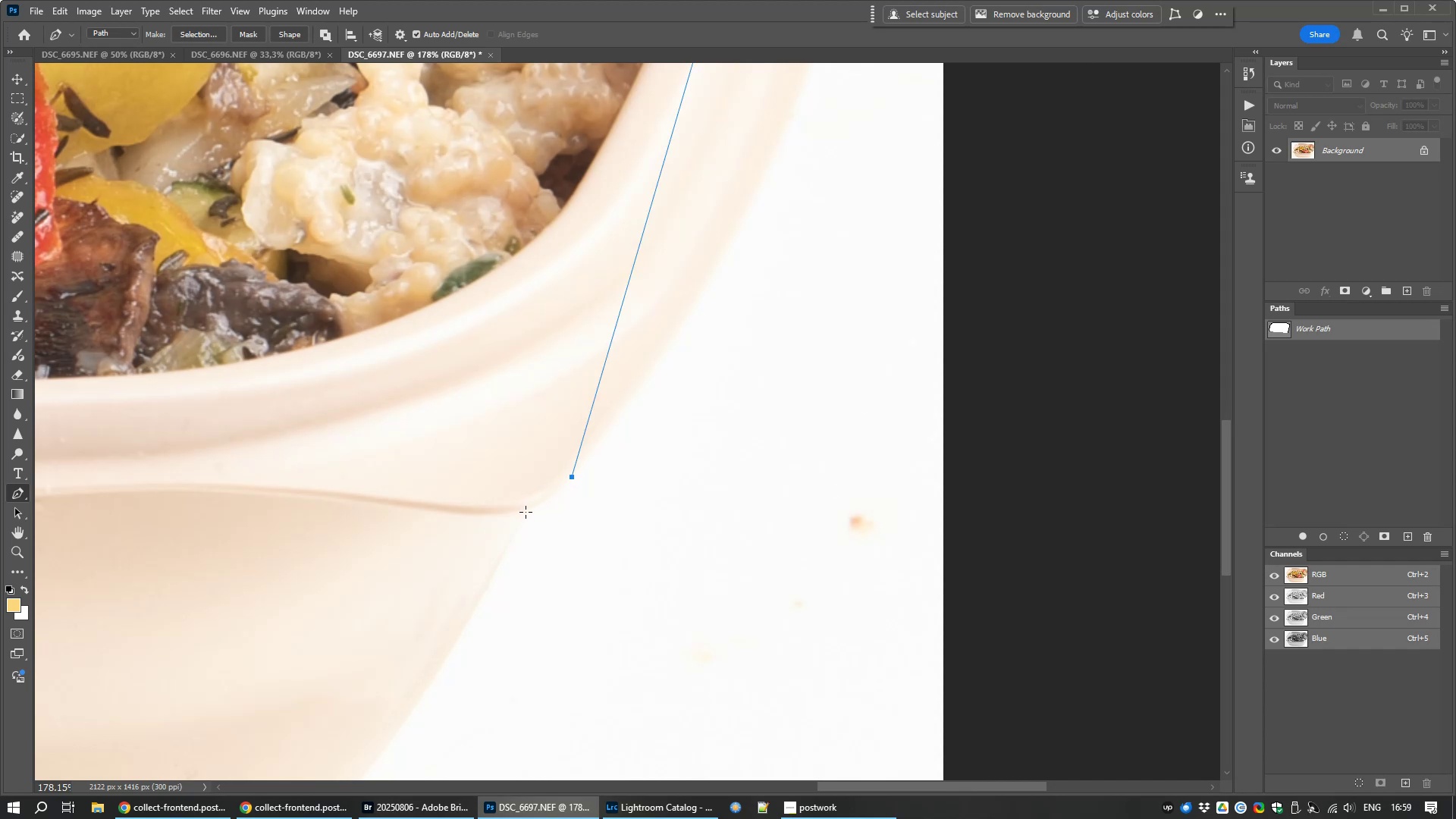 
left_click([526, 512])
 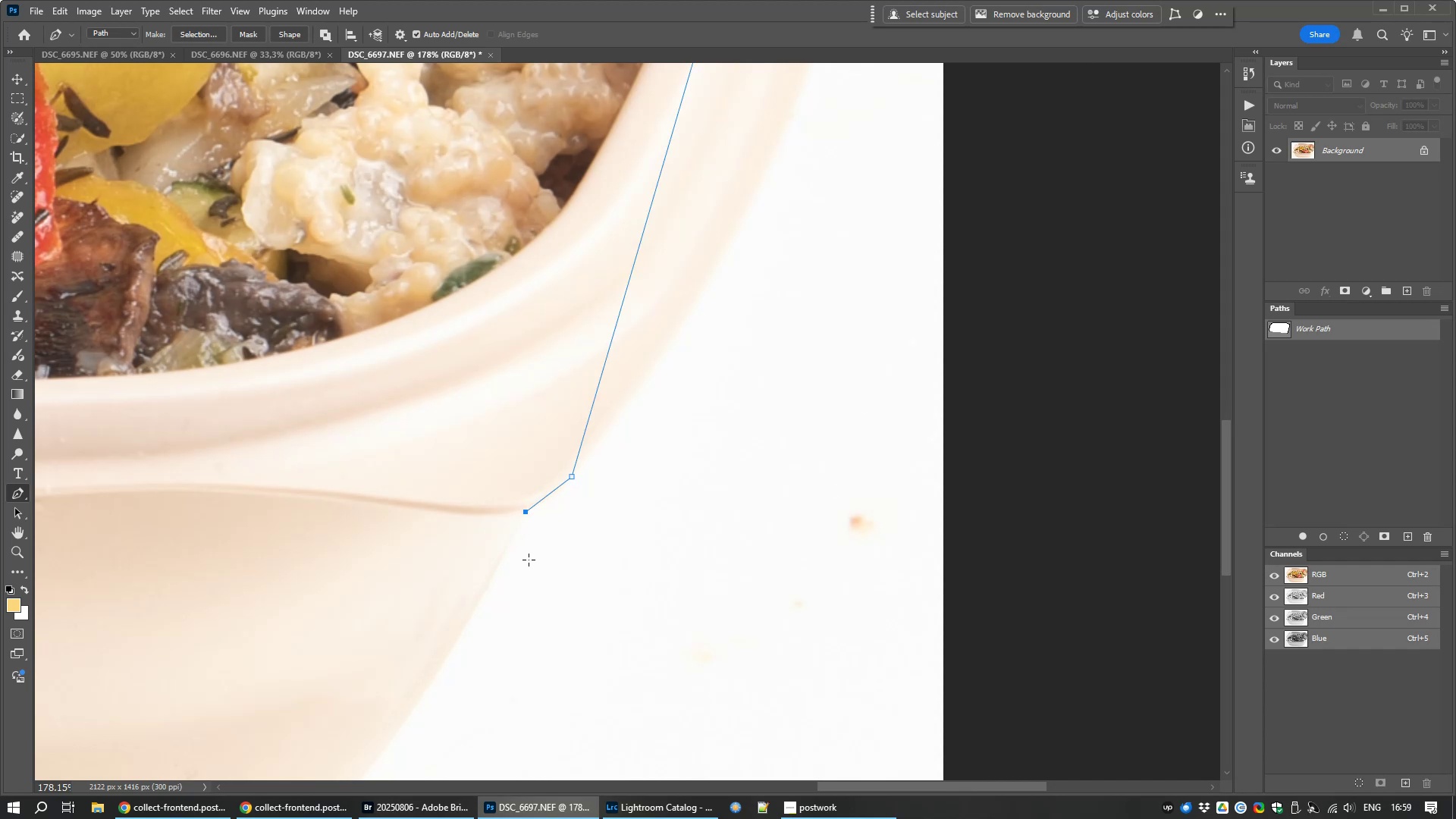 
hold_key(key=Space, duration=1.53)
 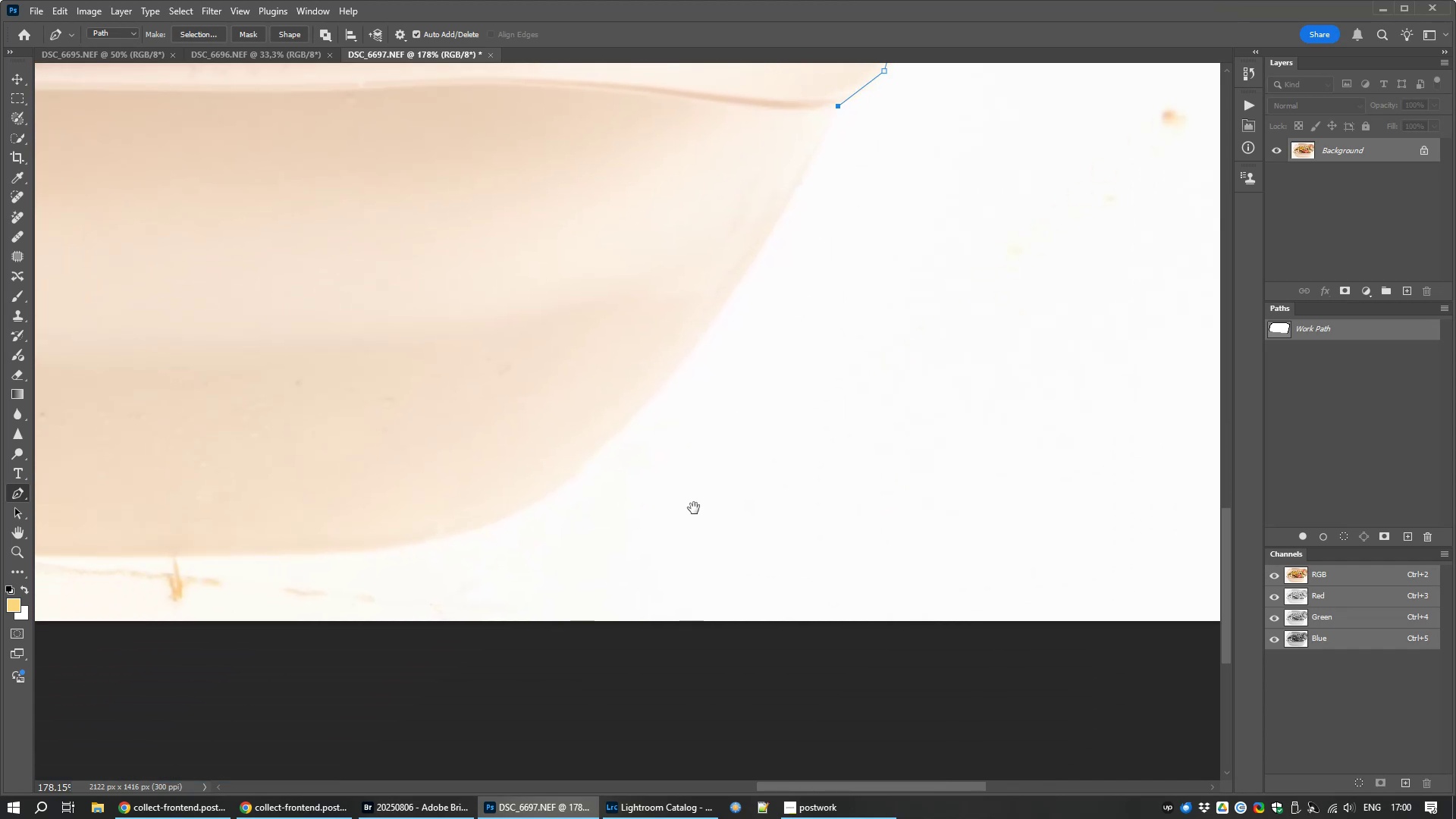 
key(Space)
 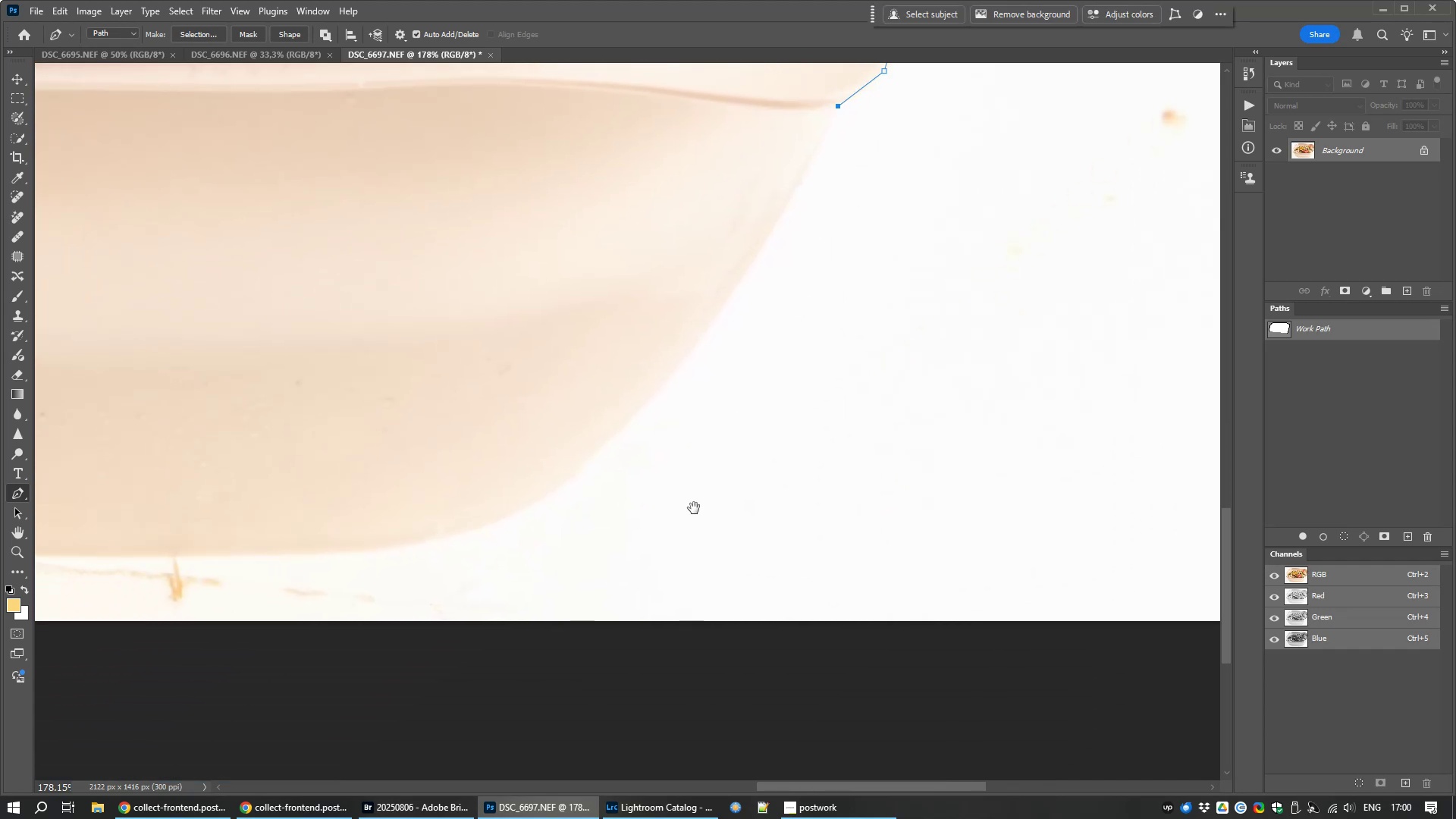 
key(Space)
 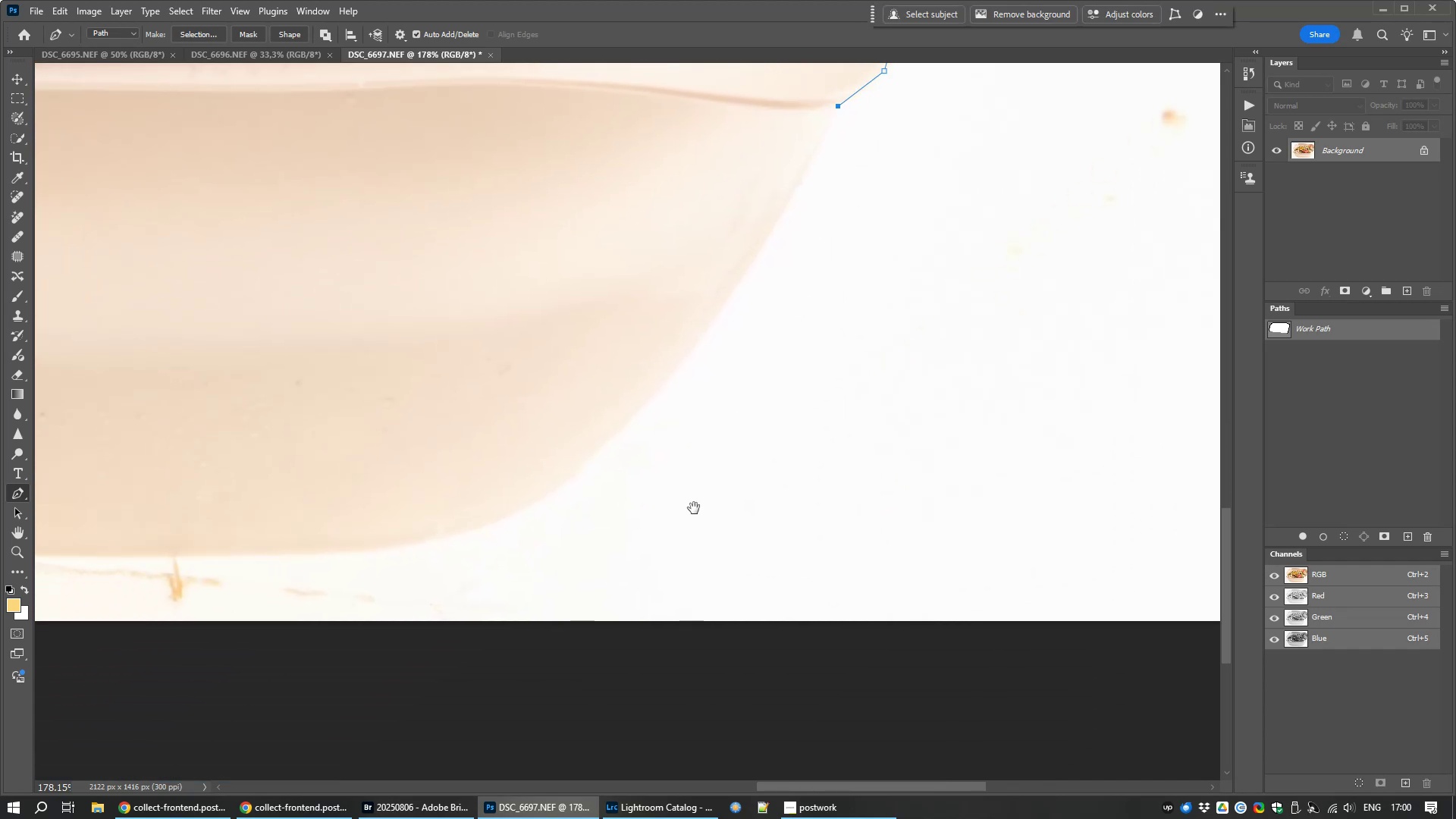 
key(Space)
 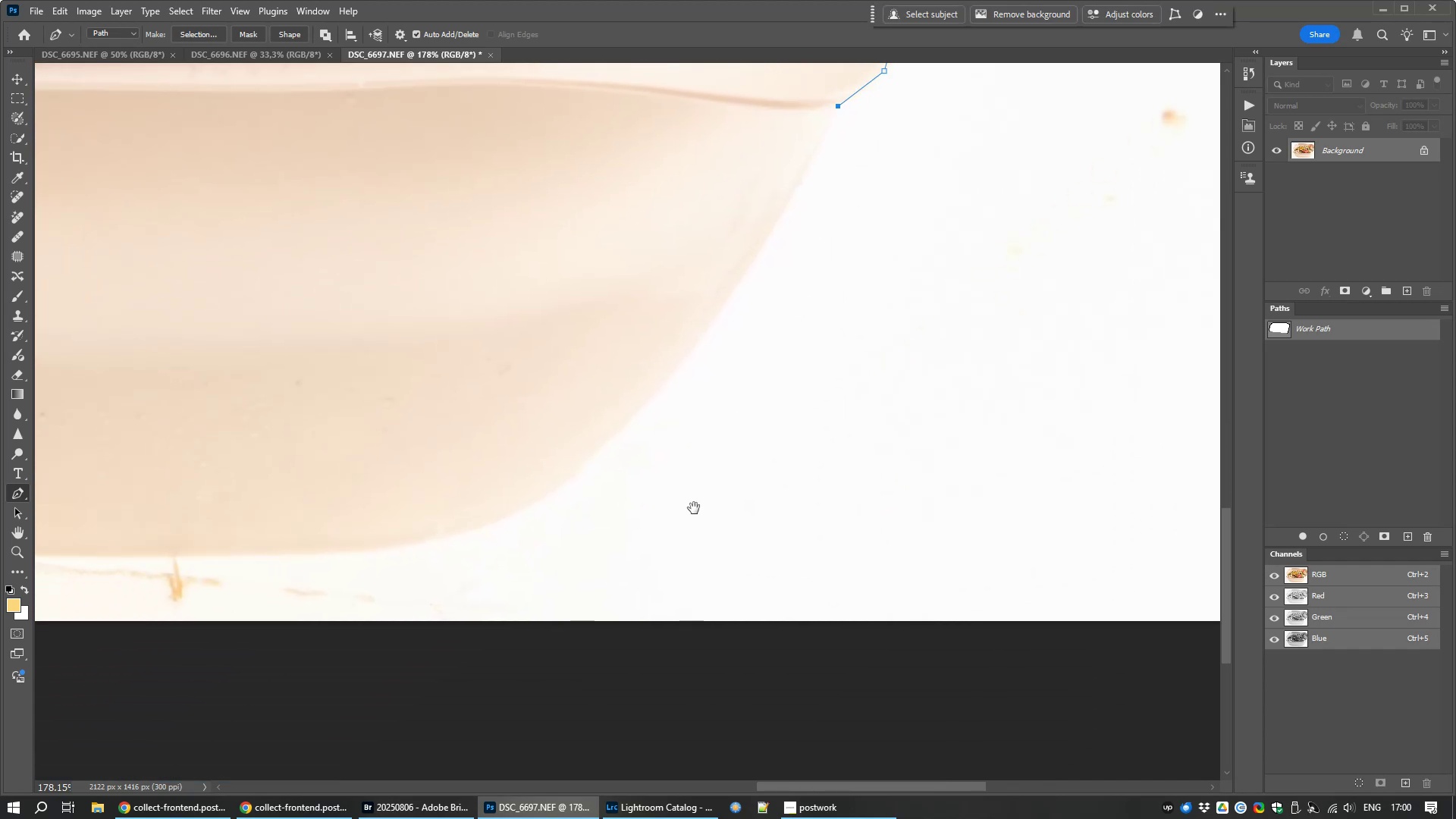 
key(Space)
 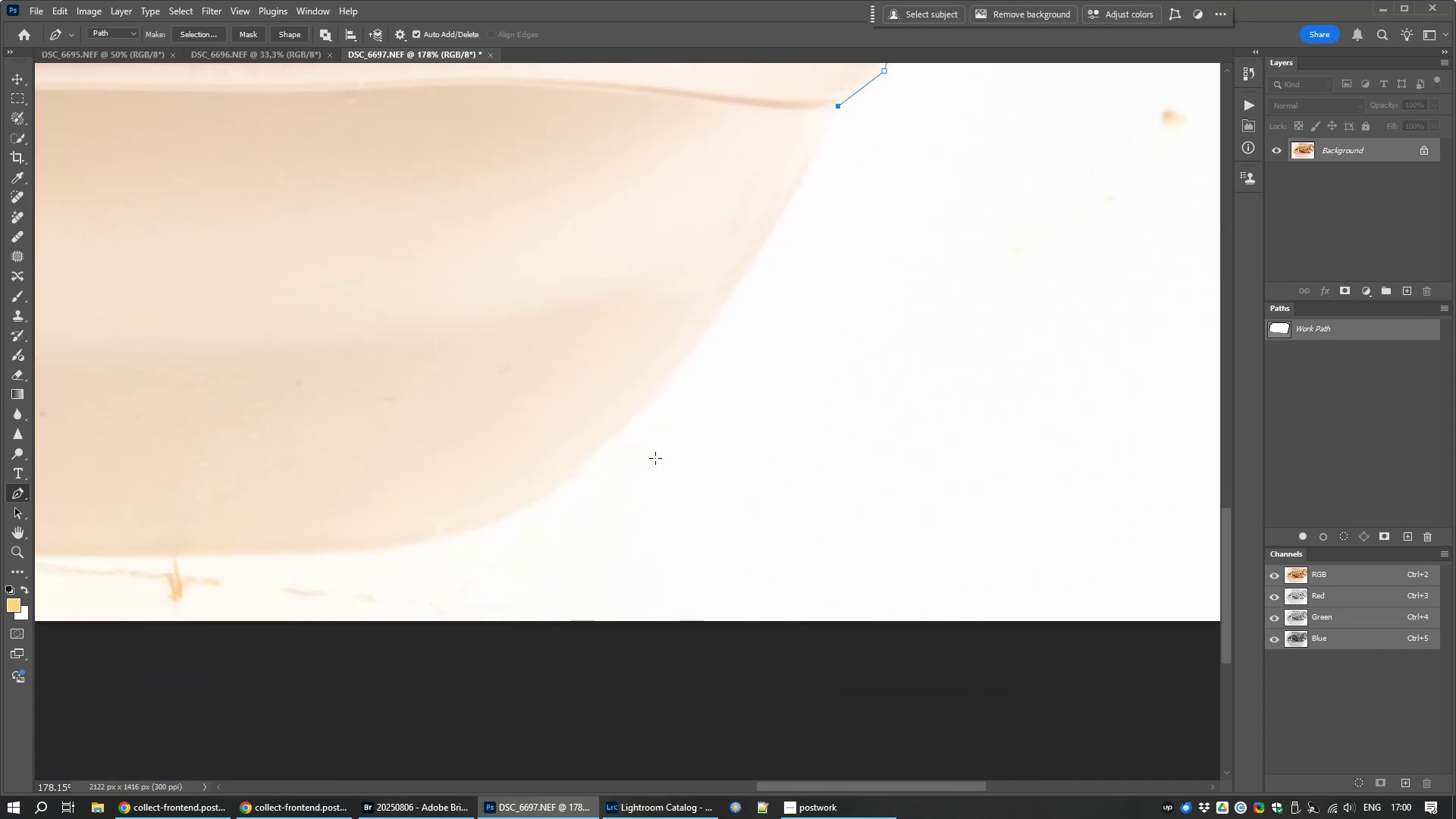 
key(Space)
 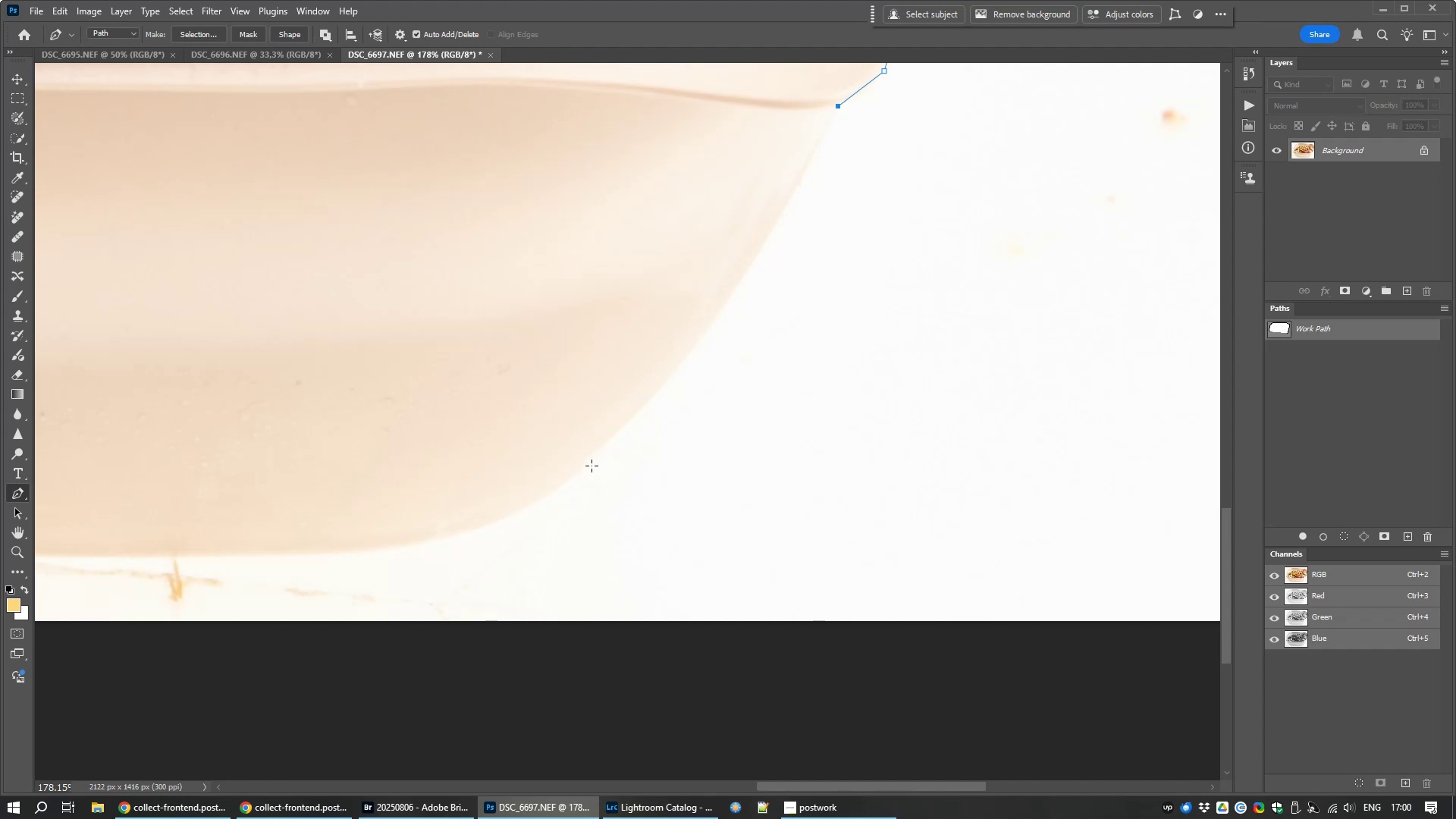 
wait(6.73)
 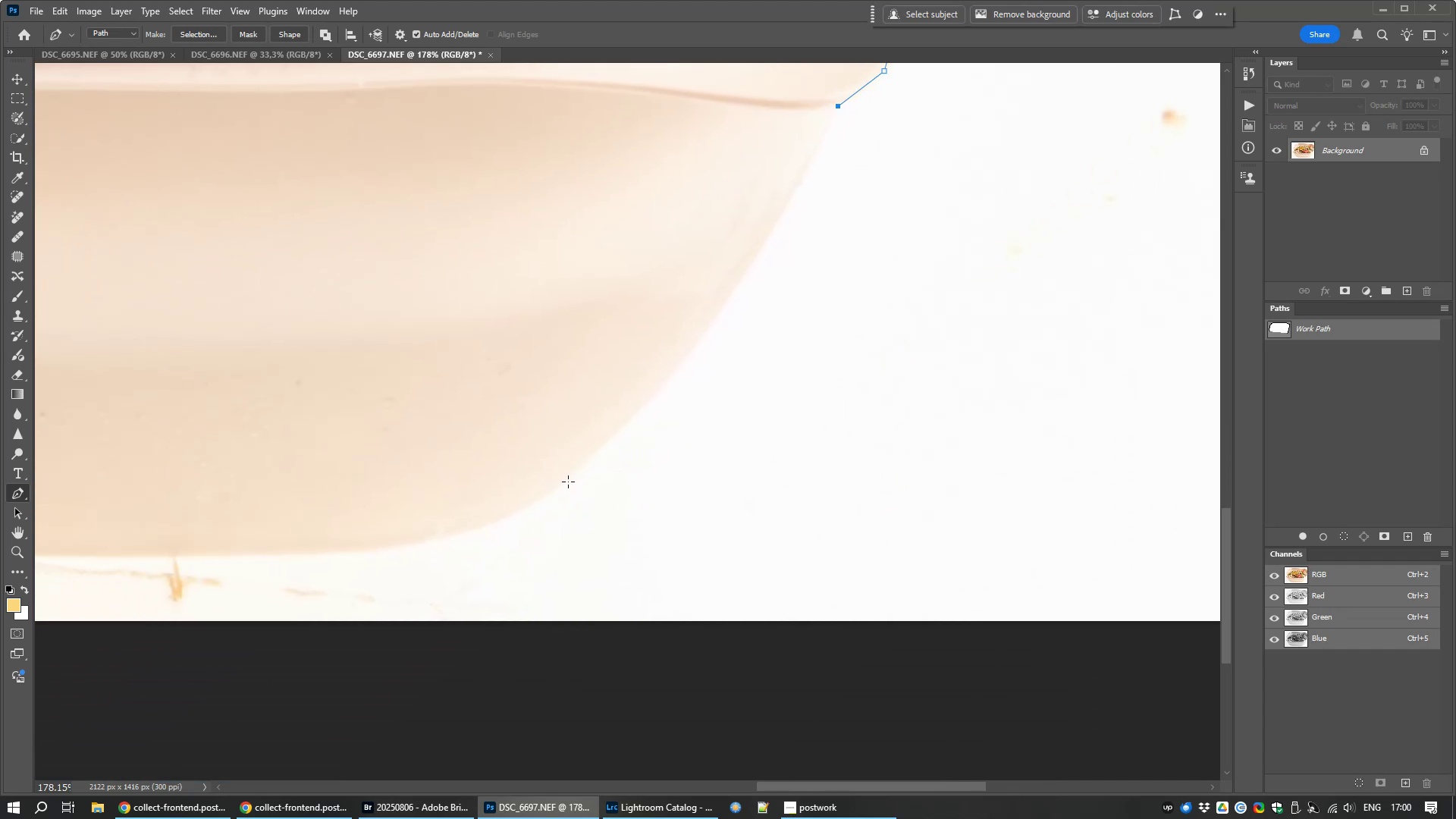 
left_click([588, 464])
 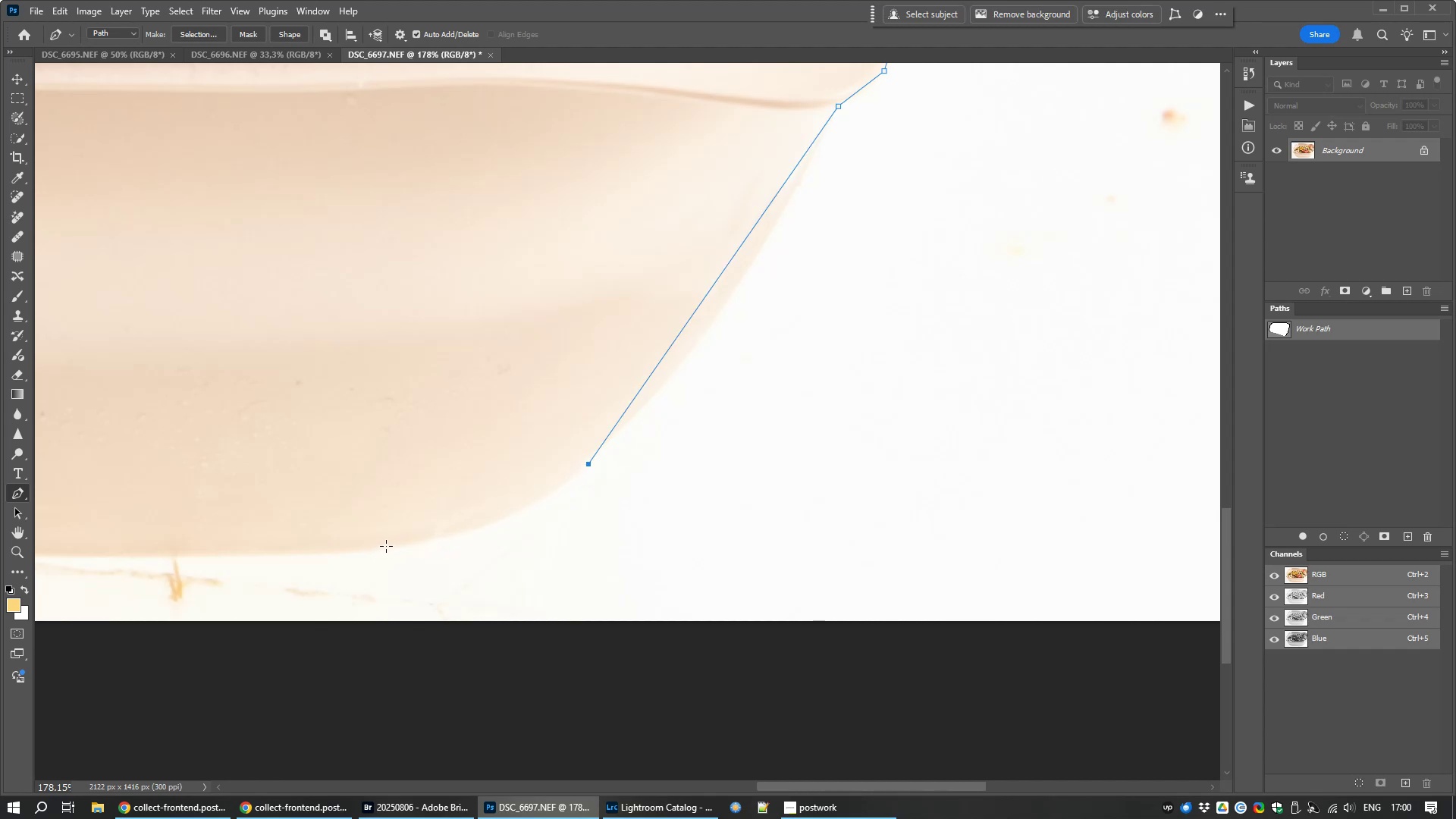 
left_click([386, 547])
 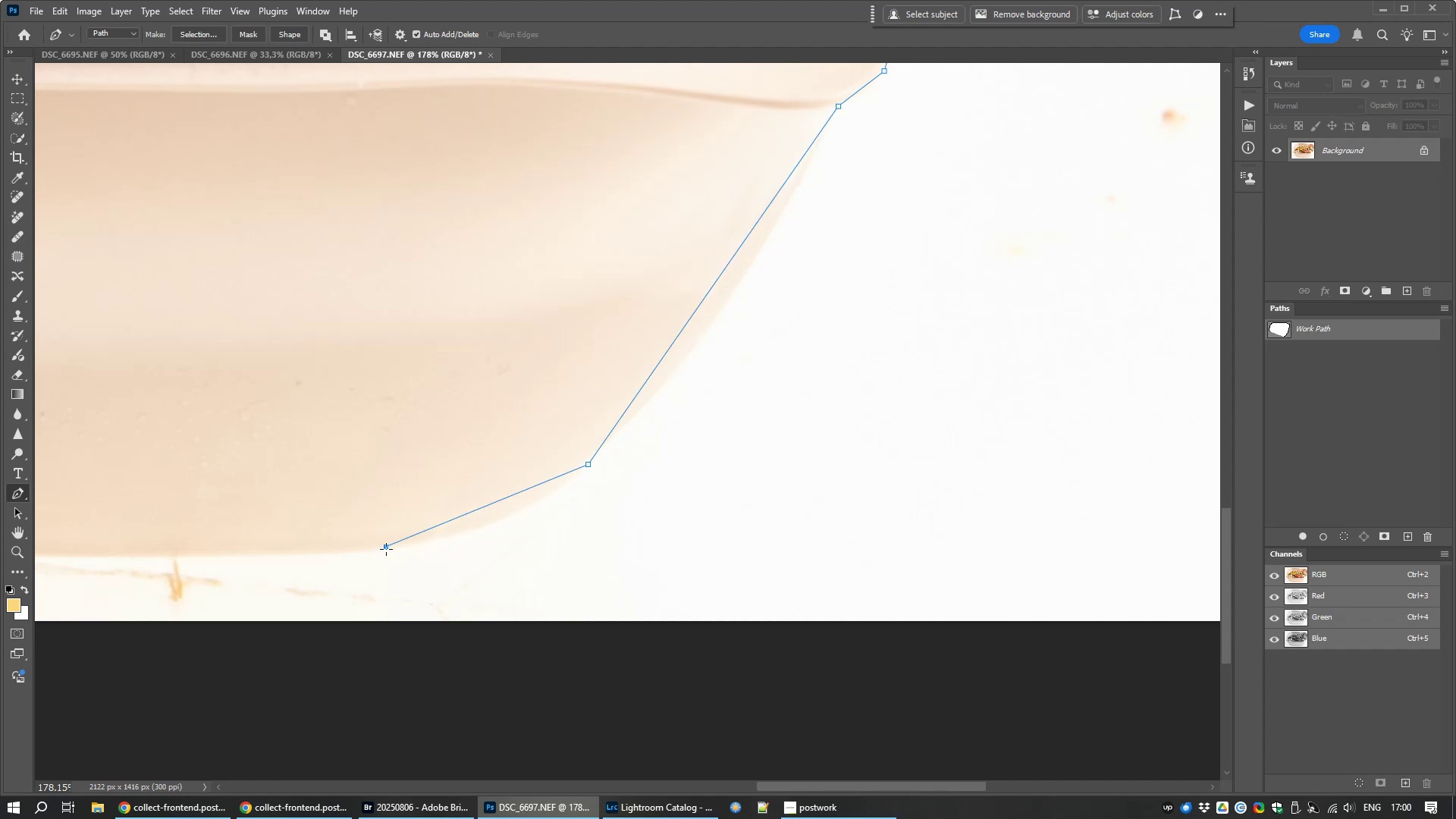 
hold_key(key=Space, duration=1.51)
 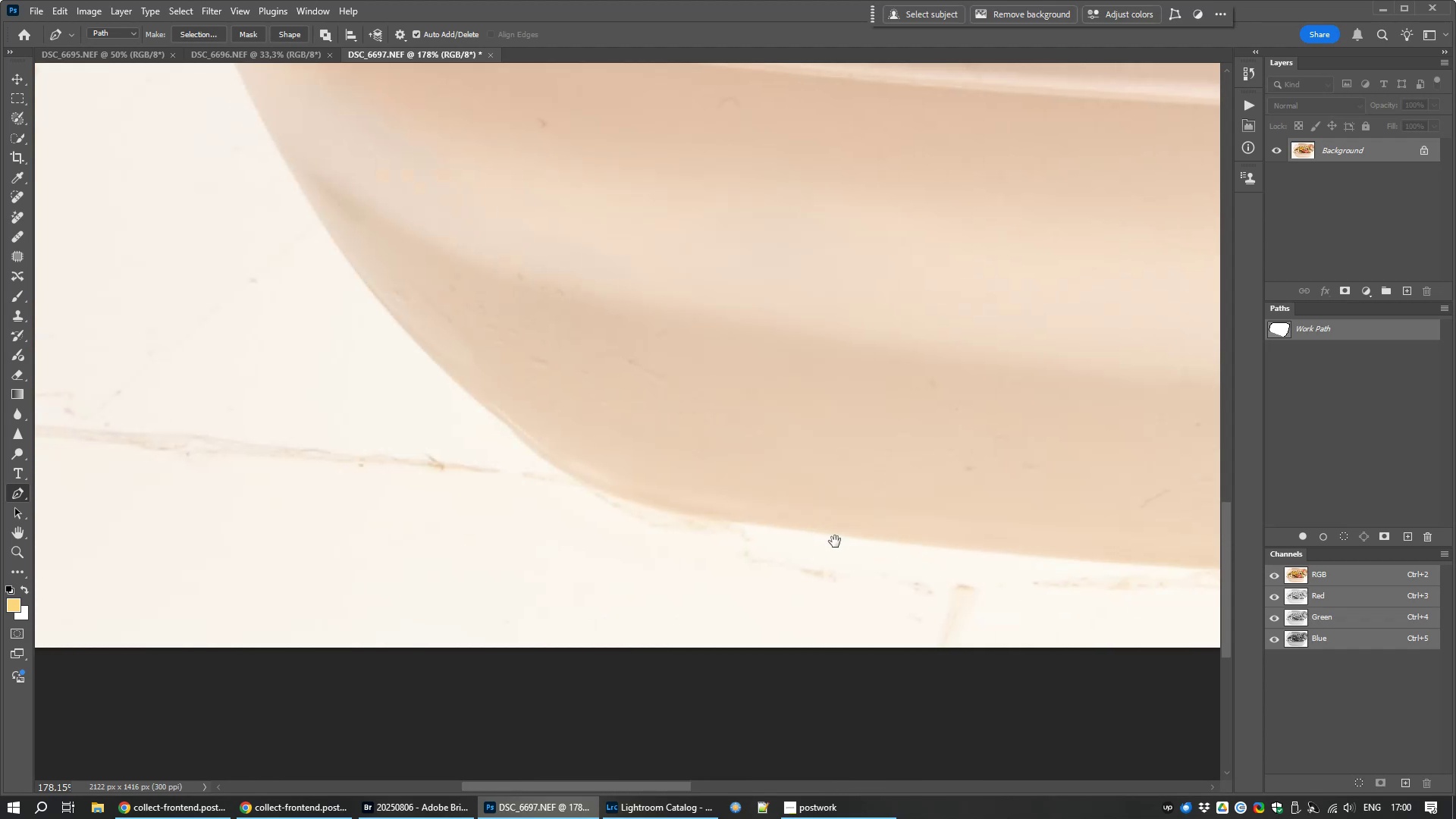 
hold_key(key=Space, duration=6.76)
 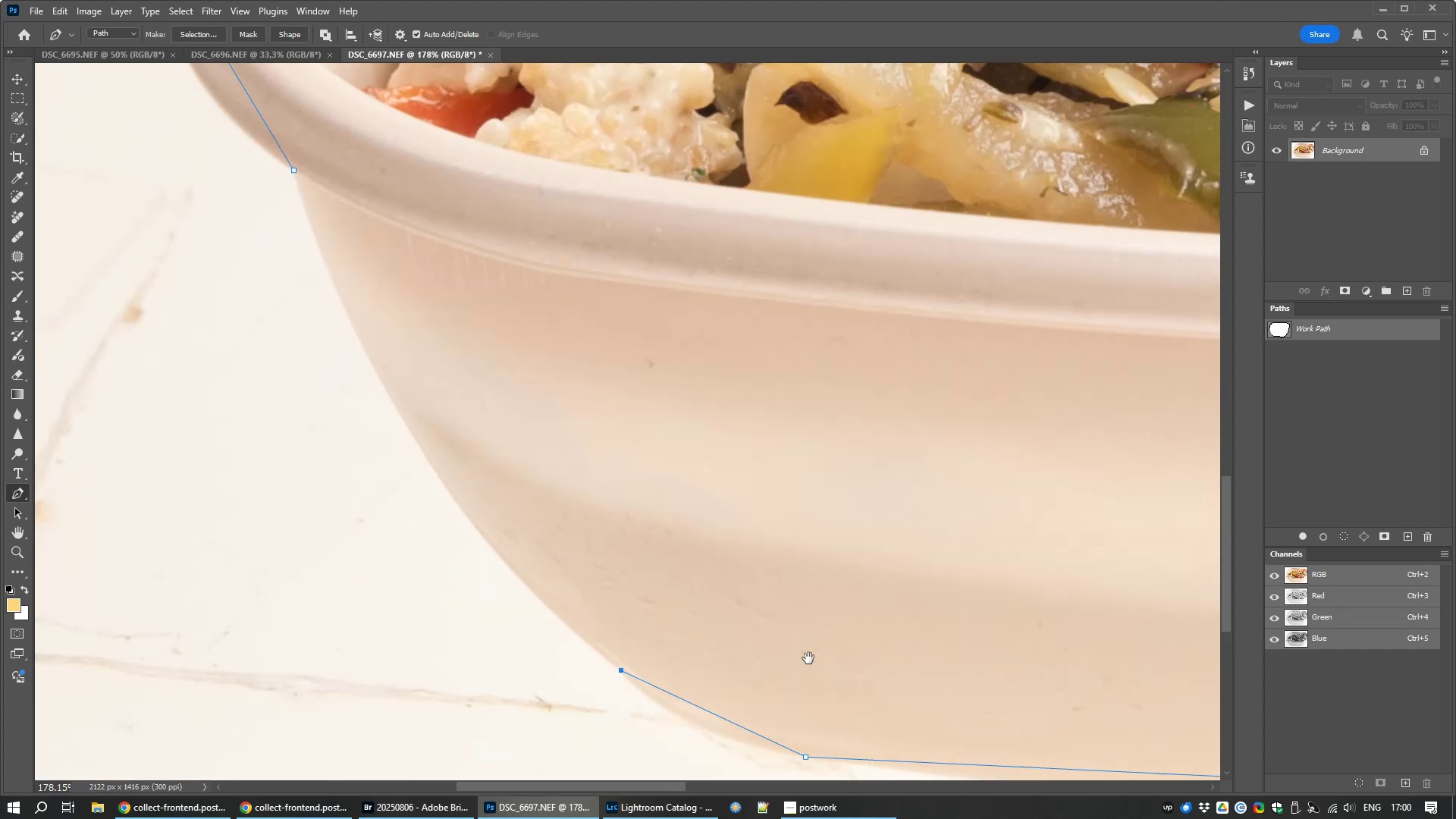 
left_click([698, 516])
 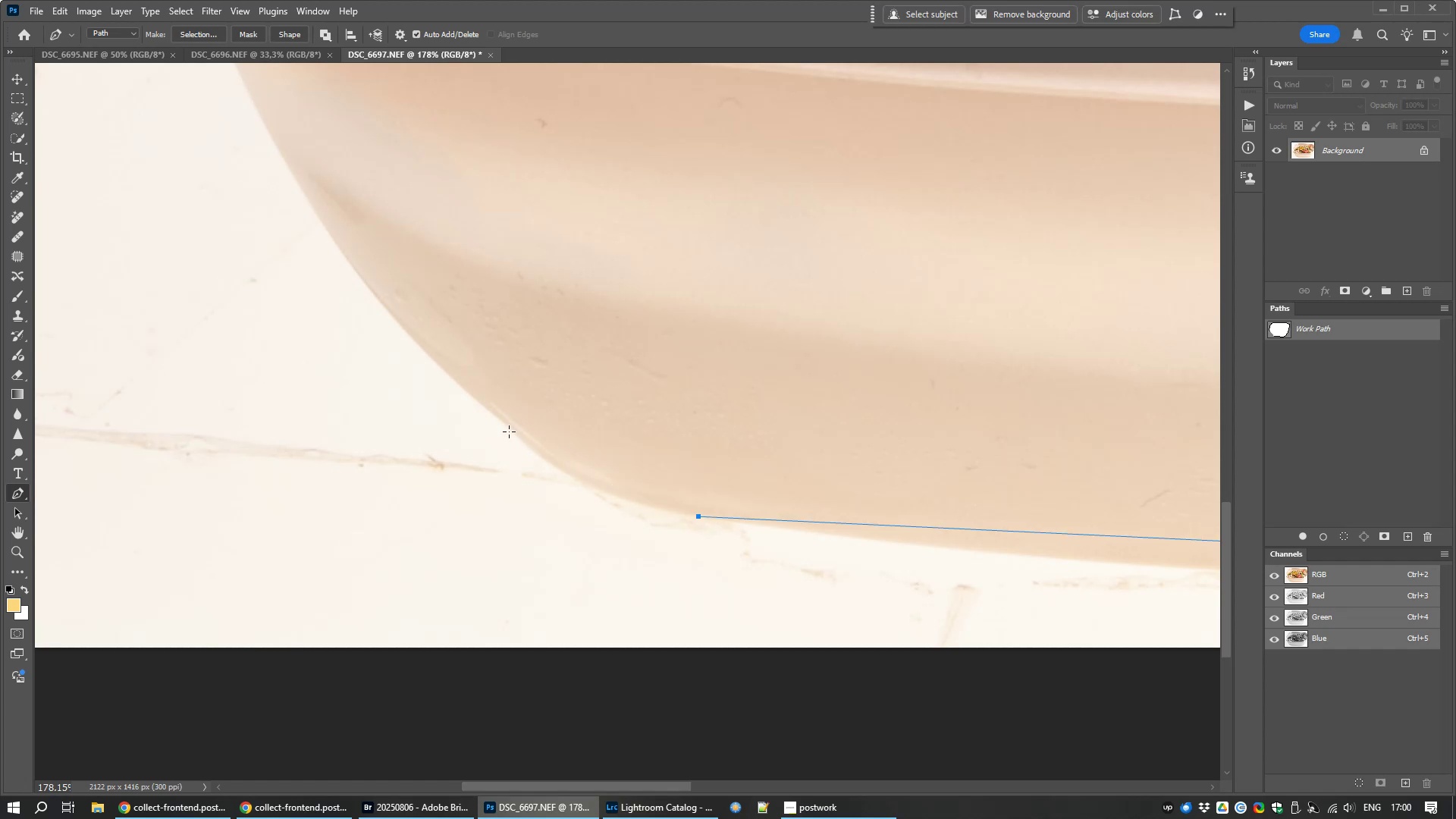 
left_click([513, 430])
 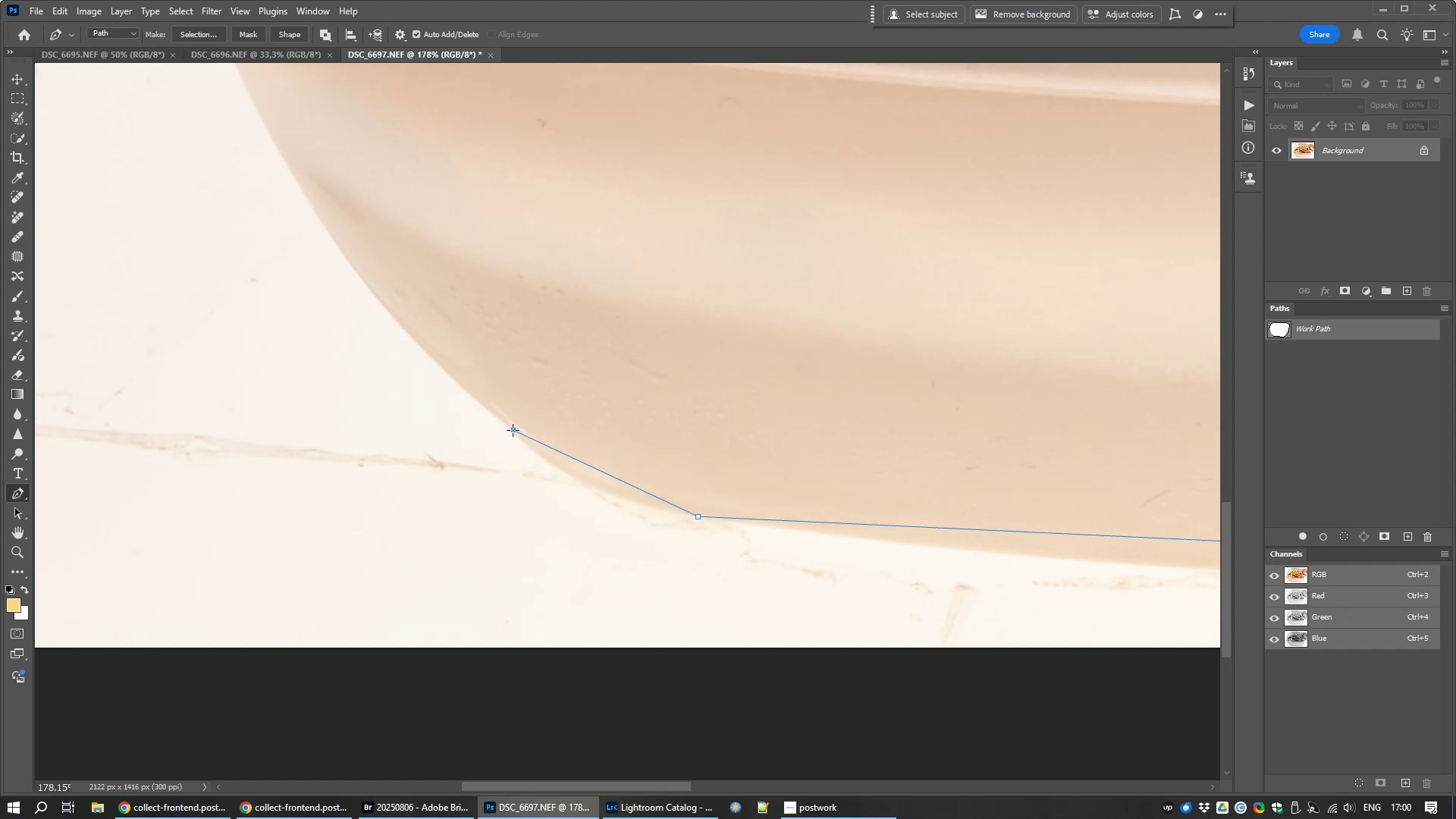 
hold_key(key=Space, duration=1.11)
 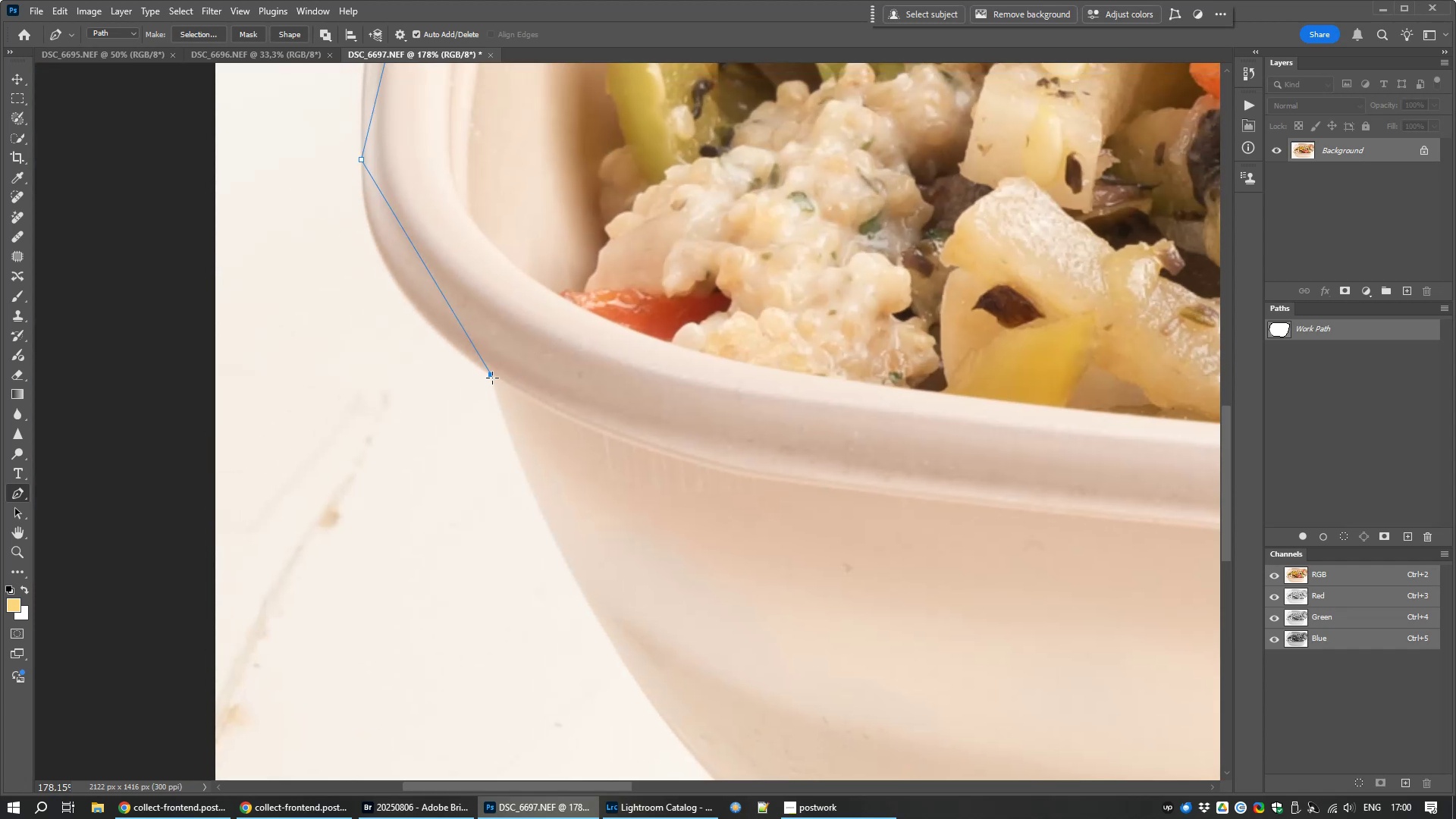 
left_click([491, 377])
 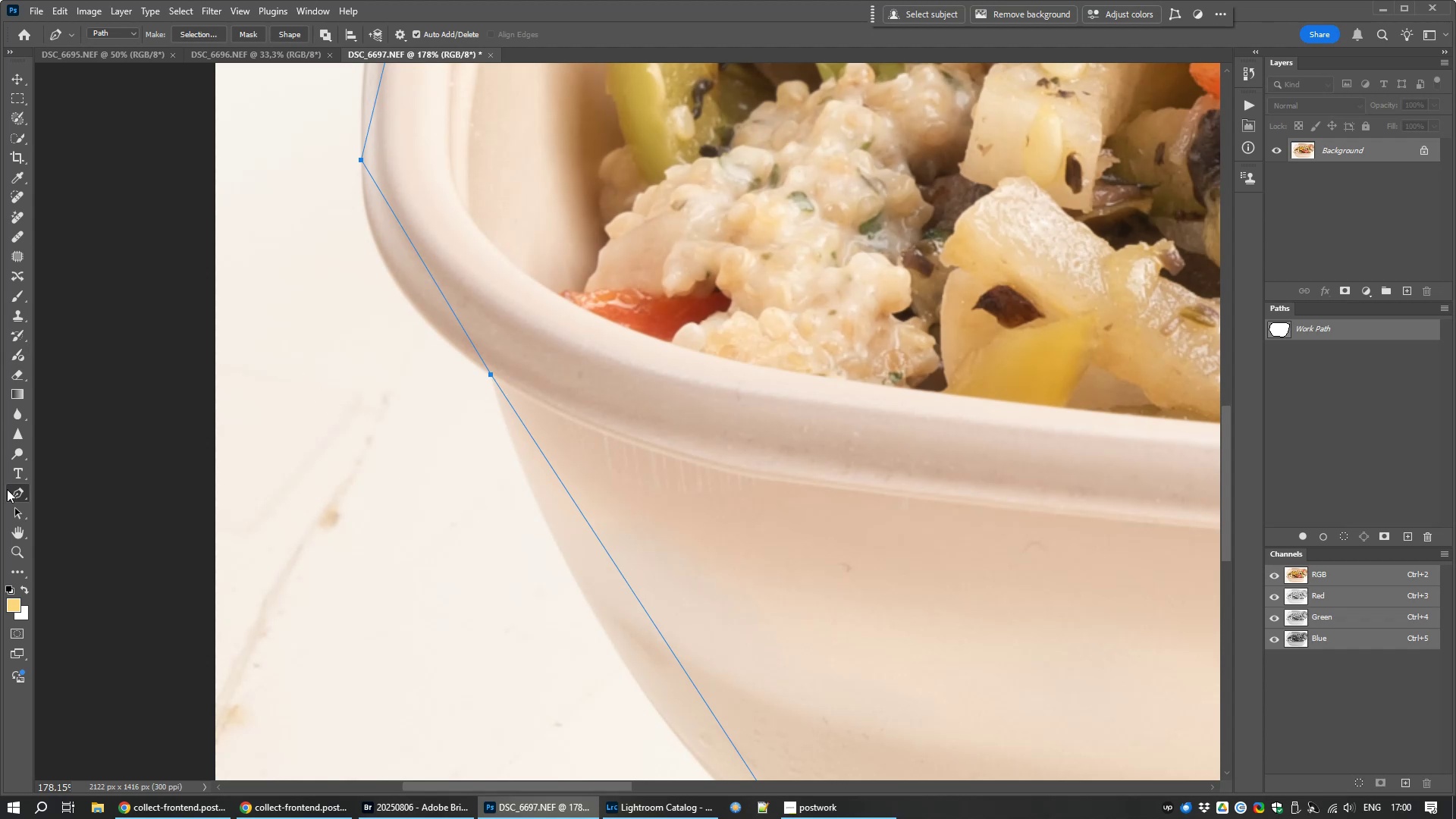 
left_click([15, 494])
 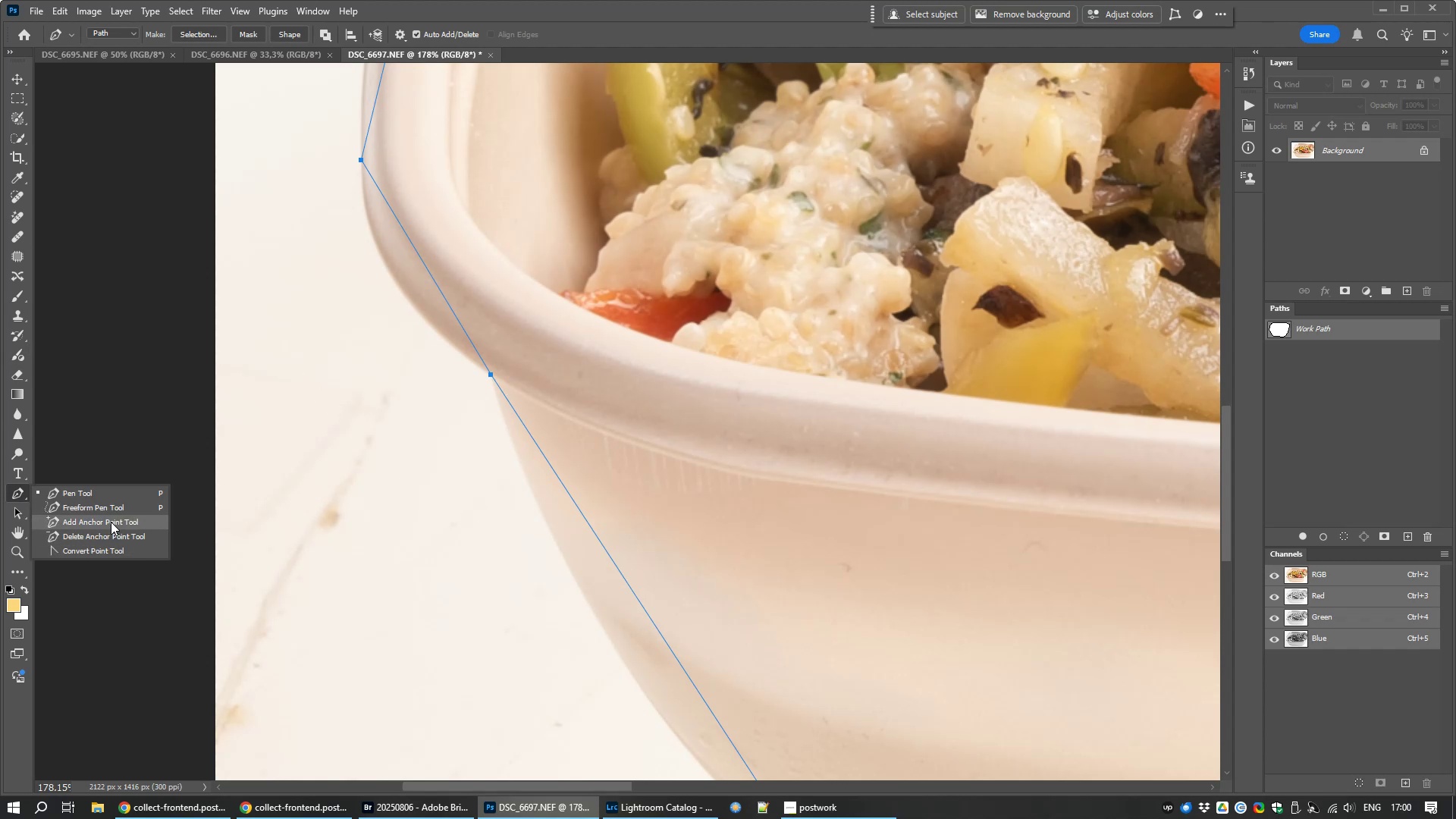 
left_click([111, 521])
 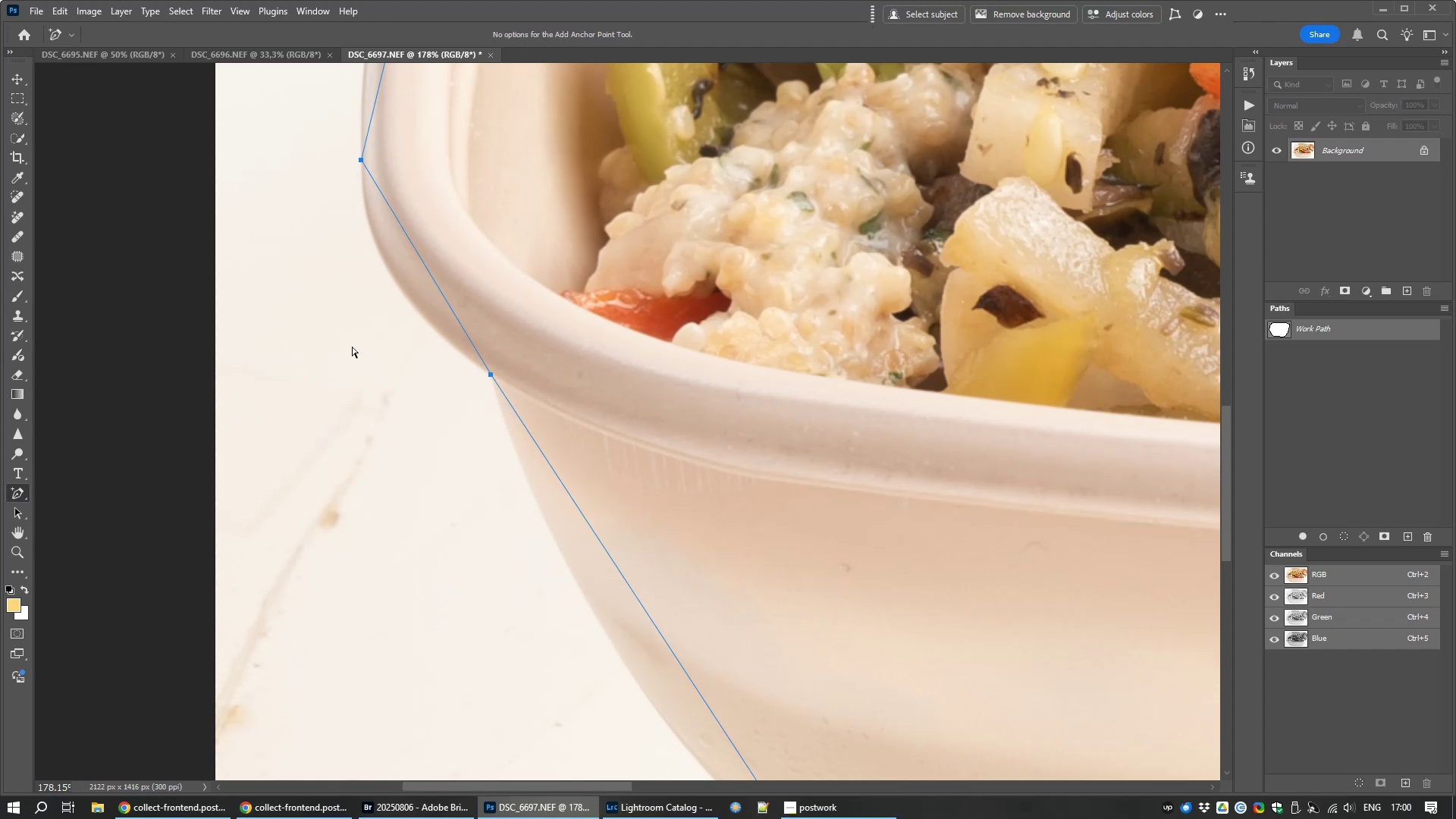 
hold_key(key=ControlLeft, duration=0.61)
left_click([360, 469])
 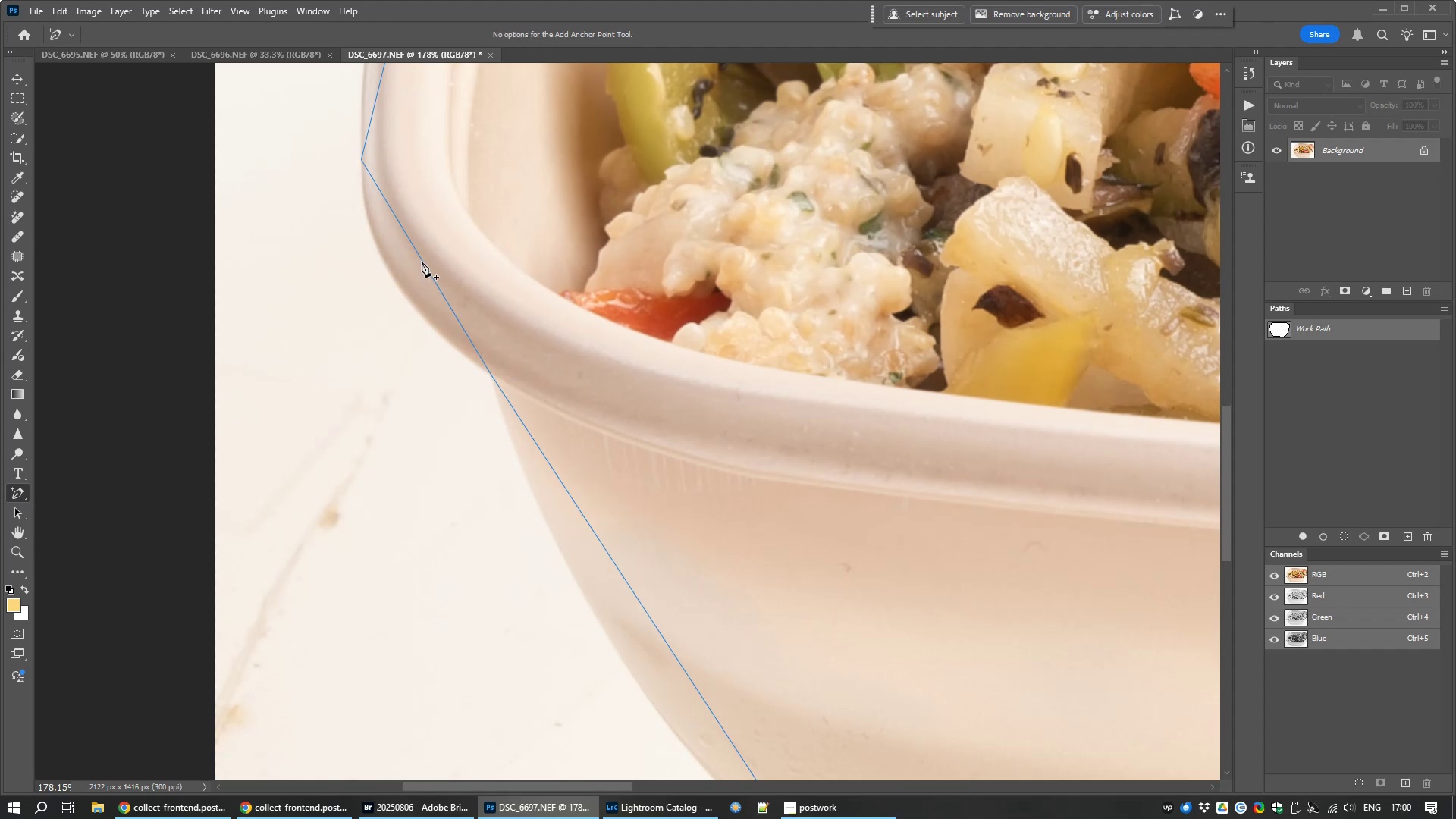 
hold_key(key=ControlLeft, duration=0.58)
left_click([422, 262])
 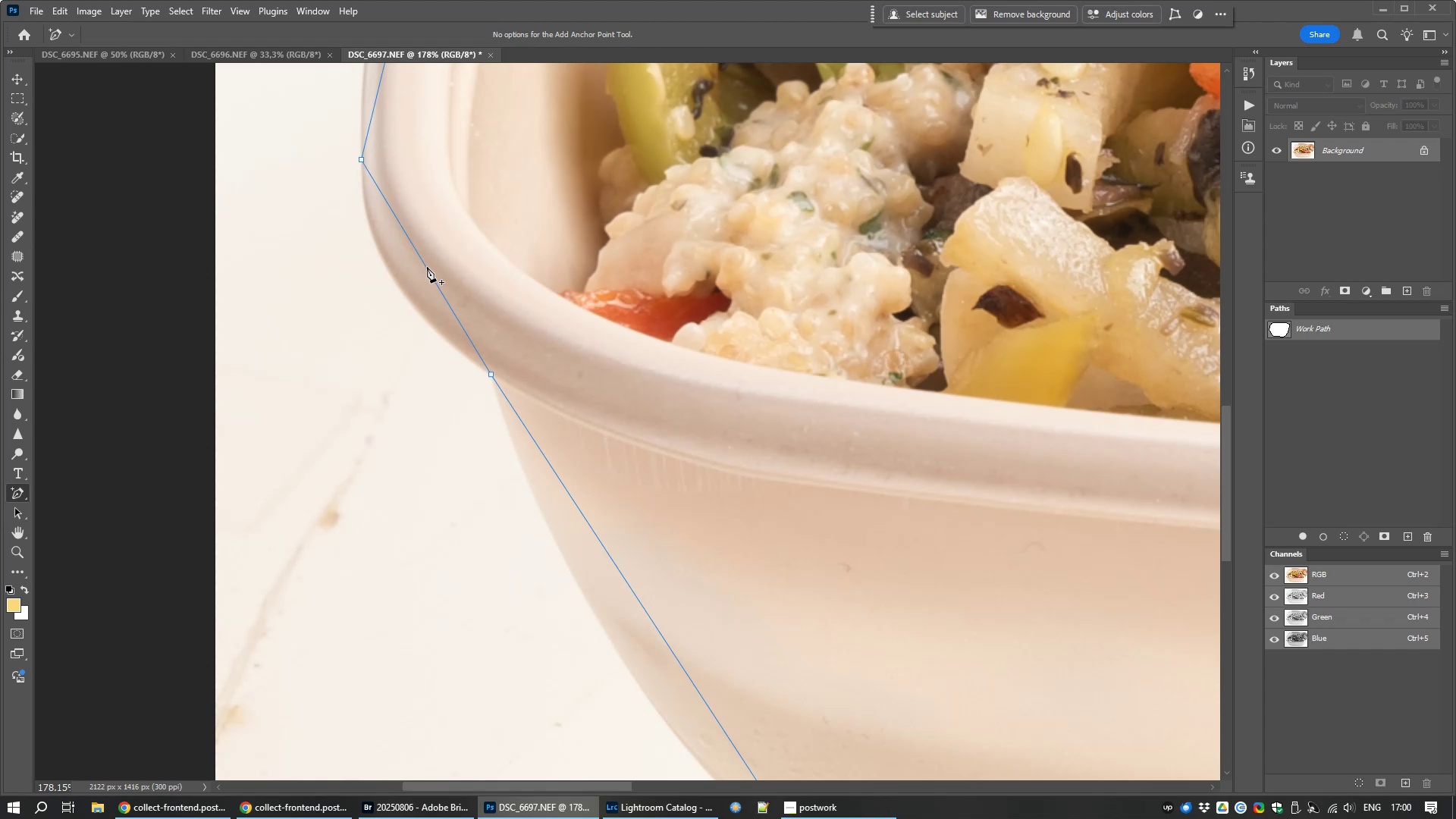 
scroll: coordinate [422, 267], scroll_direction: up, amount: 7.0
 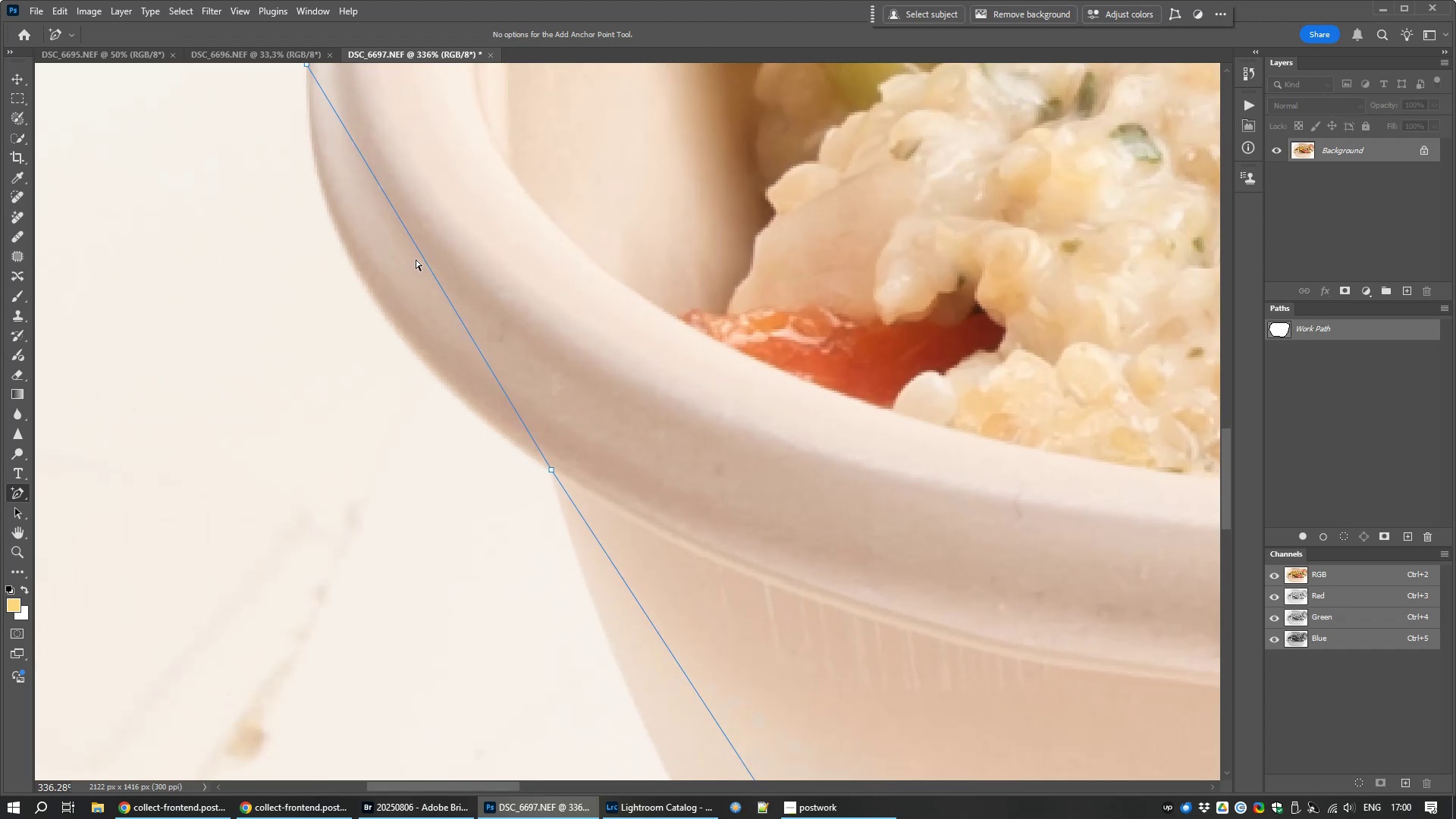 
hold_key(key=Space, duration=0.7)
 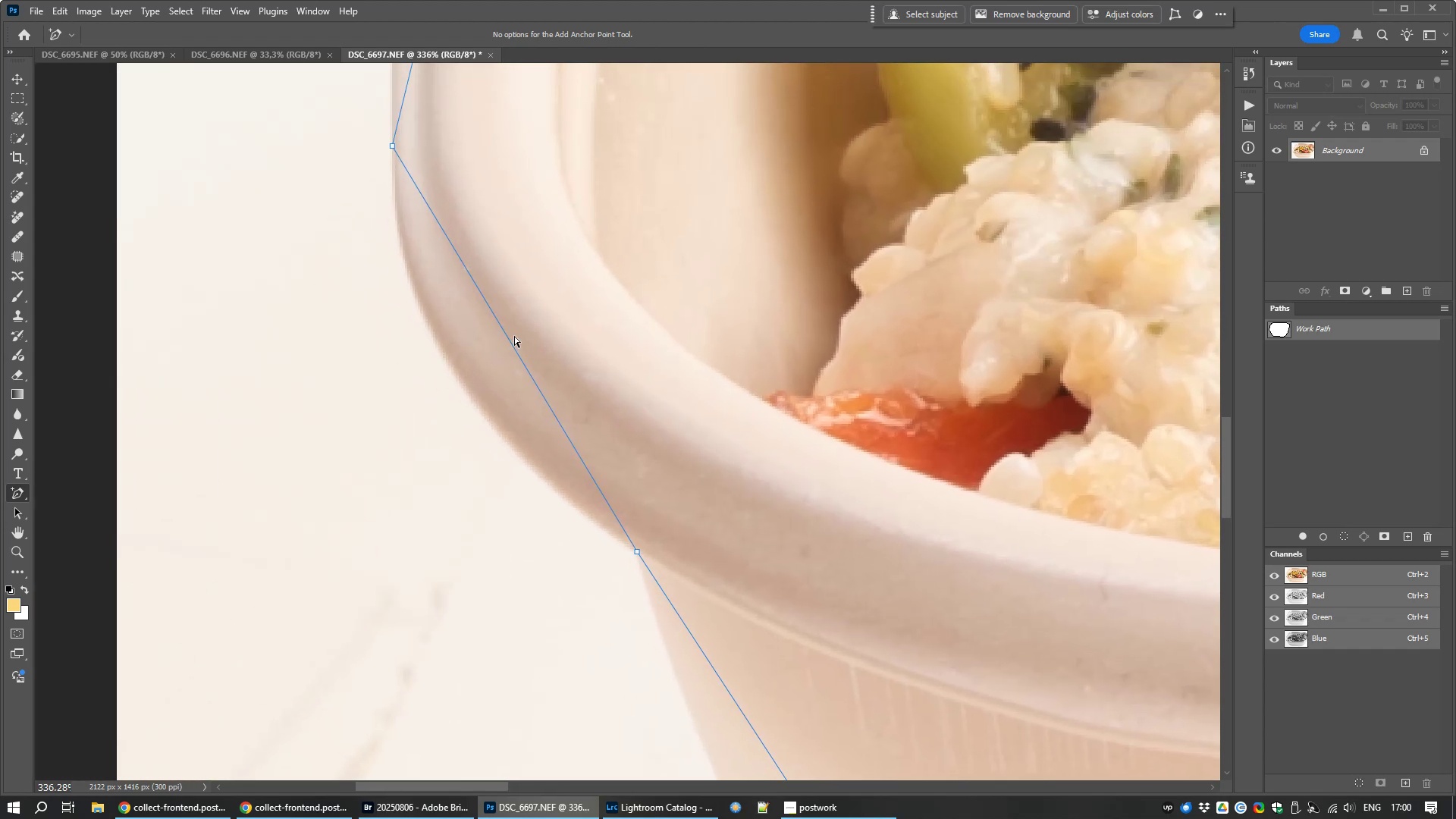 
left_click([508, 338])
 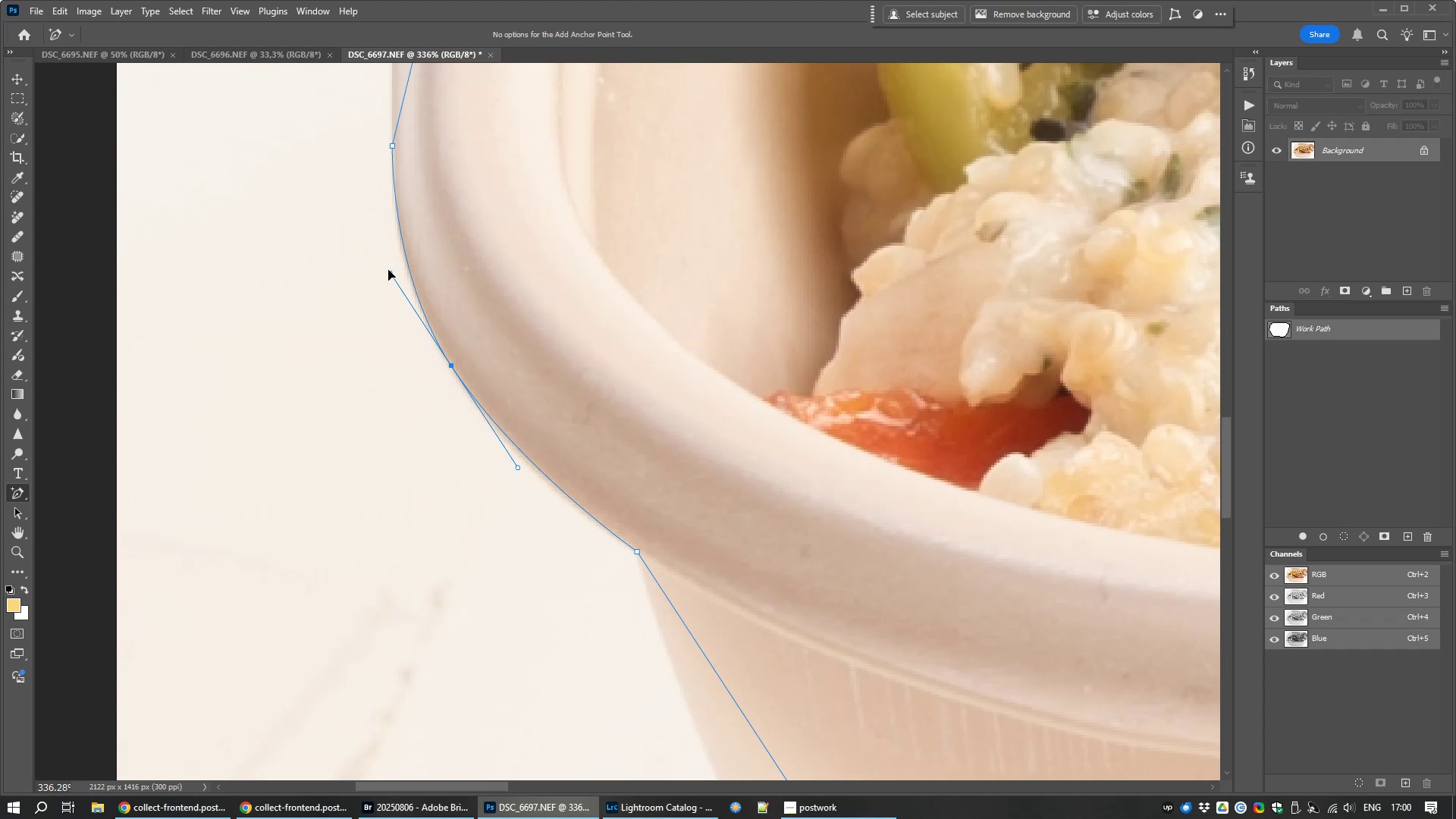 
wait(19.08)
 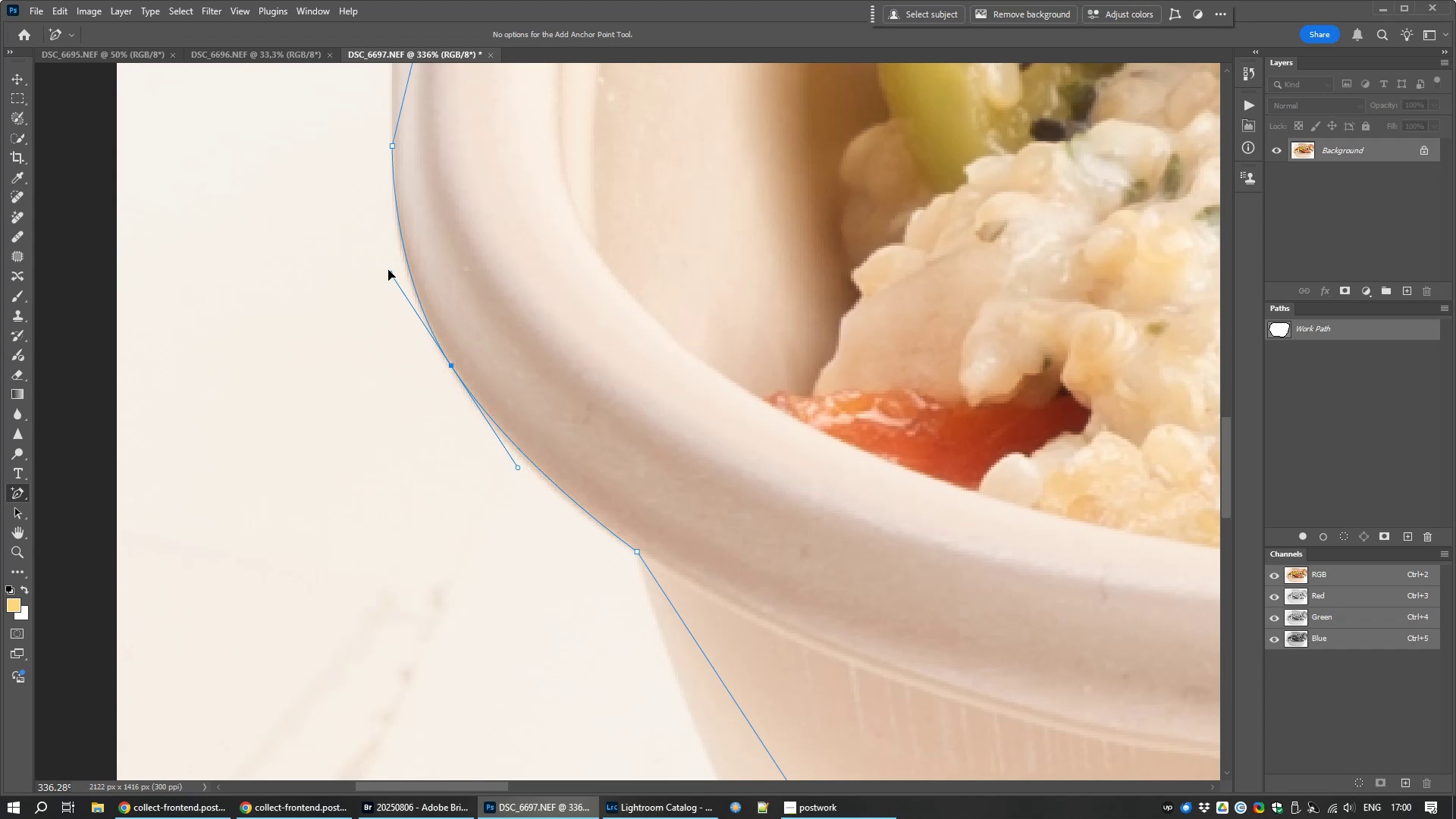 
hold_key(key=ControlLeft, duration=1.53)
 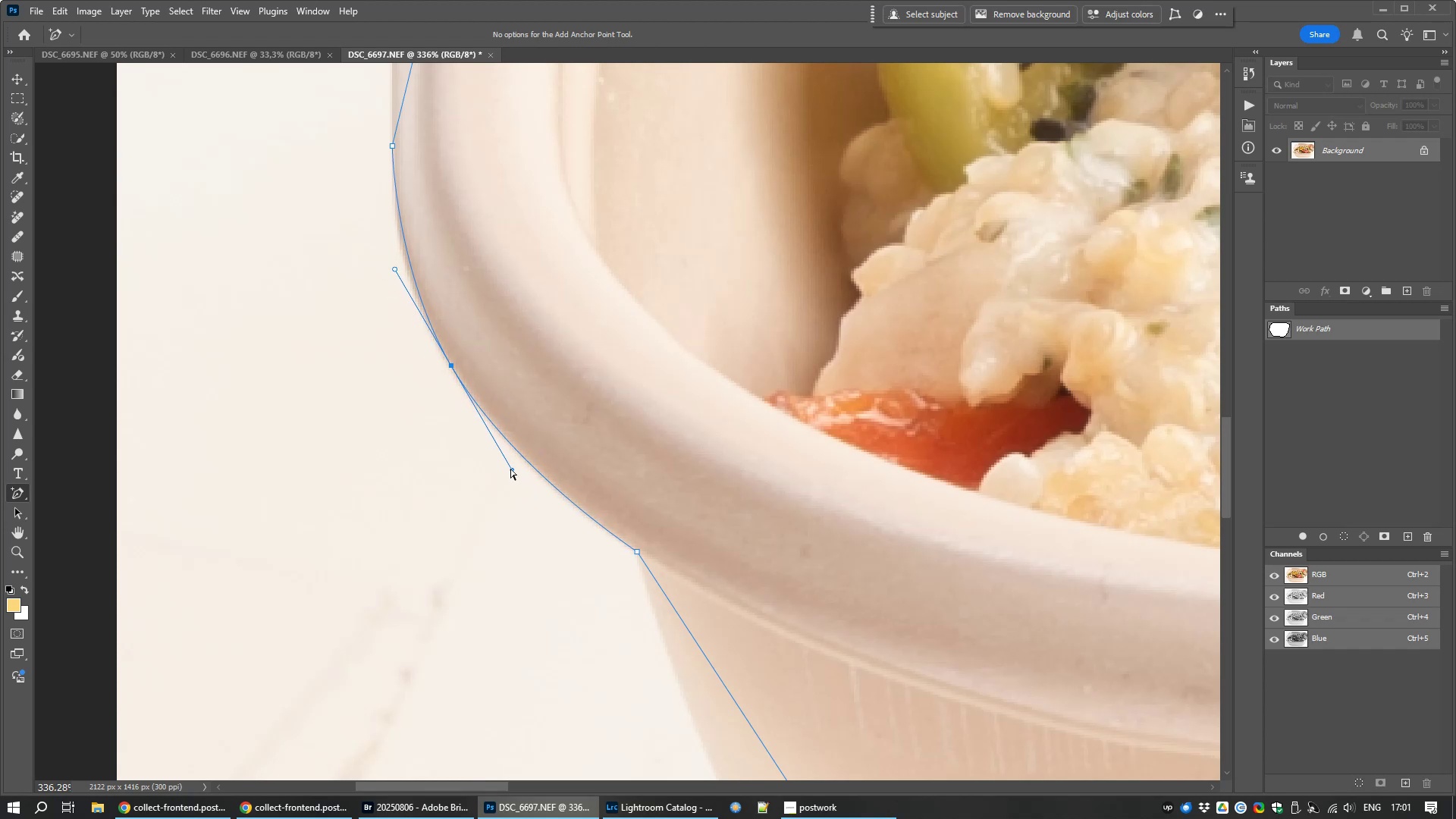 
hold_key(key=ControlLeft, duration=1.51)
 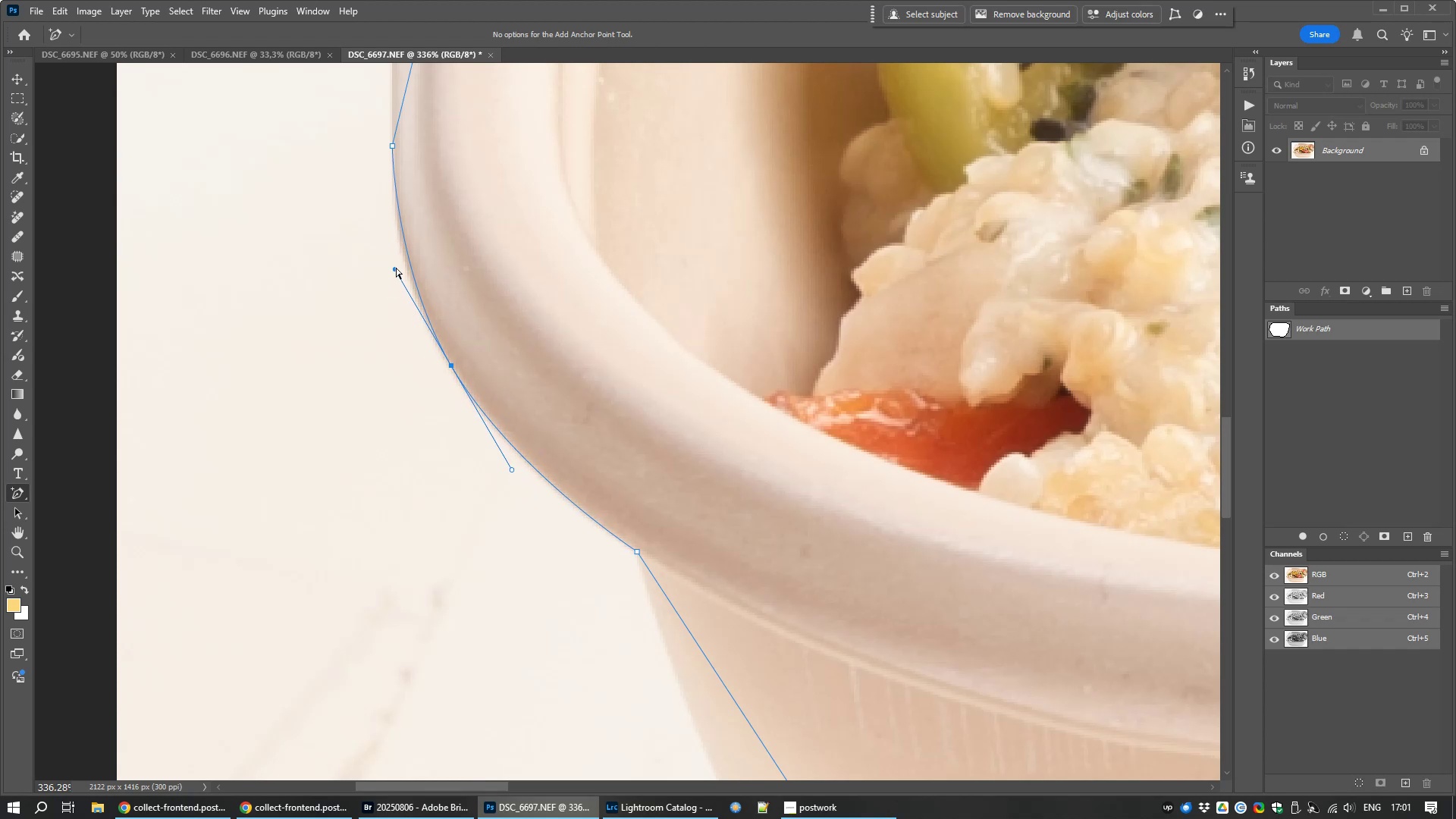 
hold_key(key=ControlLeft, duration=1.52)
 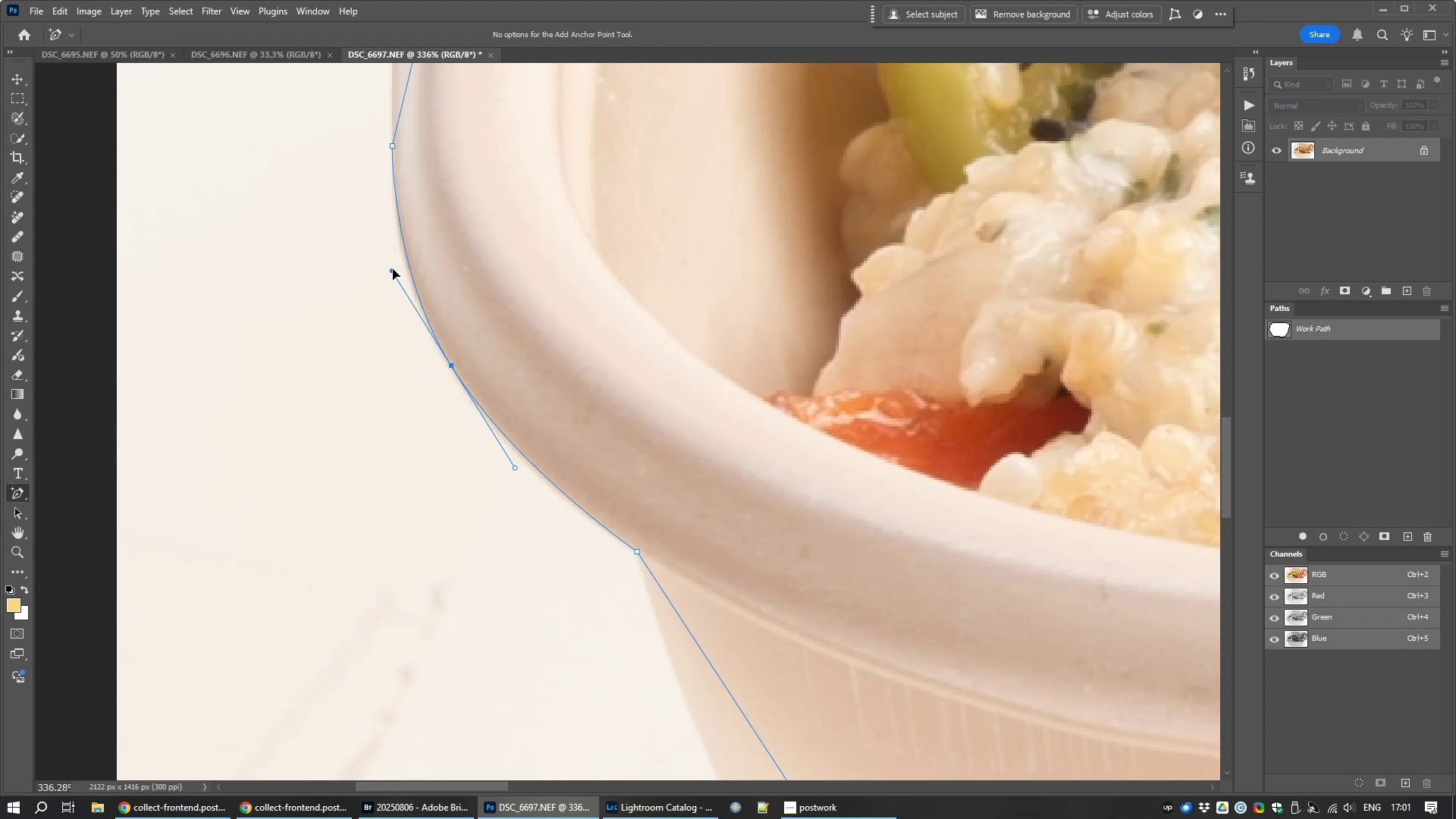 
hold_key(key=ControlLeft, duration=1.52)
 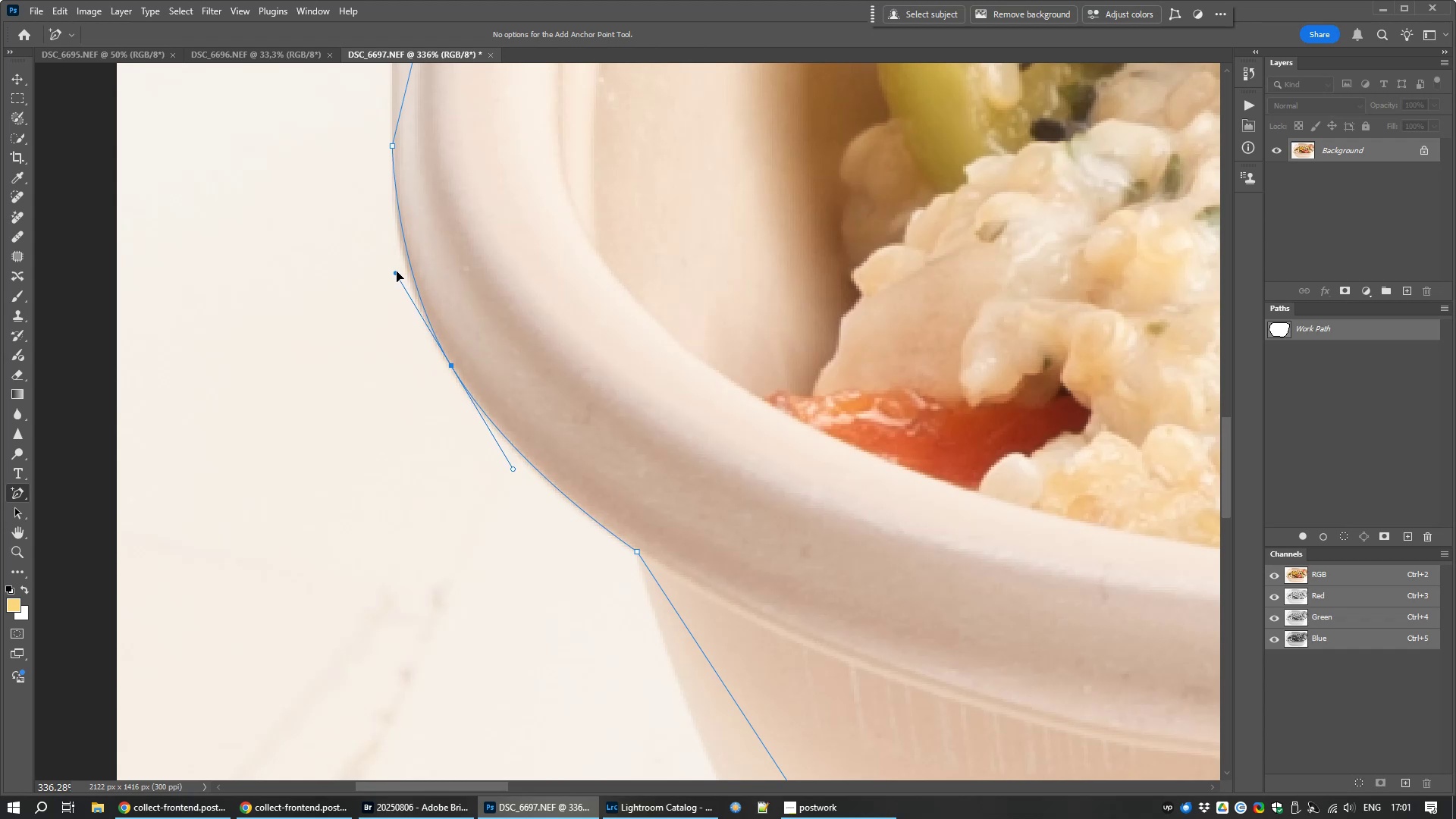 
hold_key(key=ControlLeft, duration=0.6)
 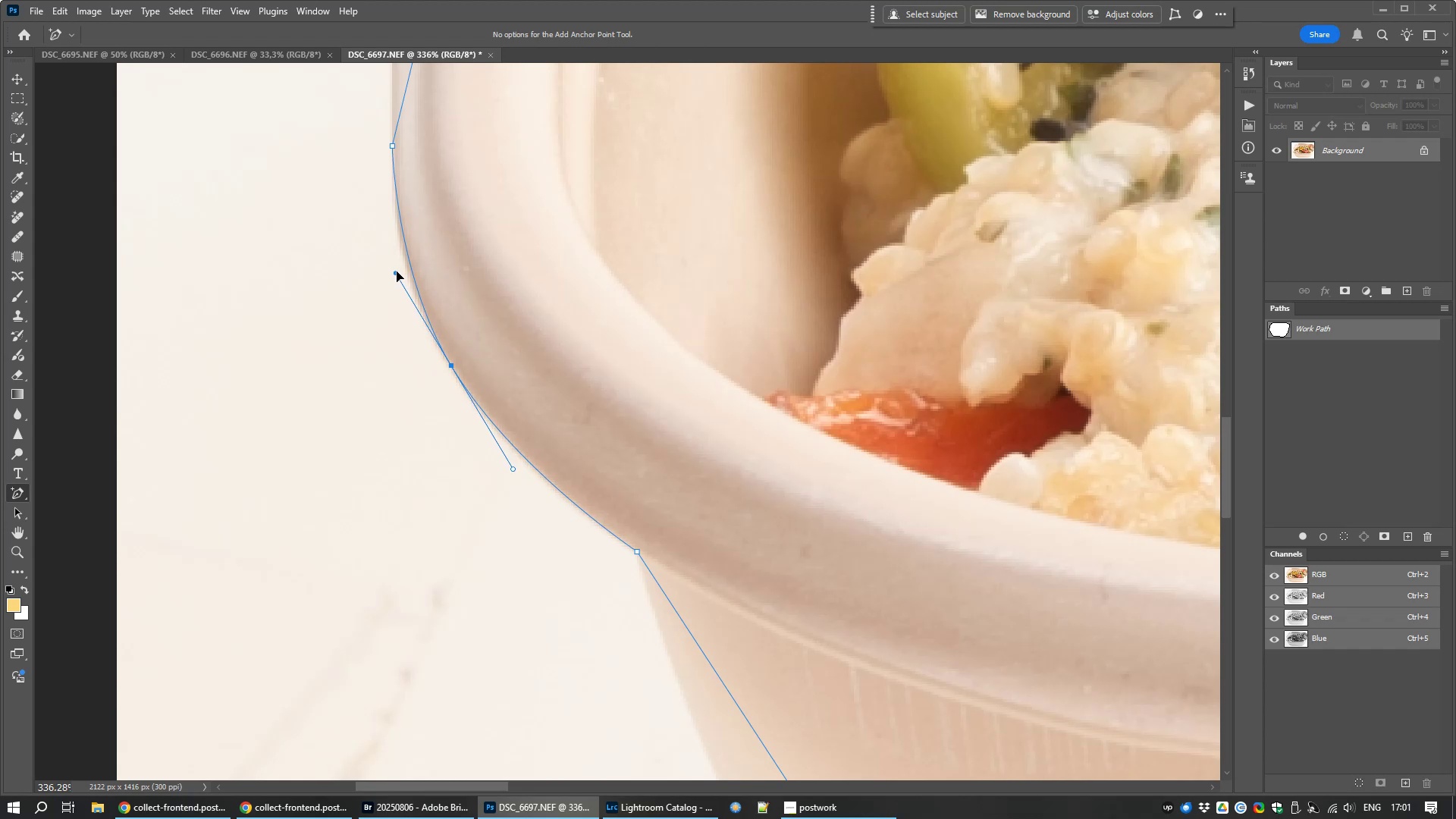 
hold_key(key=AltLeft, duration=1.54)
 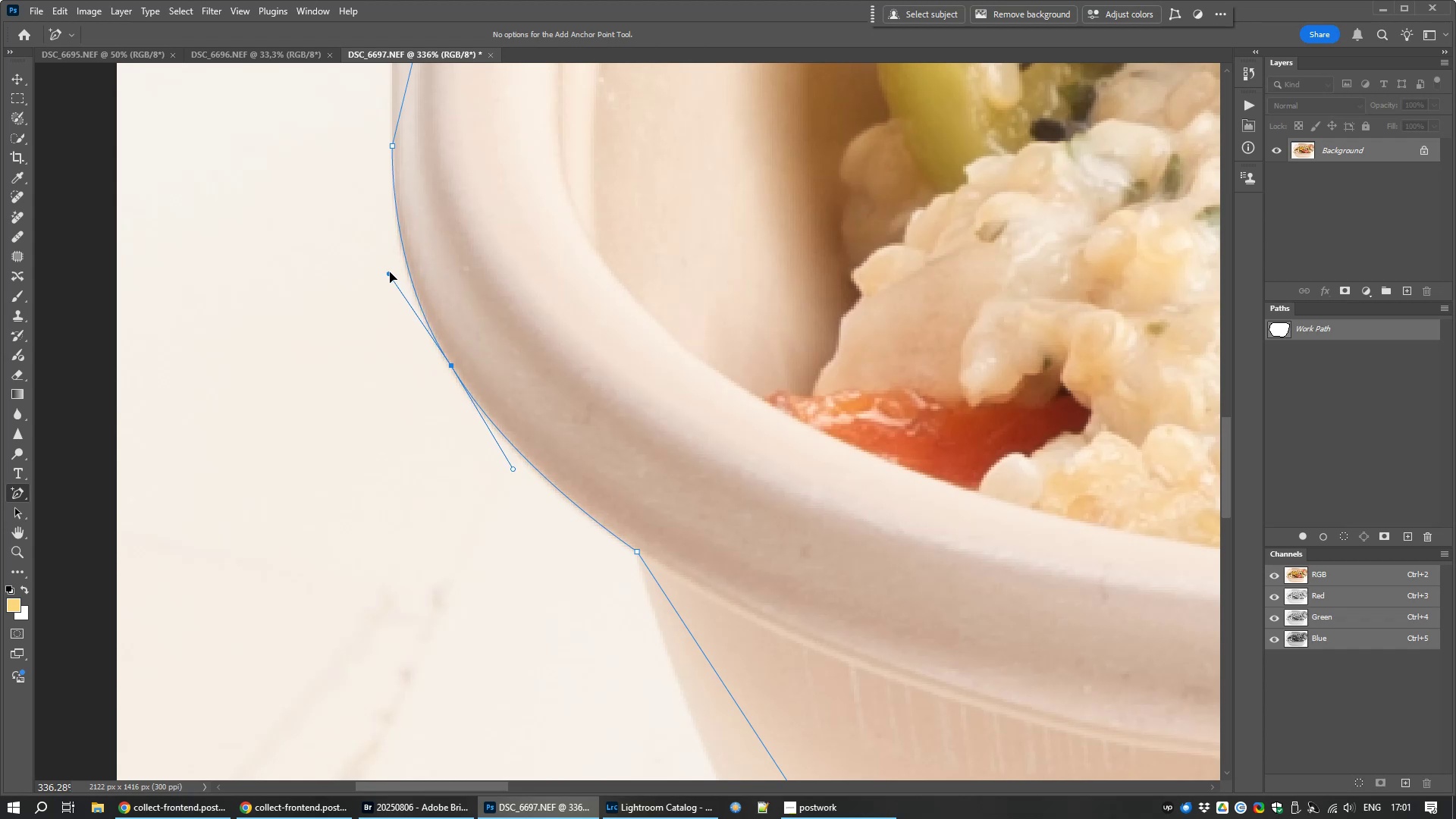 
hold_key(key=AltLeft, duration=0.9)
 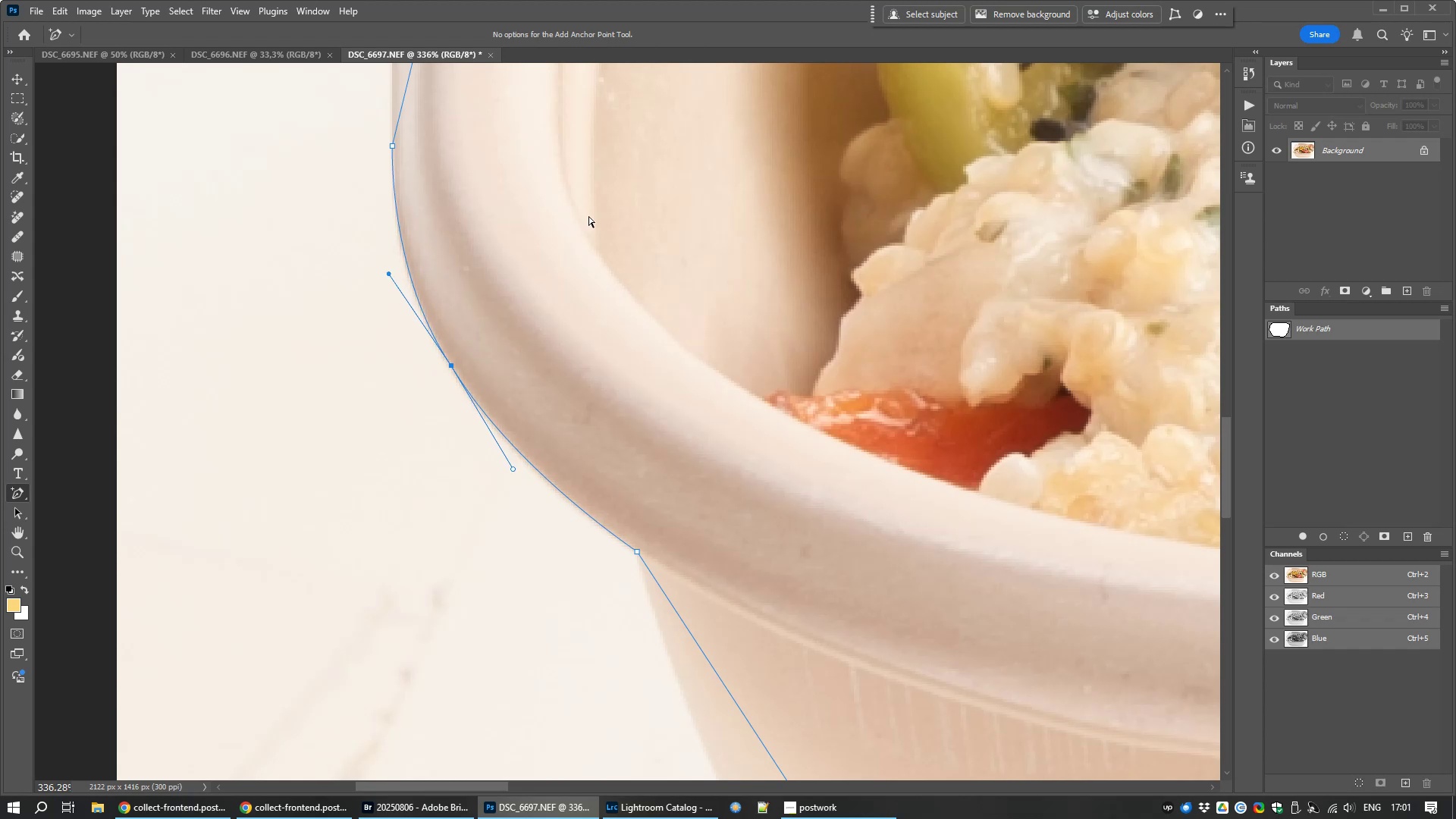 
hold_key(key=Space, duration=0.78)
 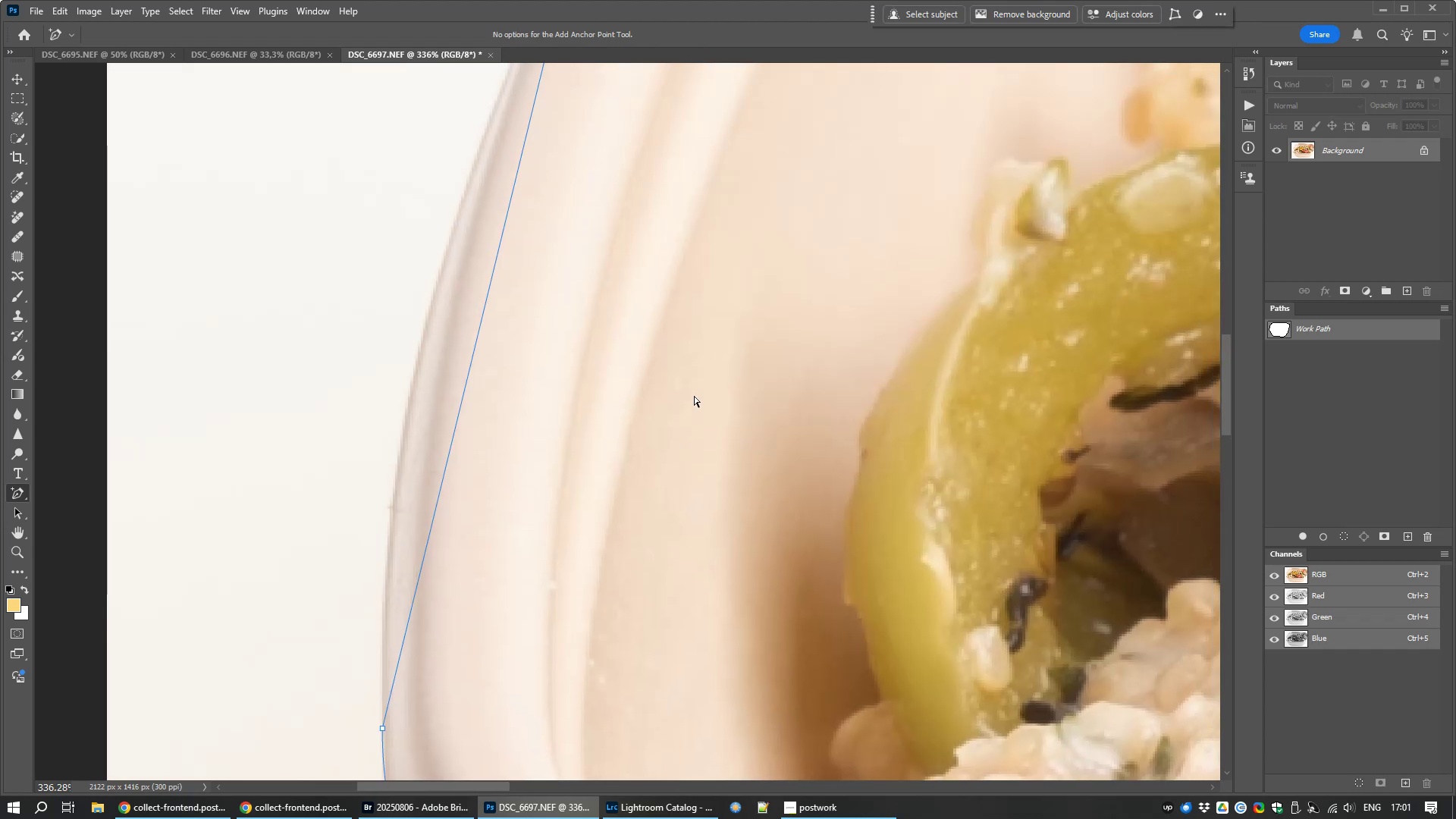 
scroll: coordinate [694, 396], scroll_direction: down, amount: 5.0
 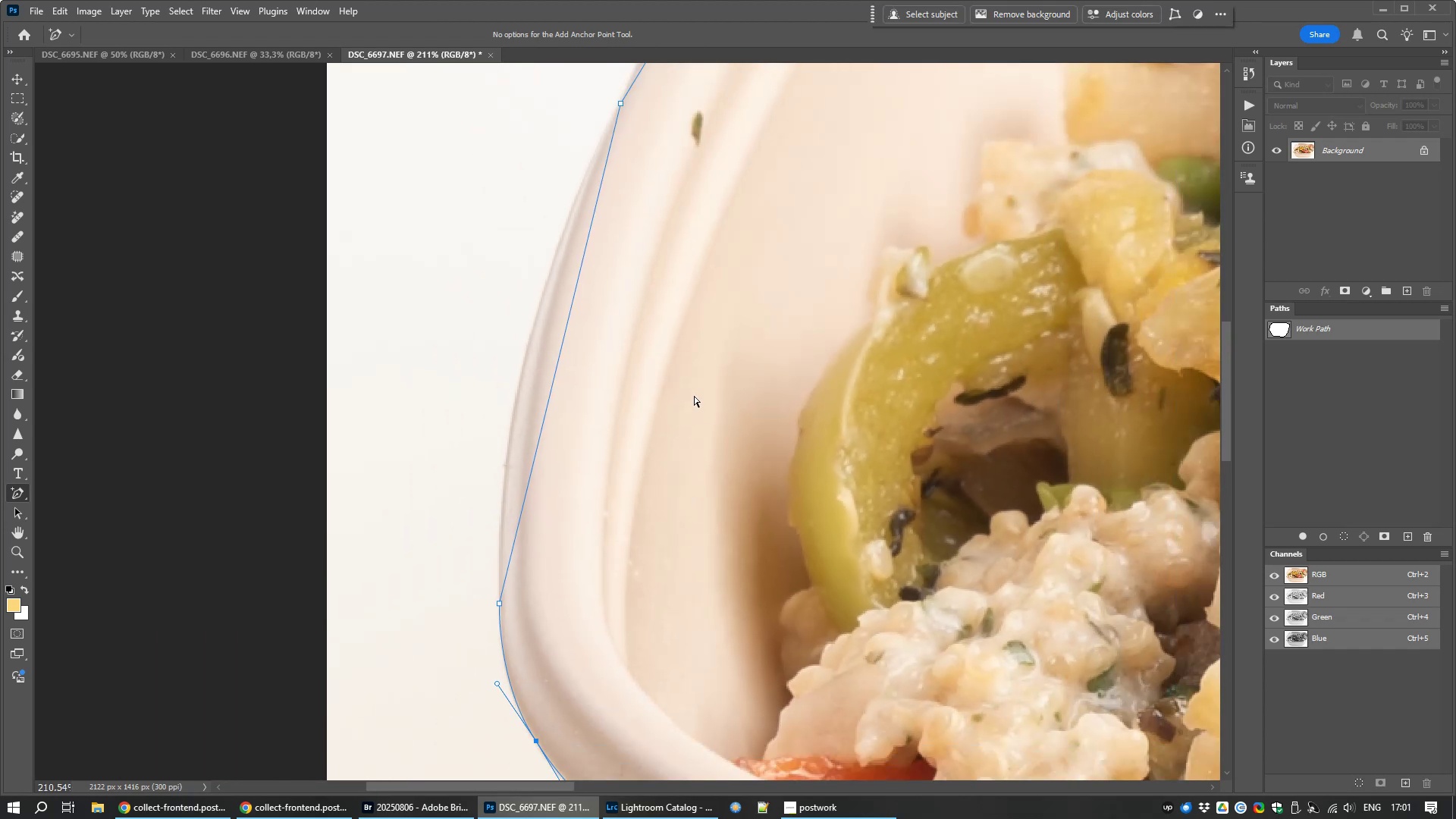 
hold_key(key=Space, duration=0.4)
 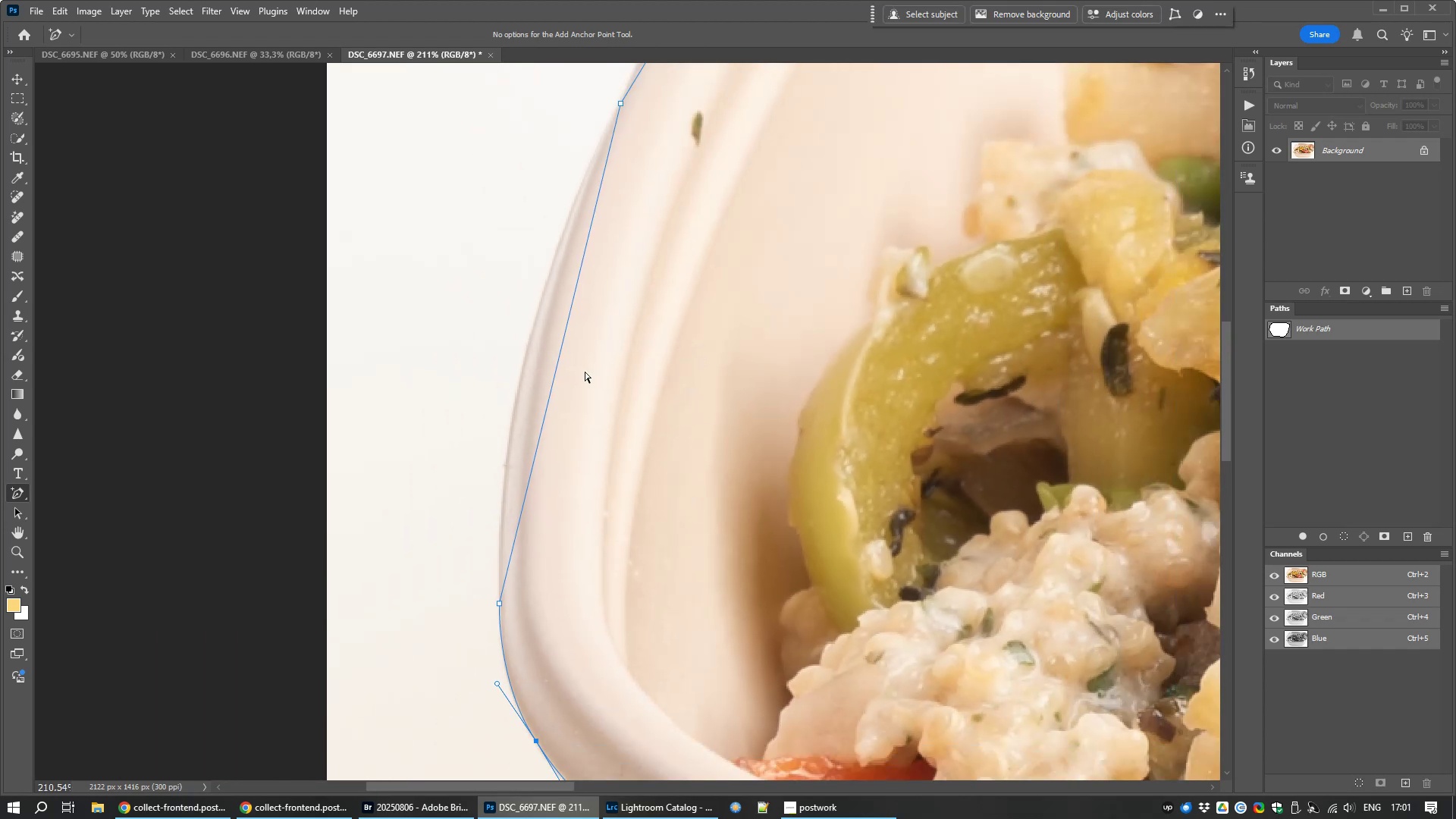 
scroll: coordinate [542, 400], scroll_direction: up, amount: 3.0
 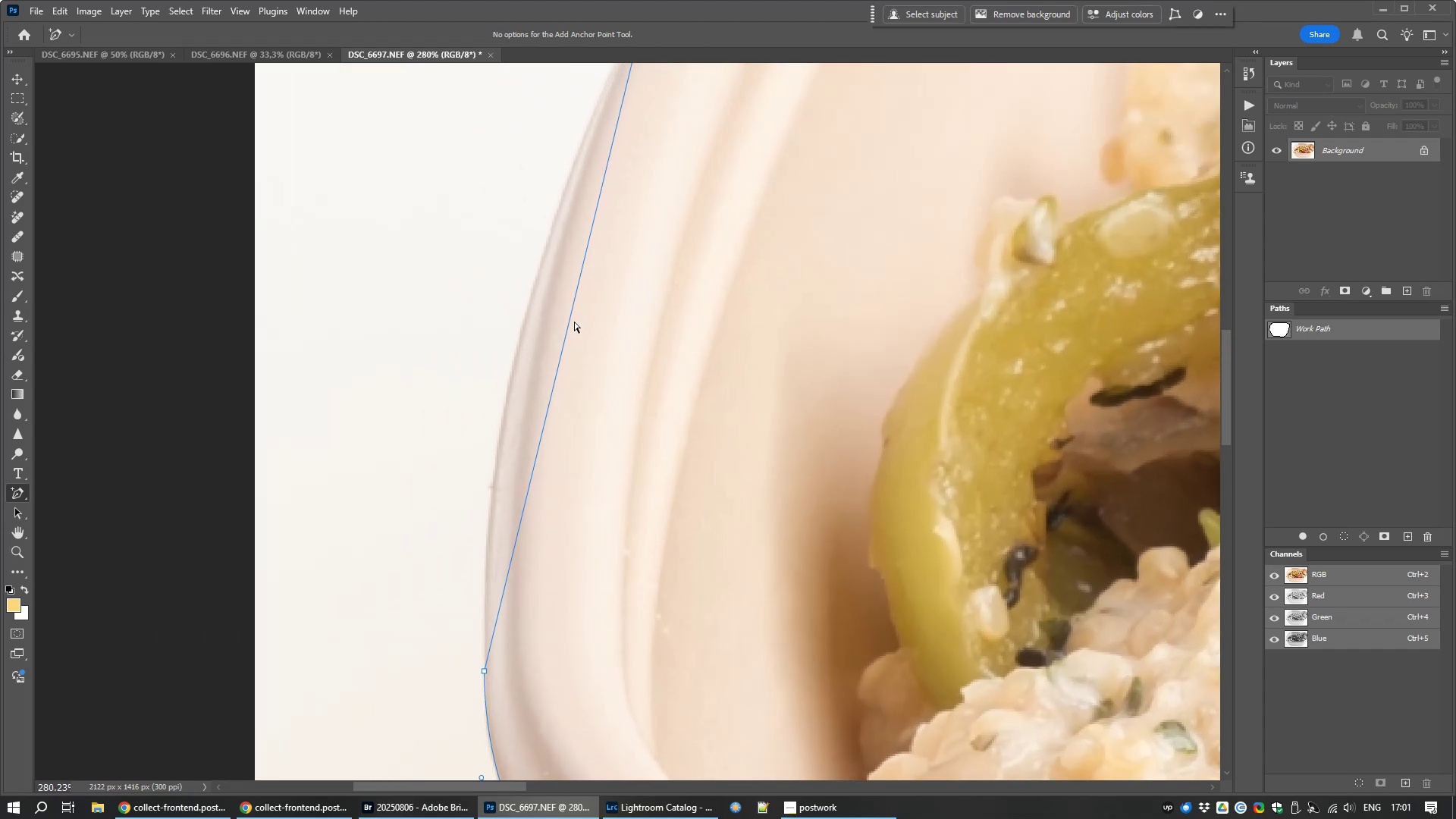 
hold_key(key=Space, duration=1.53)
 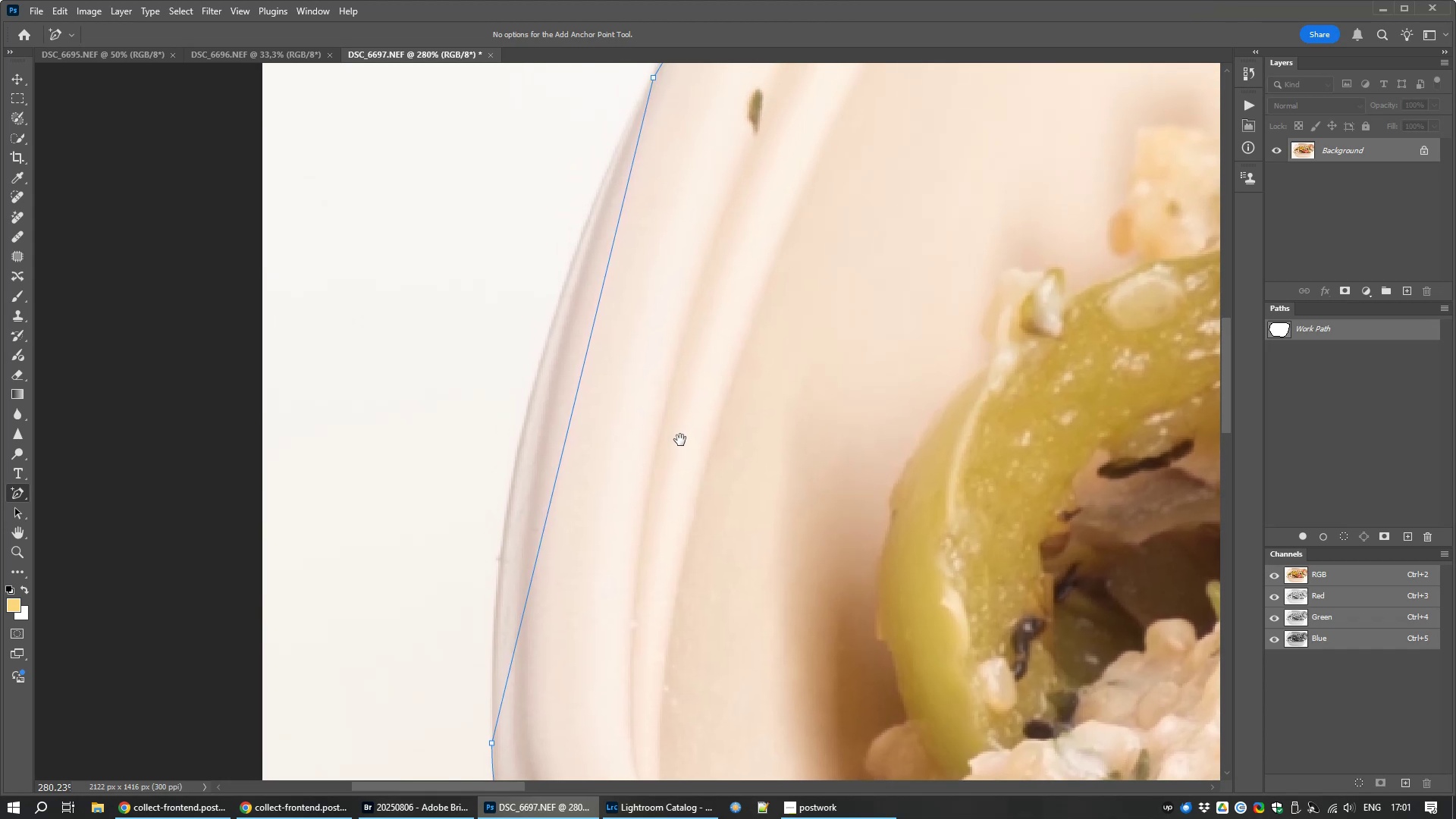 
key(Space)
 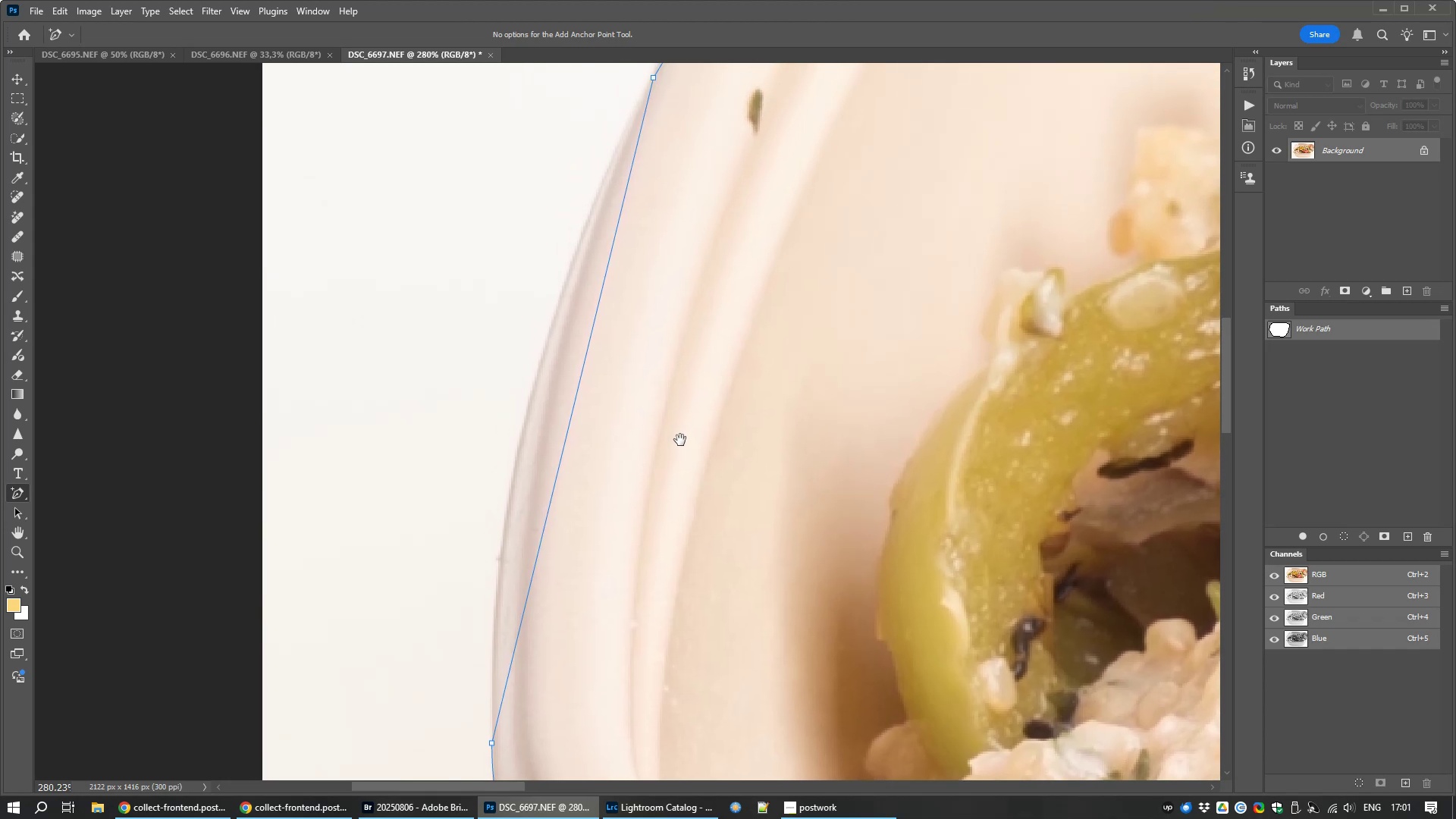 
key(Space)
 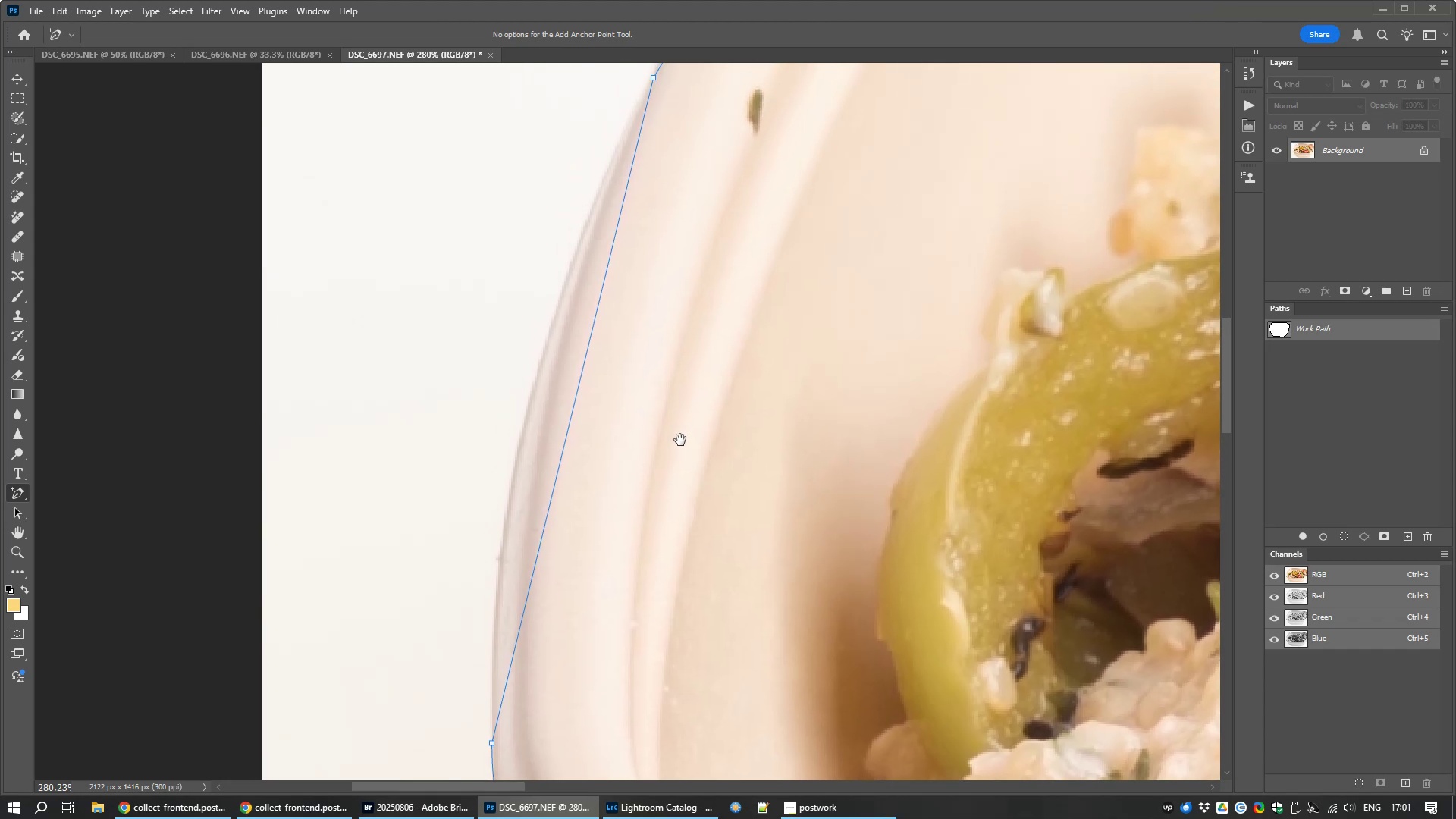 
key(Space)
 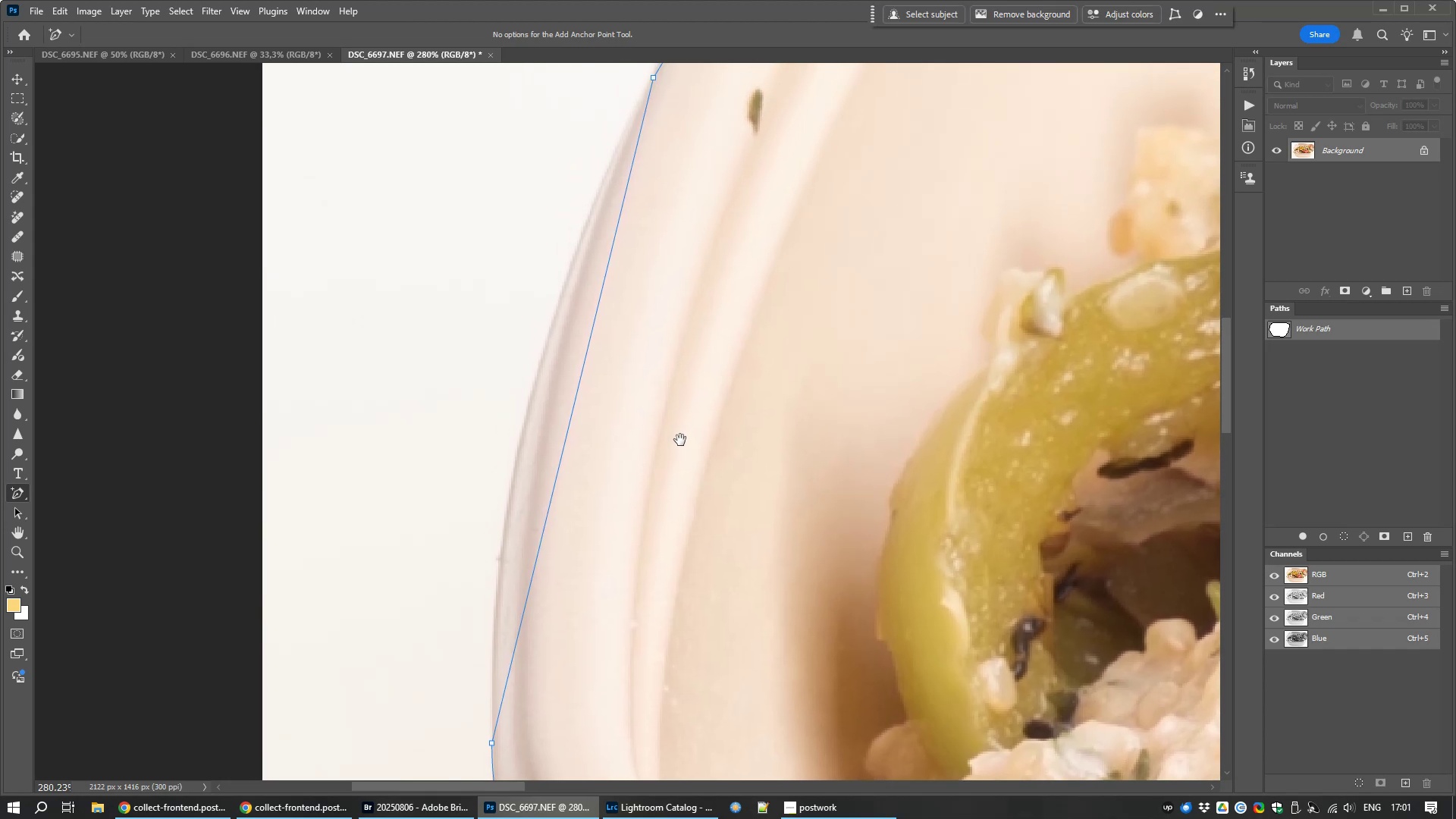 
key(Space)
 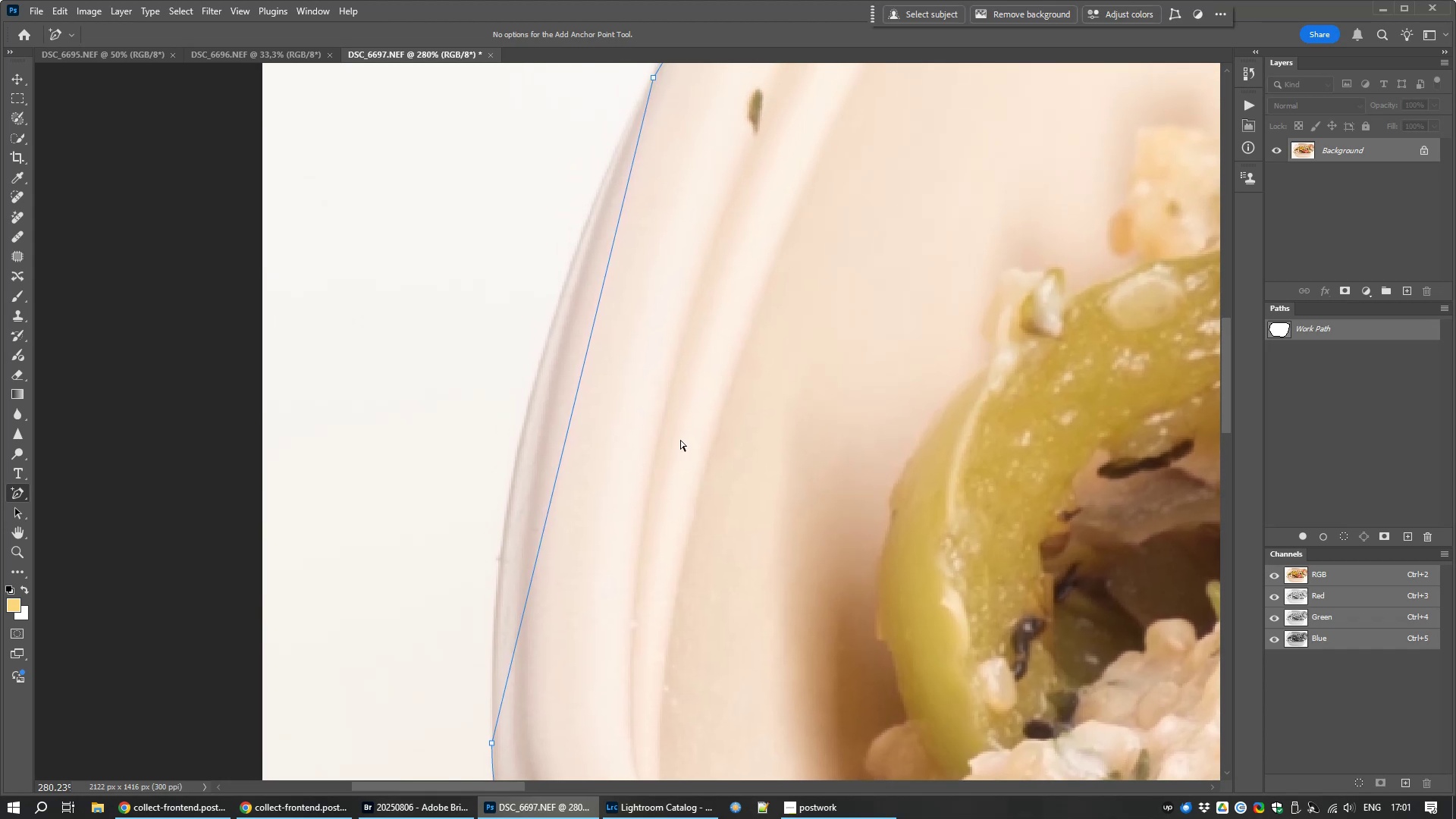 
key(Space)
 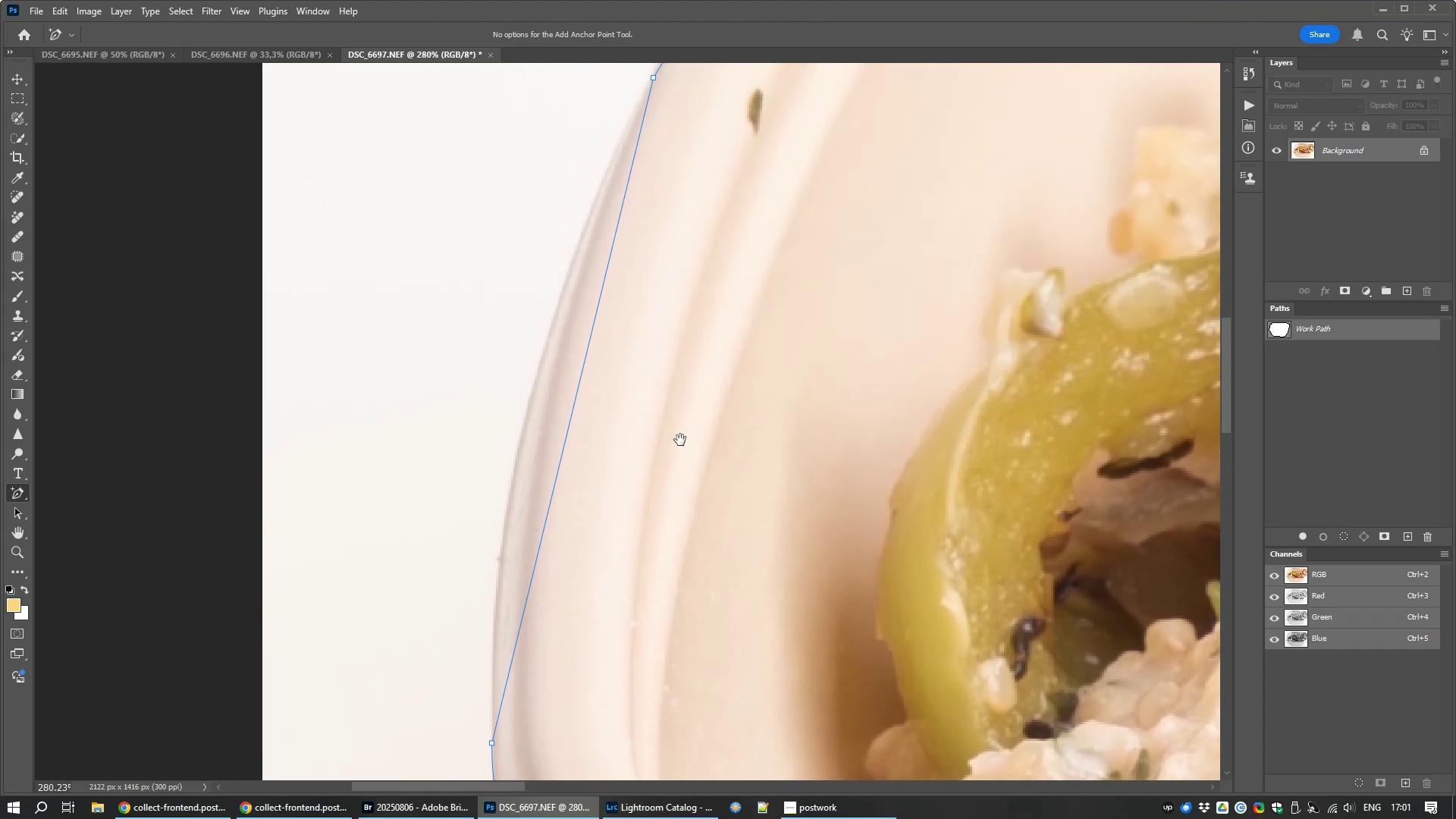 
key(Space)
 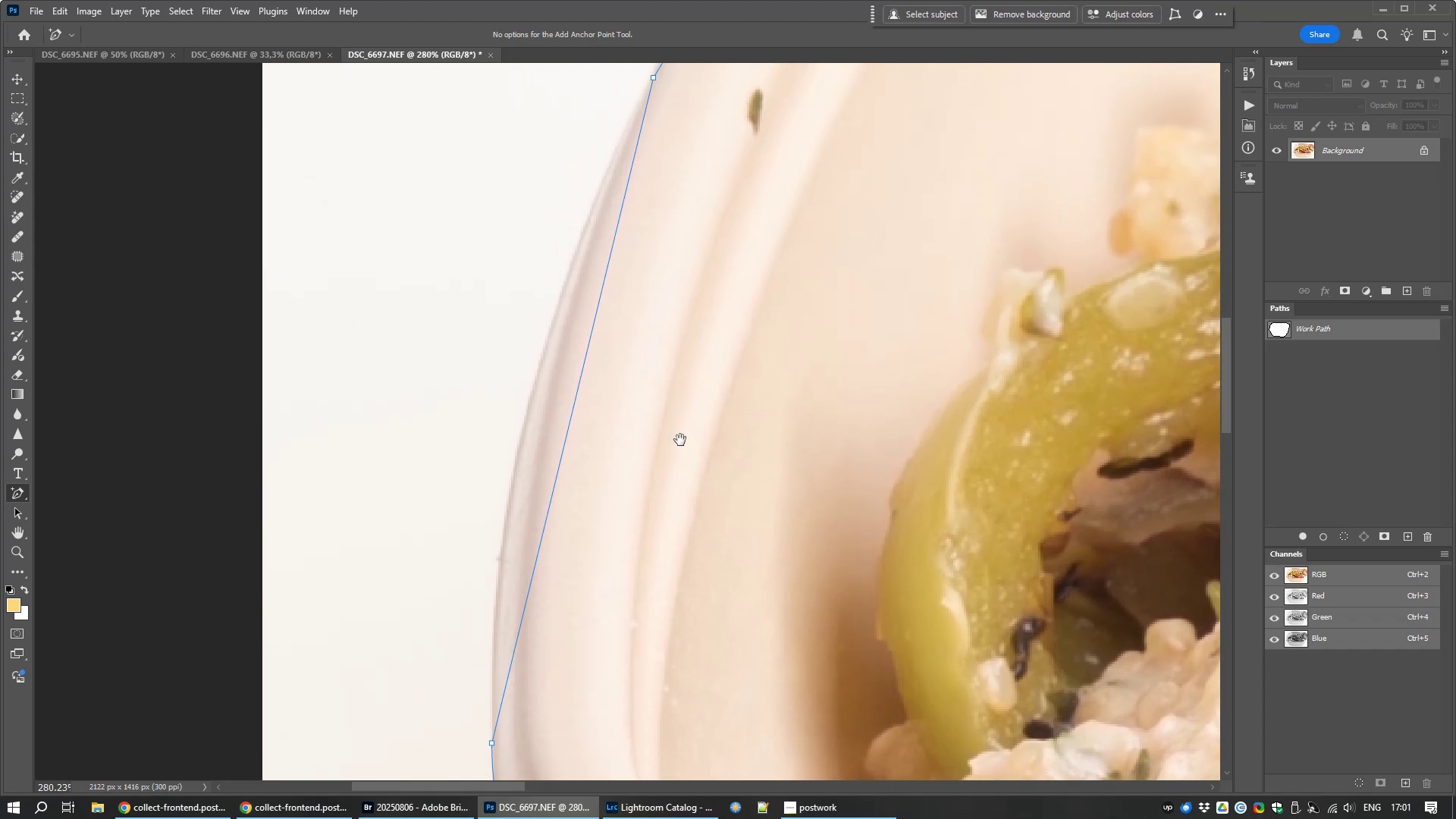 
key(Space)
 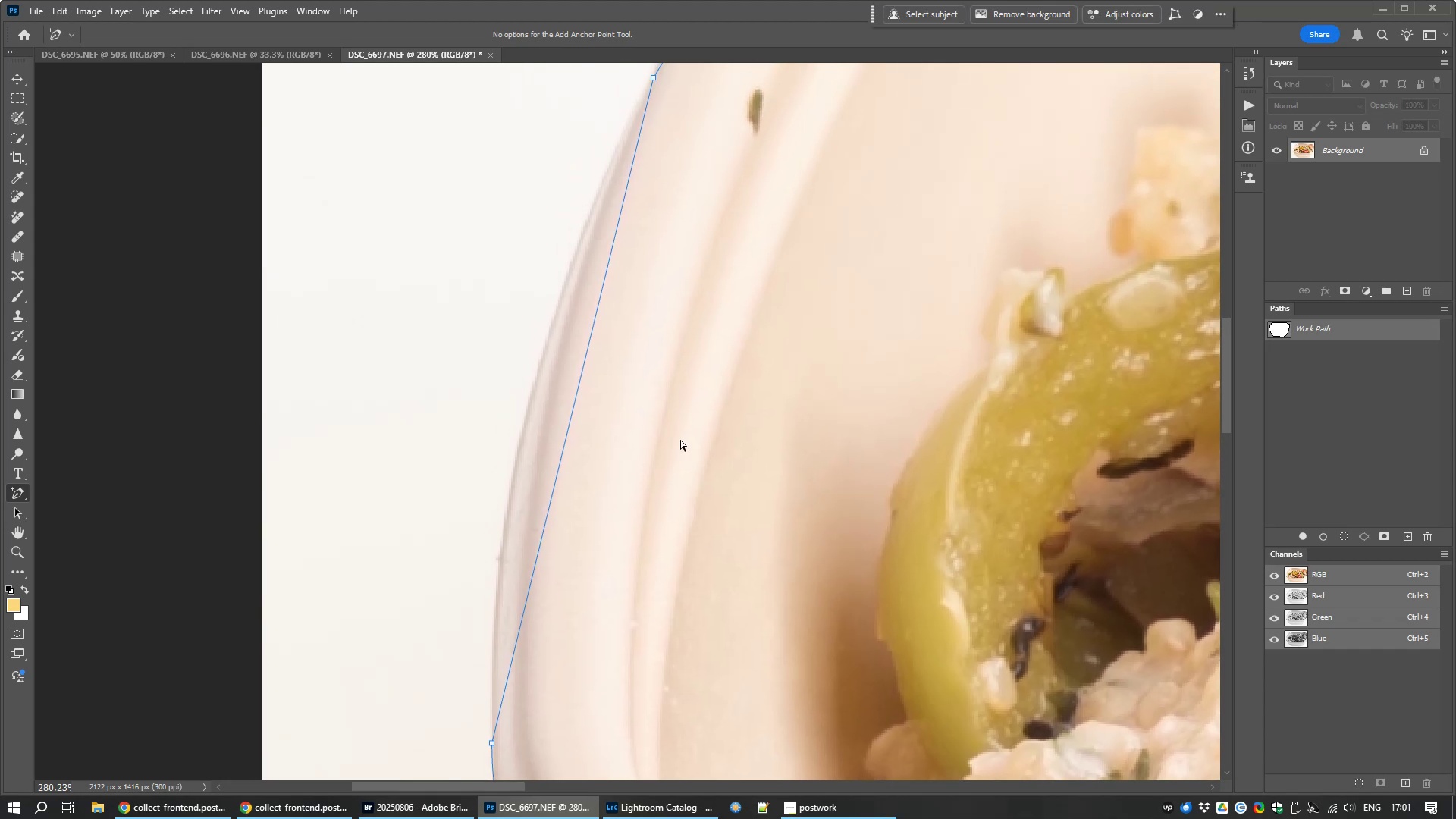 
scroll: coordinate [680, 440], scroll_direction: down, amount: 2.0
 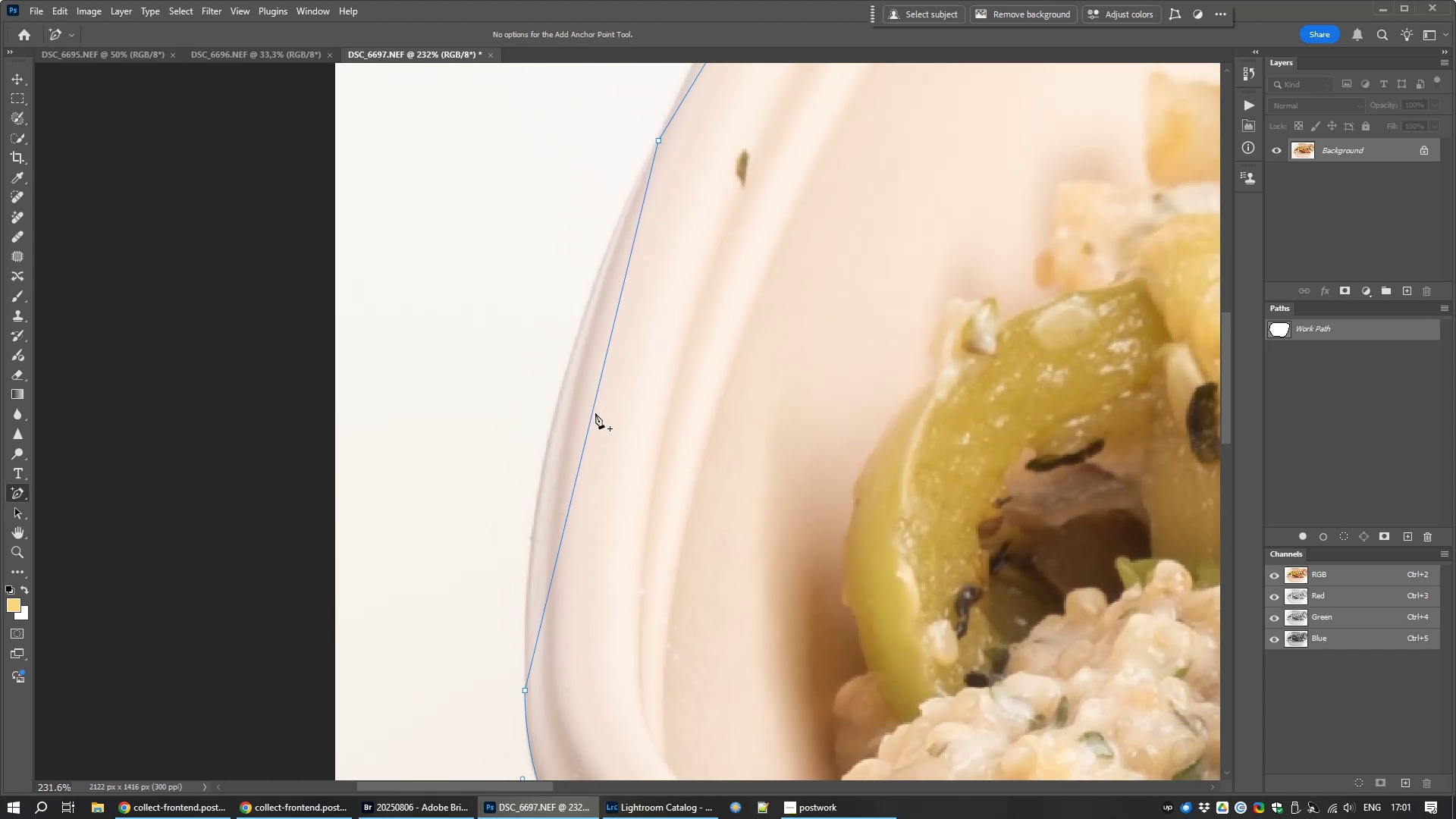 
left_click([595, 411])
 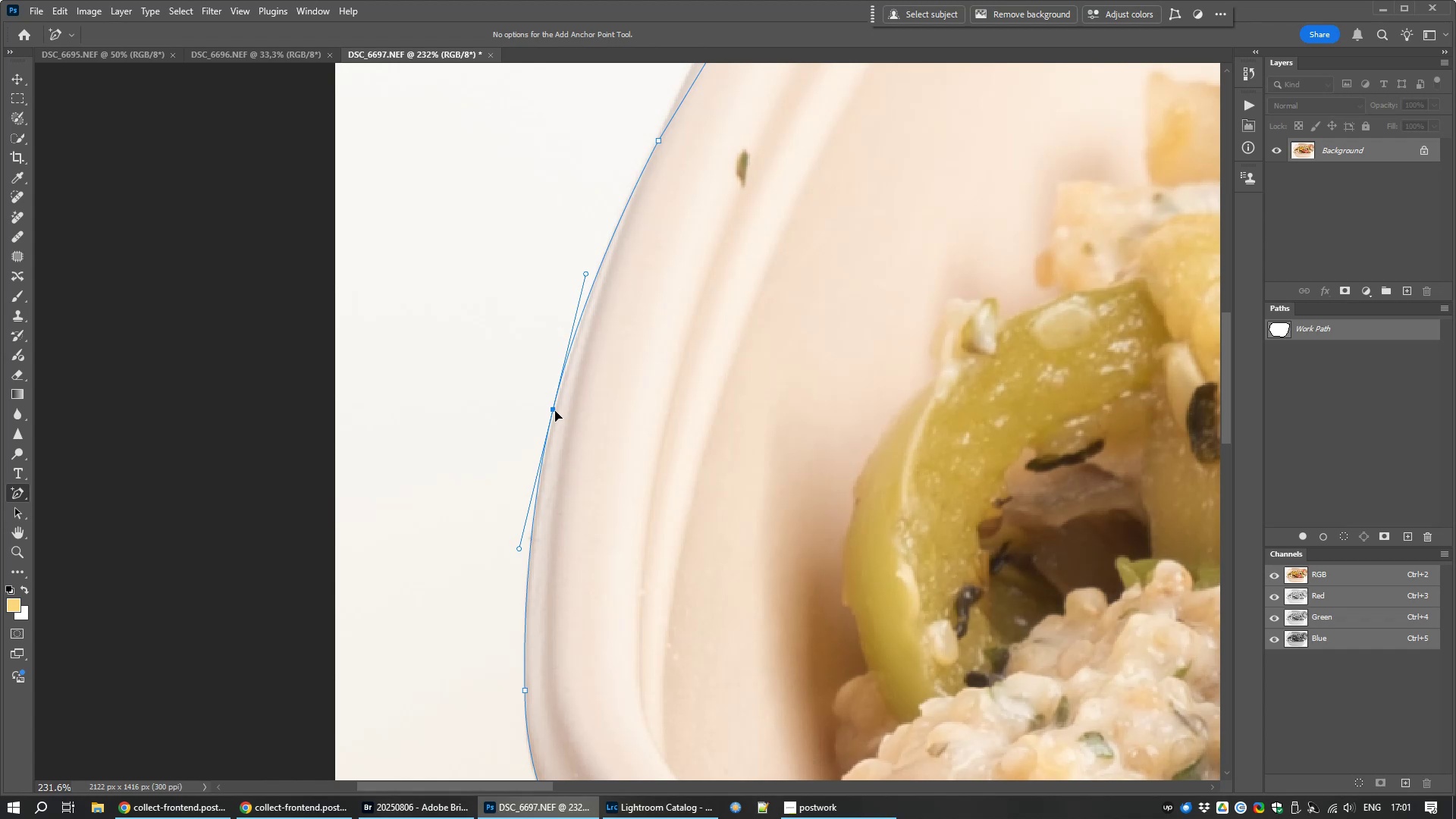 
wait(5.13)
 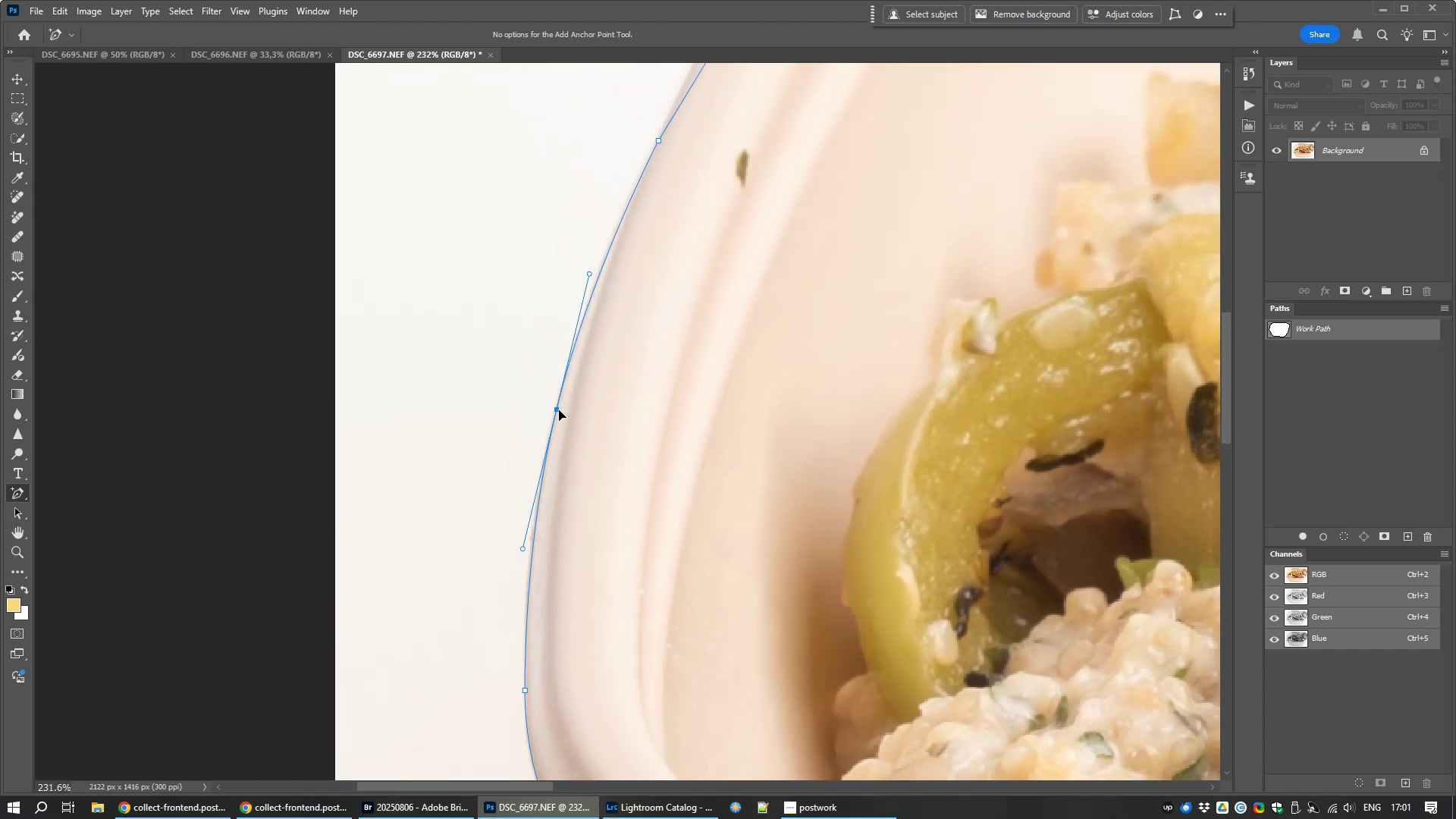 
hold_key(key=Space, duration=1.15)
 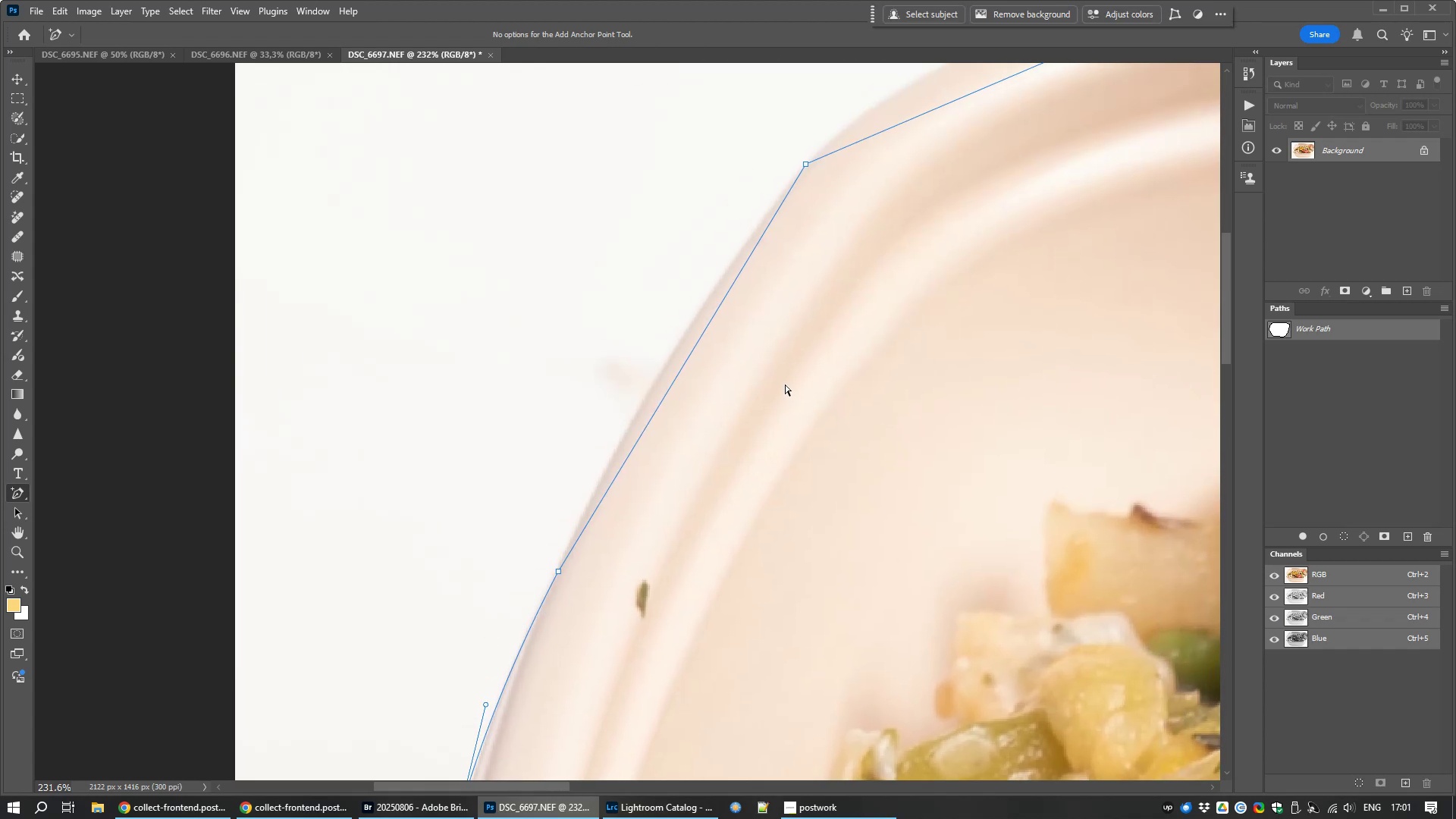 
left_click_drag(start_coordinate=[780, 259], to_coordinate=[680, 689])
 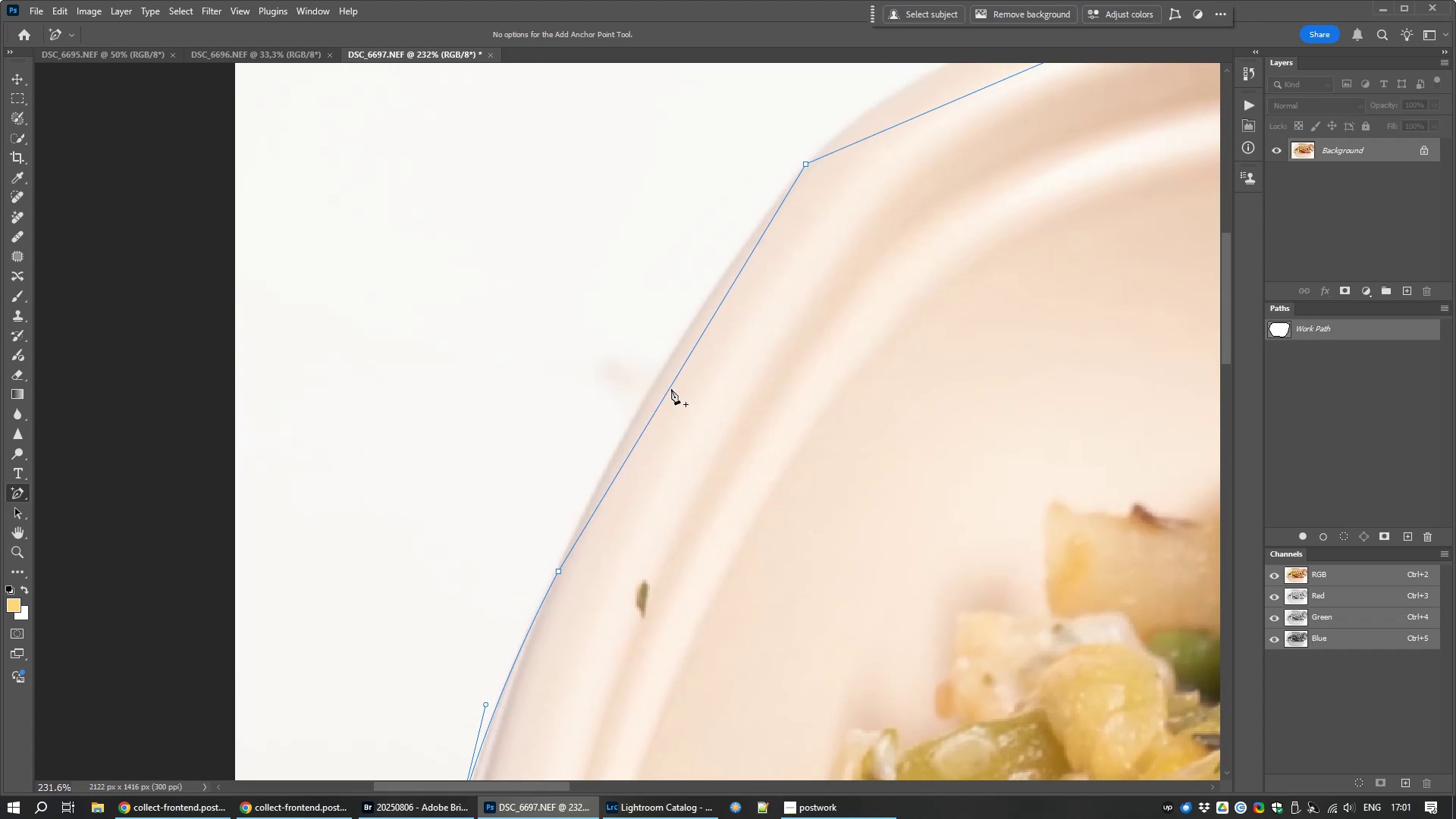 
left_click([672, 385])
 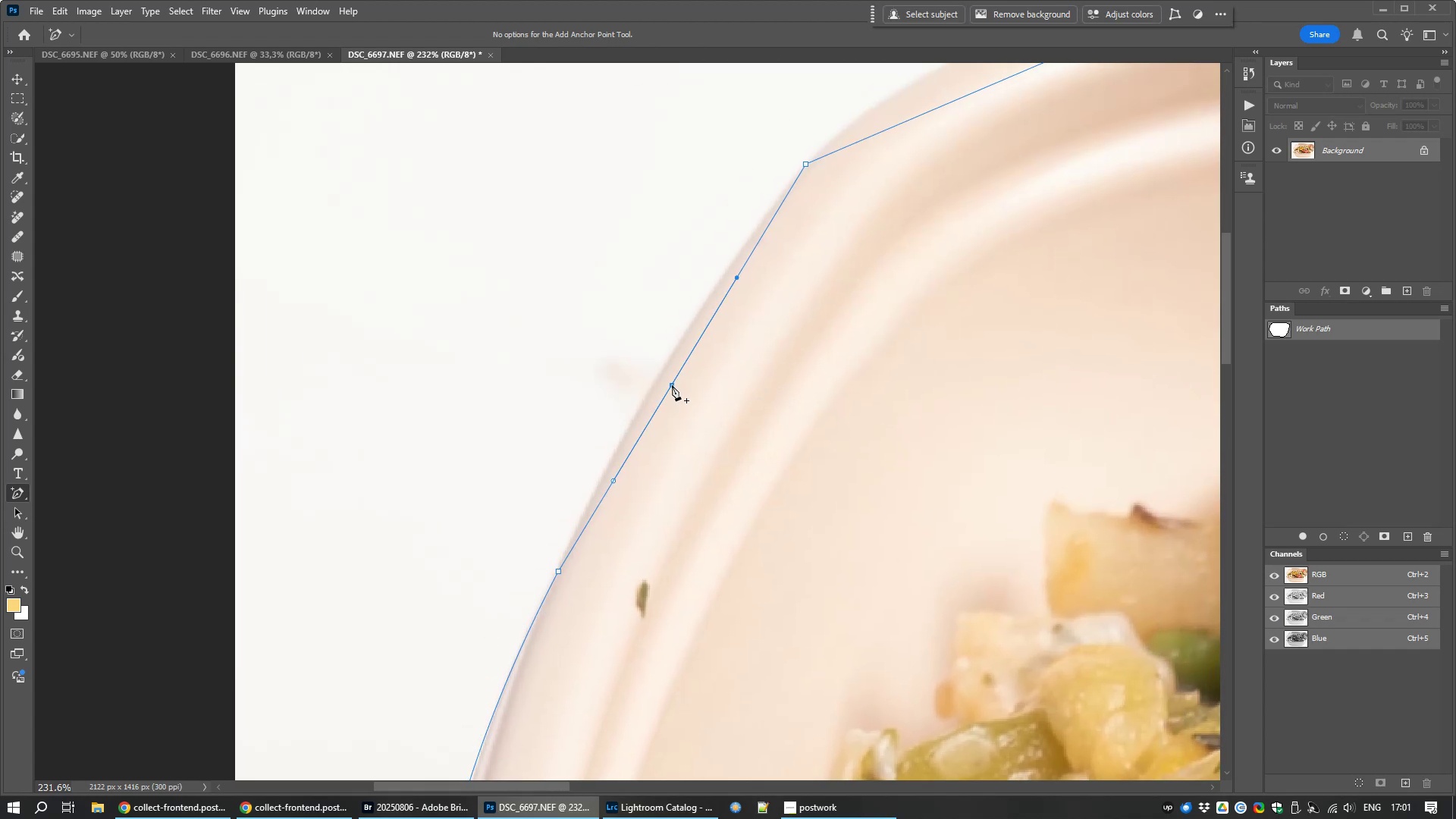 
left_click_drag(start_coordinate=[672, 385], to_coordinate=[660, 375])
 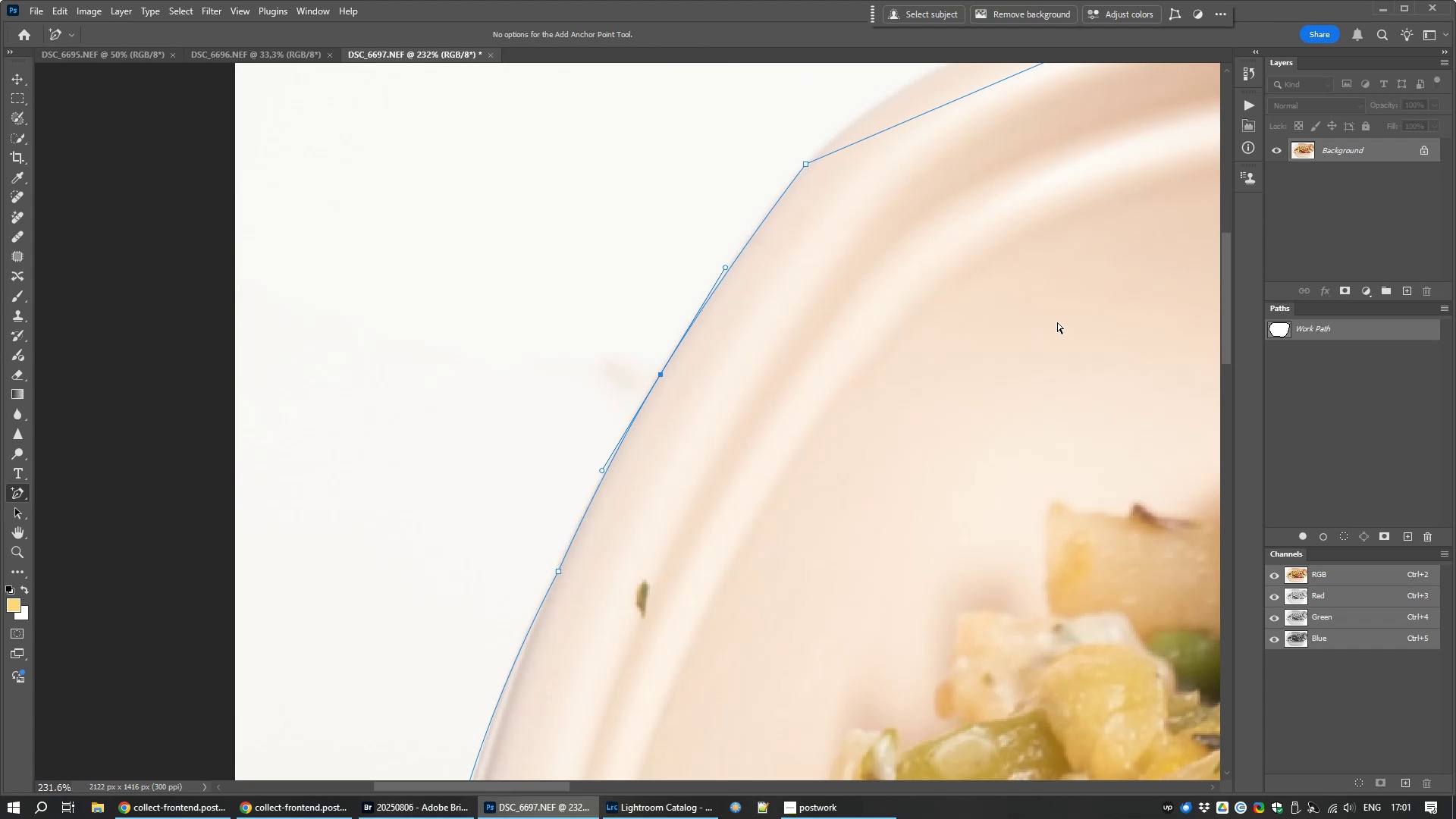 
hold_key(key=Space, duration=1.1)
 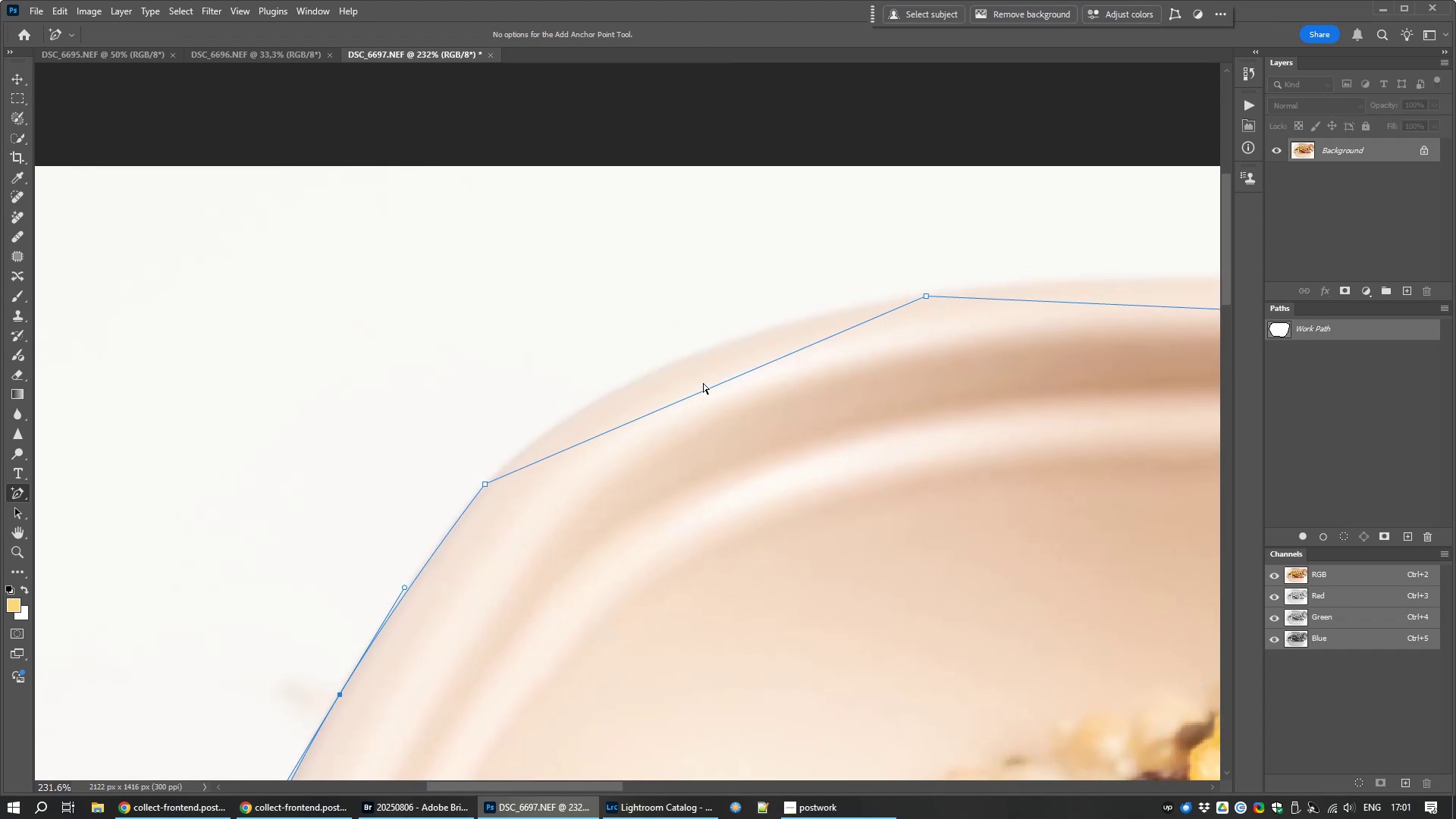 
left_click_drag(start_coordinate=[1057, 322], to_coordinate=[736, 642])
 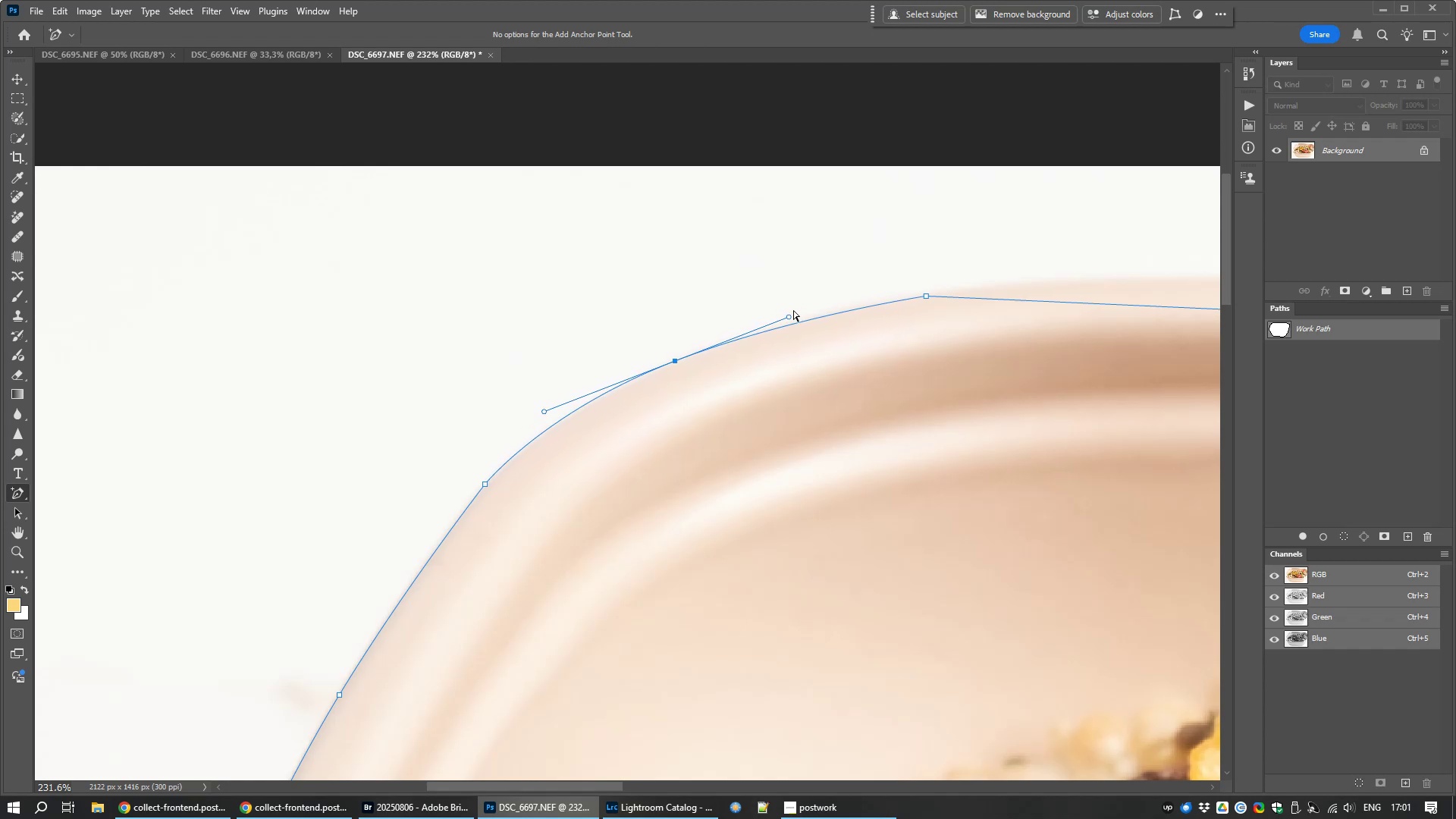 
wait(19.93)
 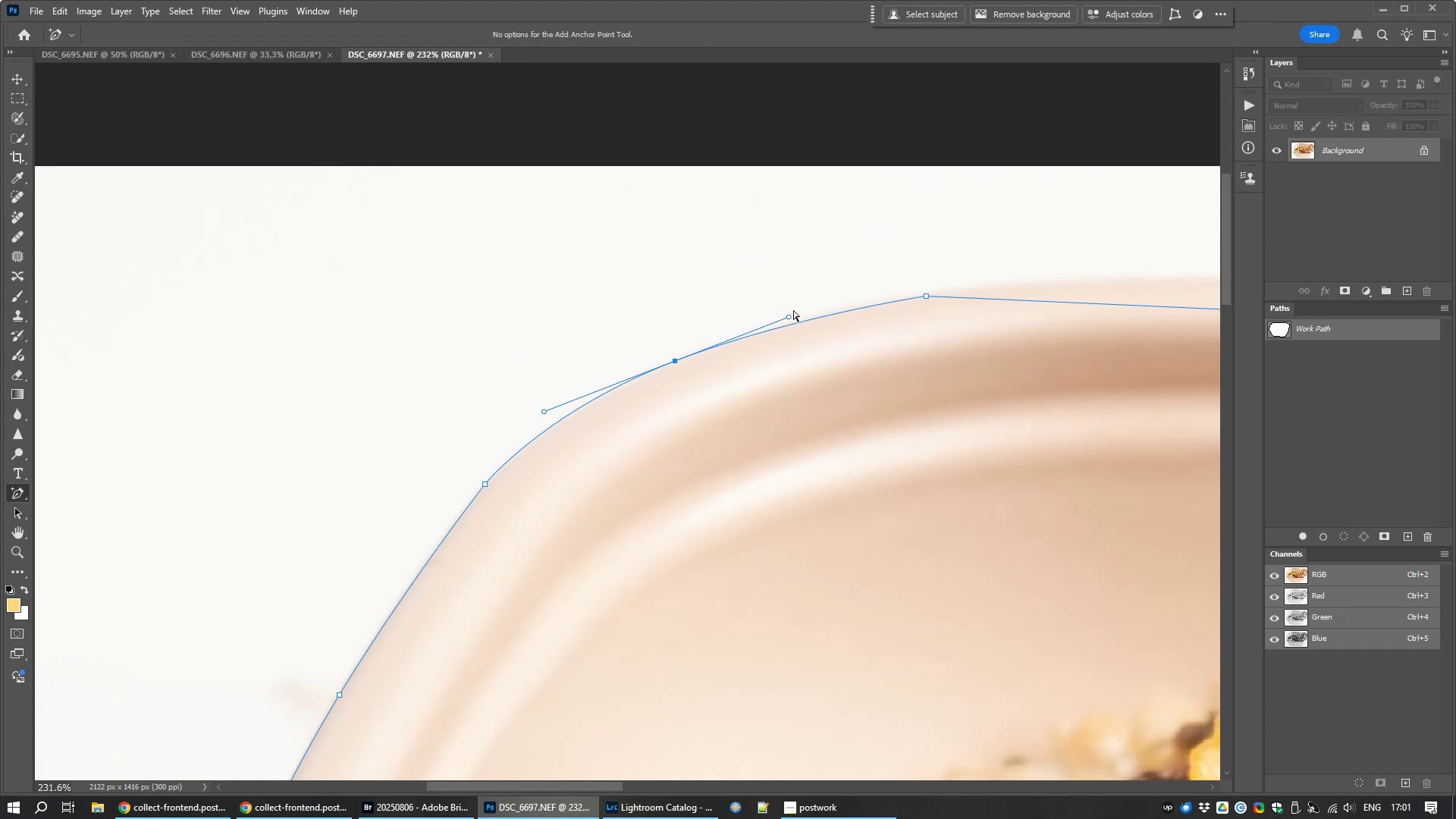 
hold_key(key=Space, duration=0.91)
 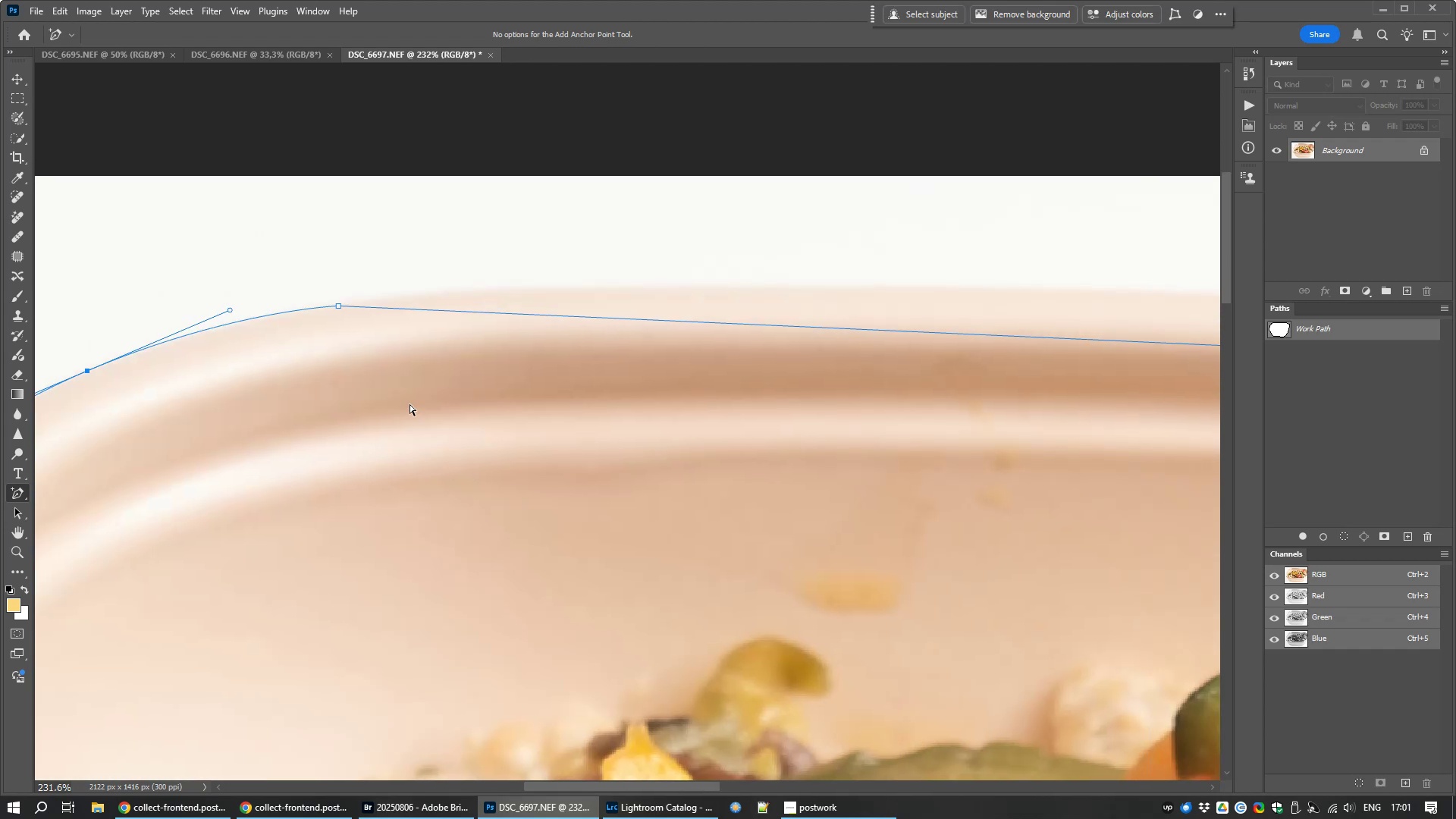 
scroll: coordinate [410, 404], scroll_direction: down, amount: 6.0
 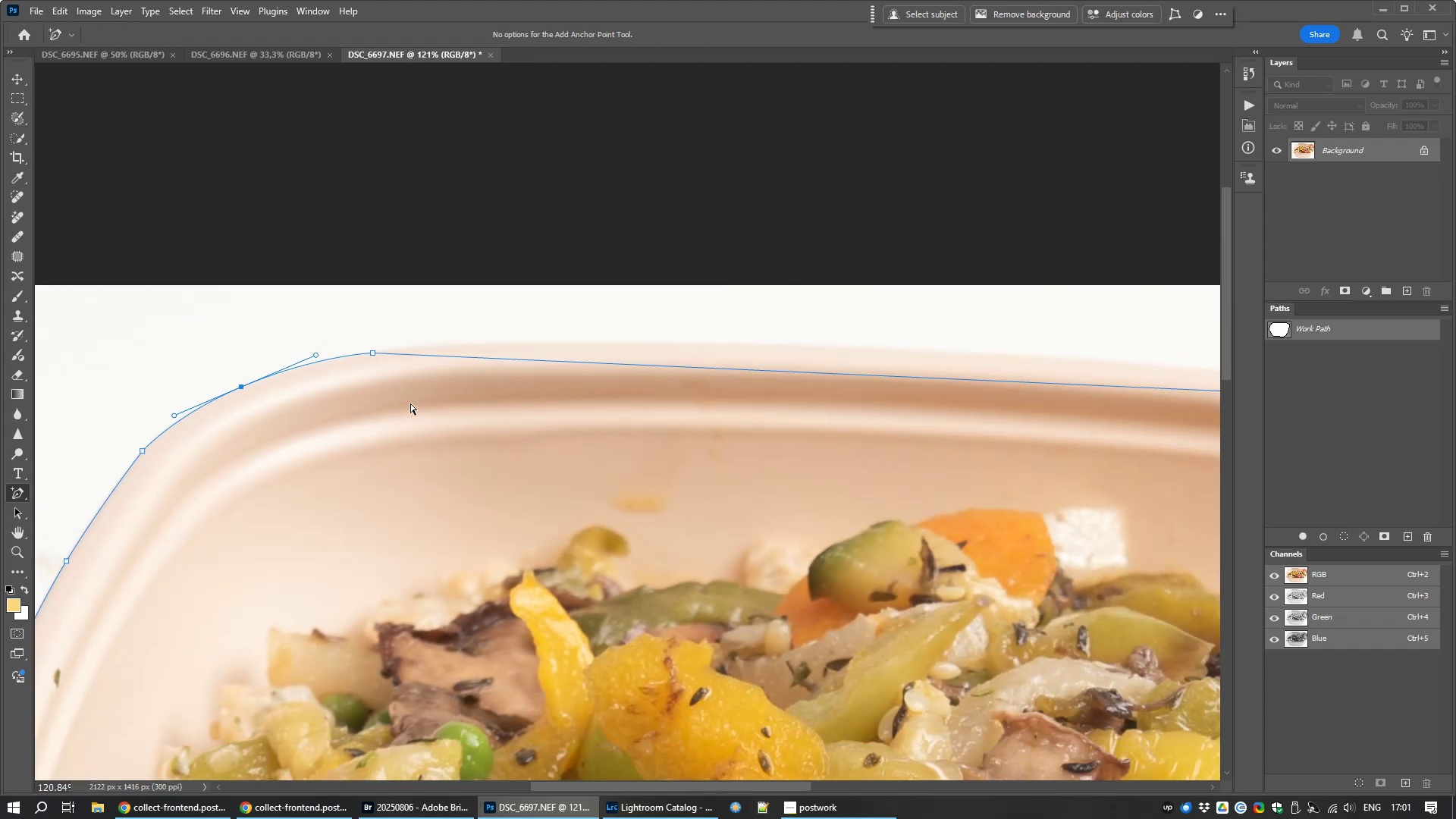 
hold_key(key=Space, duration=0.91)
 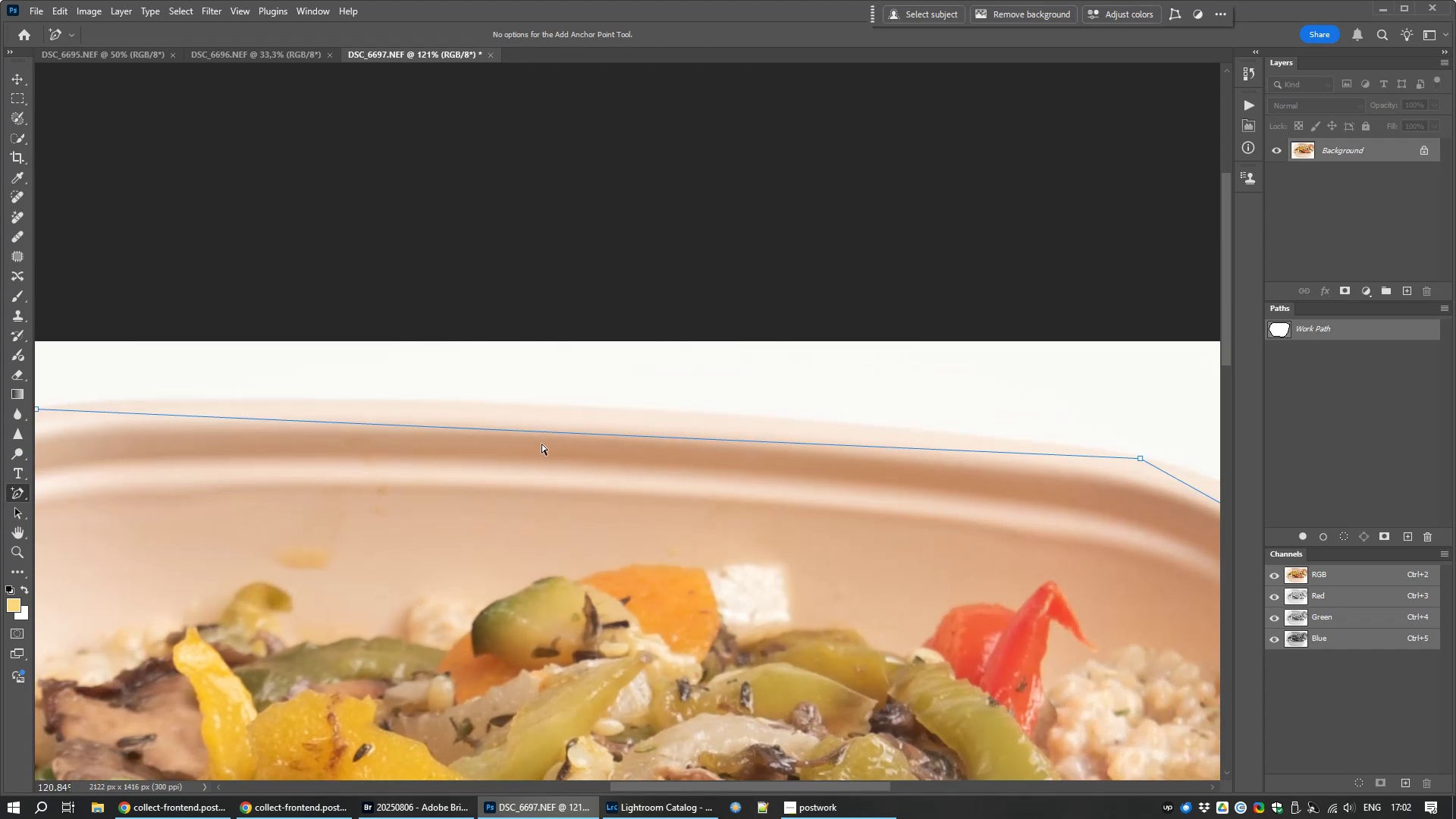 
hold_key(key=Space, duration=1.53)
 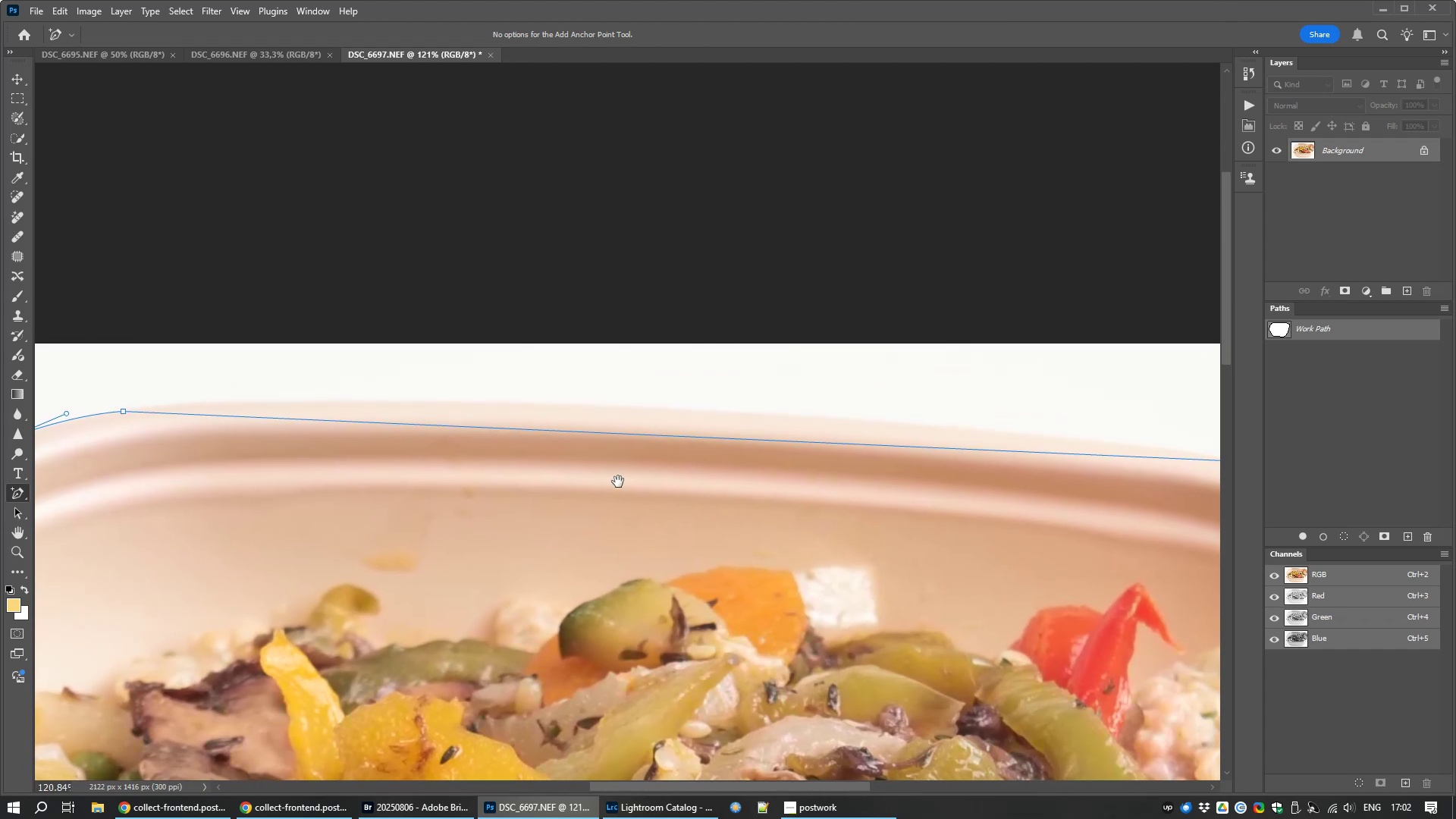 
key(Space)
 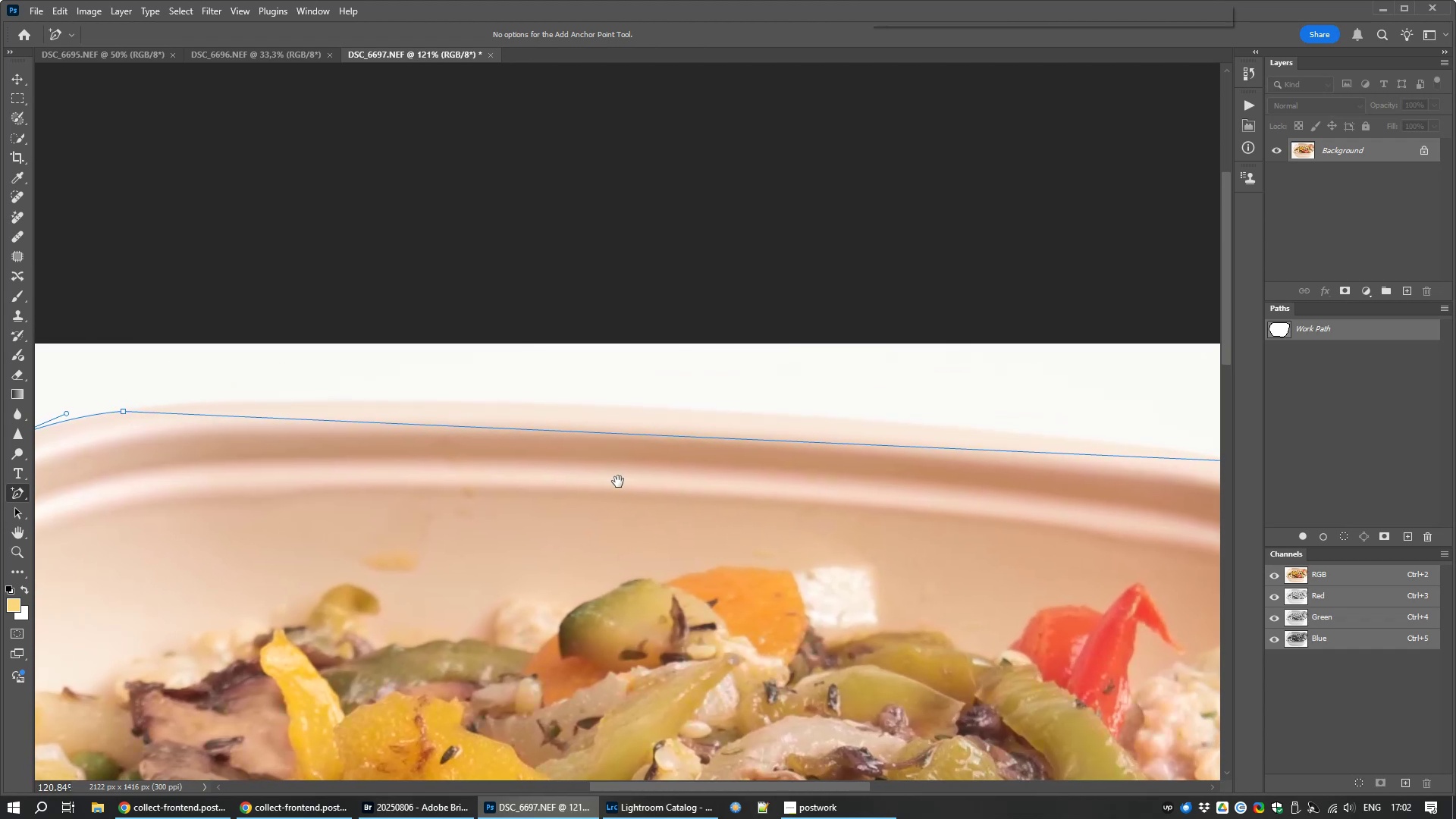 
key(Space)
 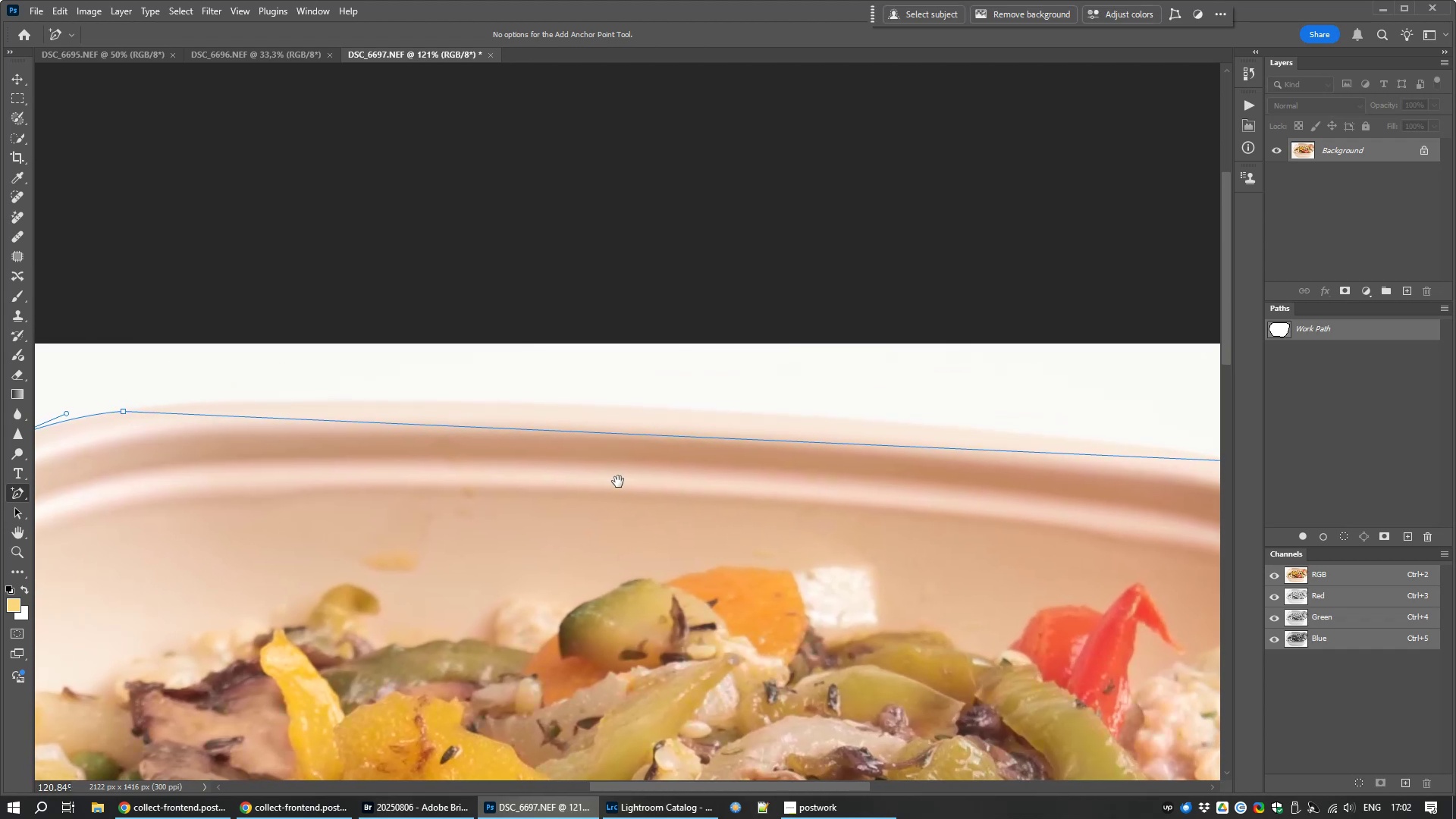 
key(Space)
 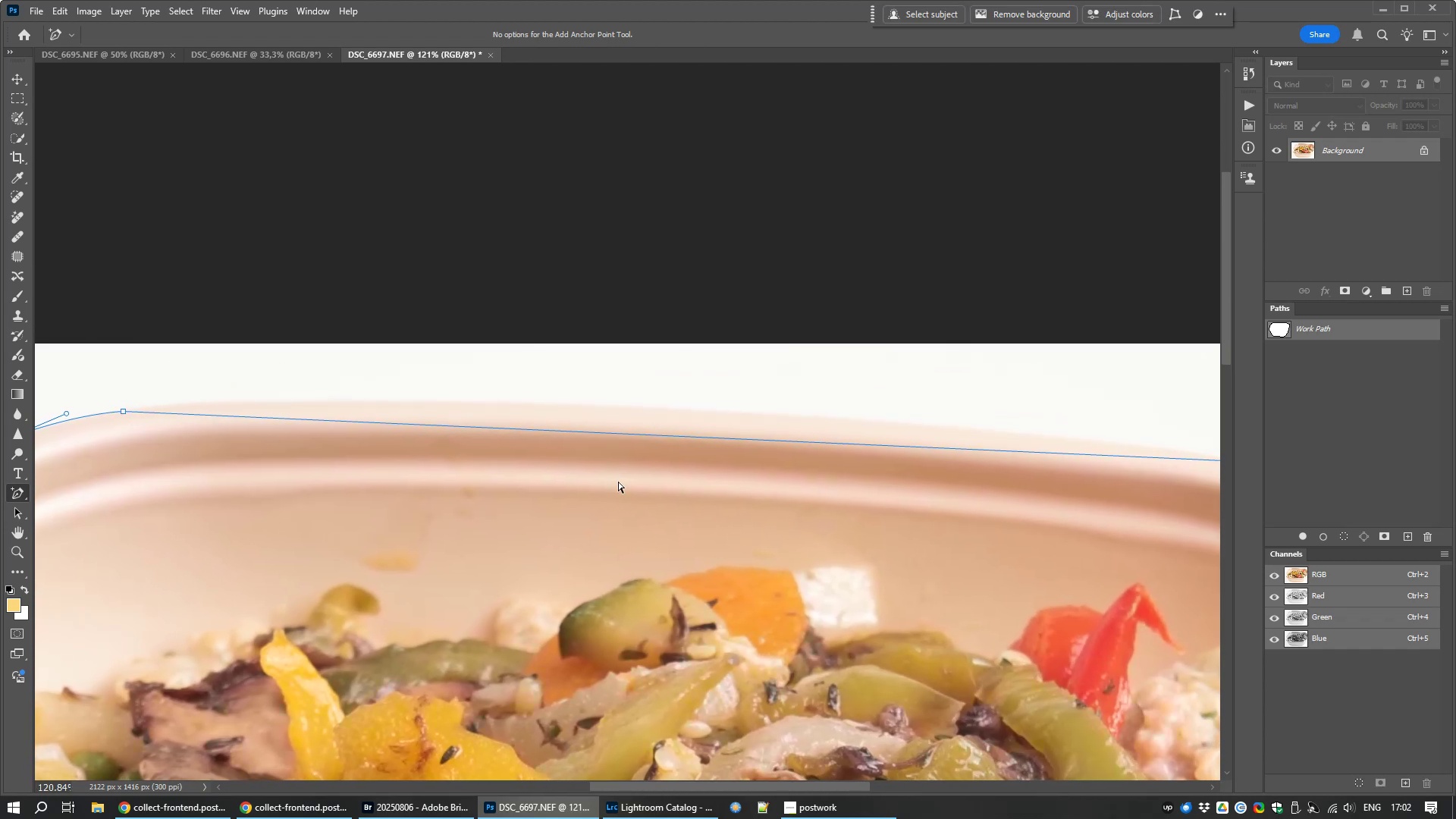 
key(Space)
 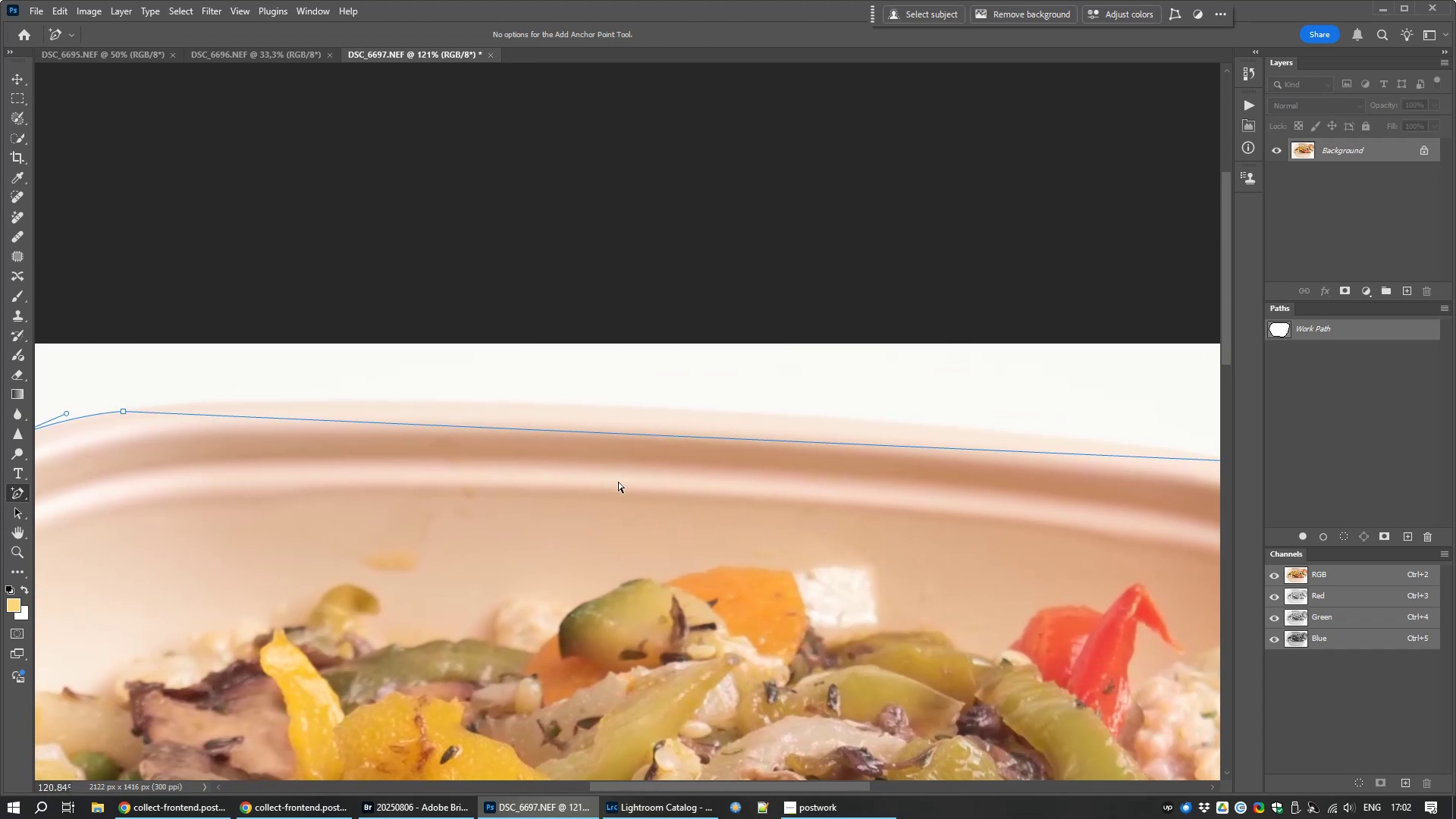 
scroll: coordinate [618, 482], scroll_direction: down, amount: 1.0
 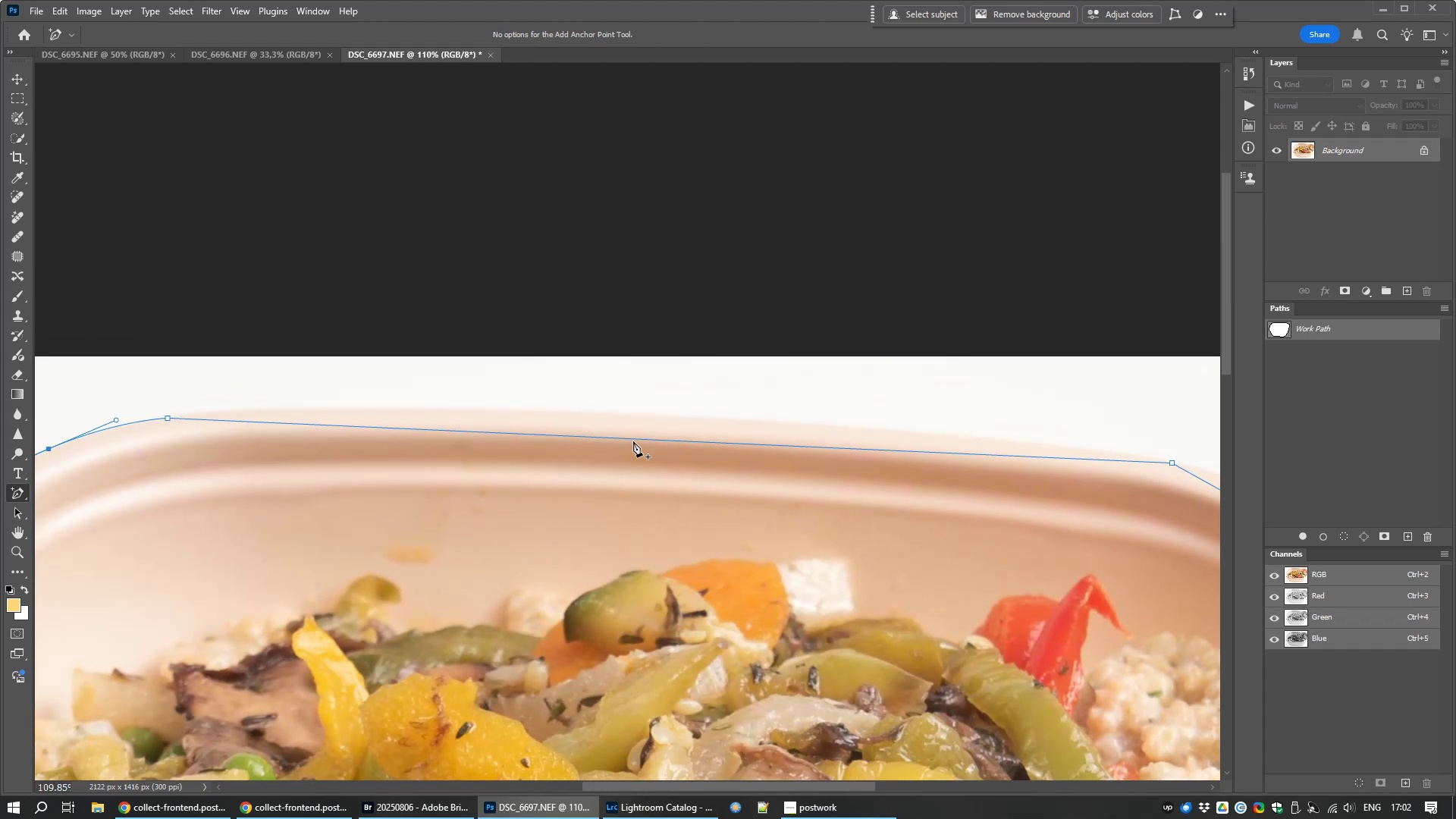 
left_click([631, 438])
 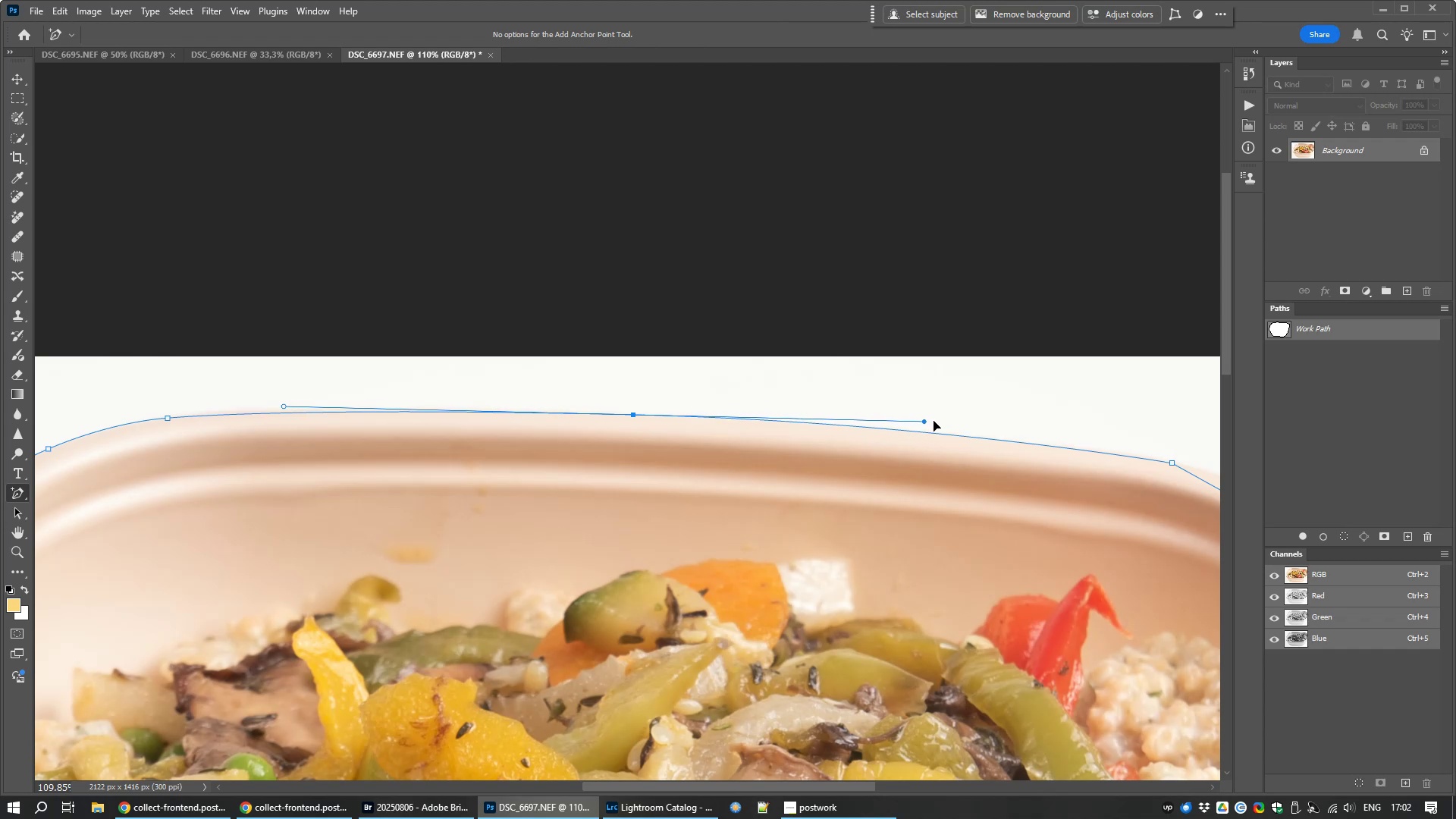 
wait(18.95)
 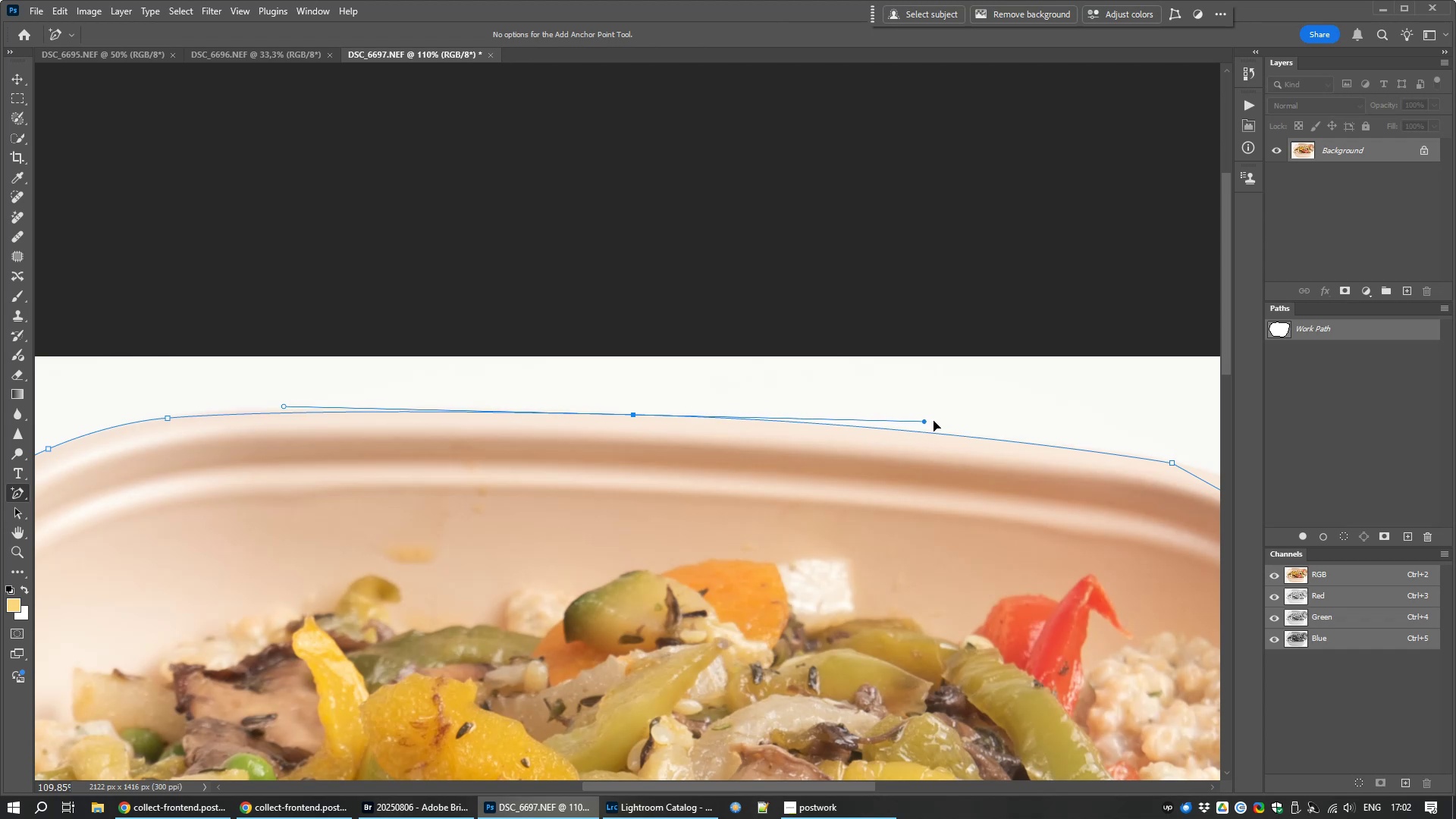 
hold_key(key=Space, duration=0.92)
 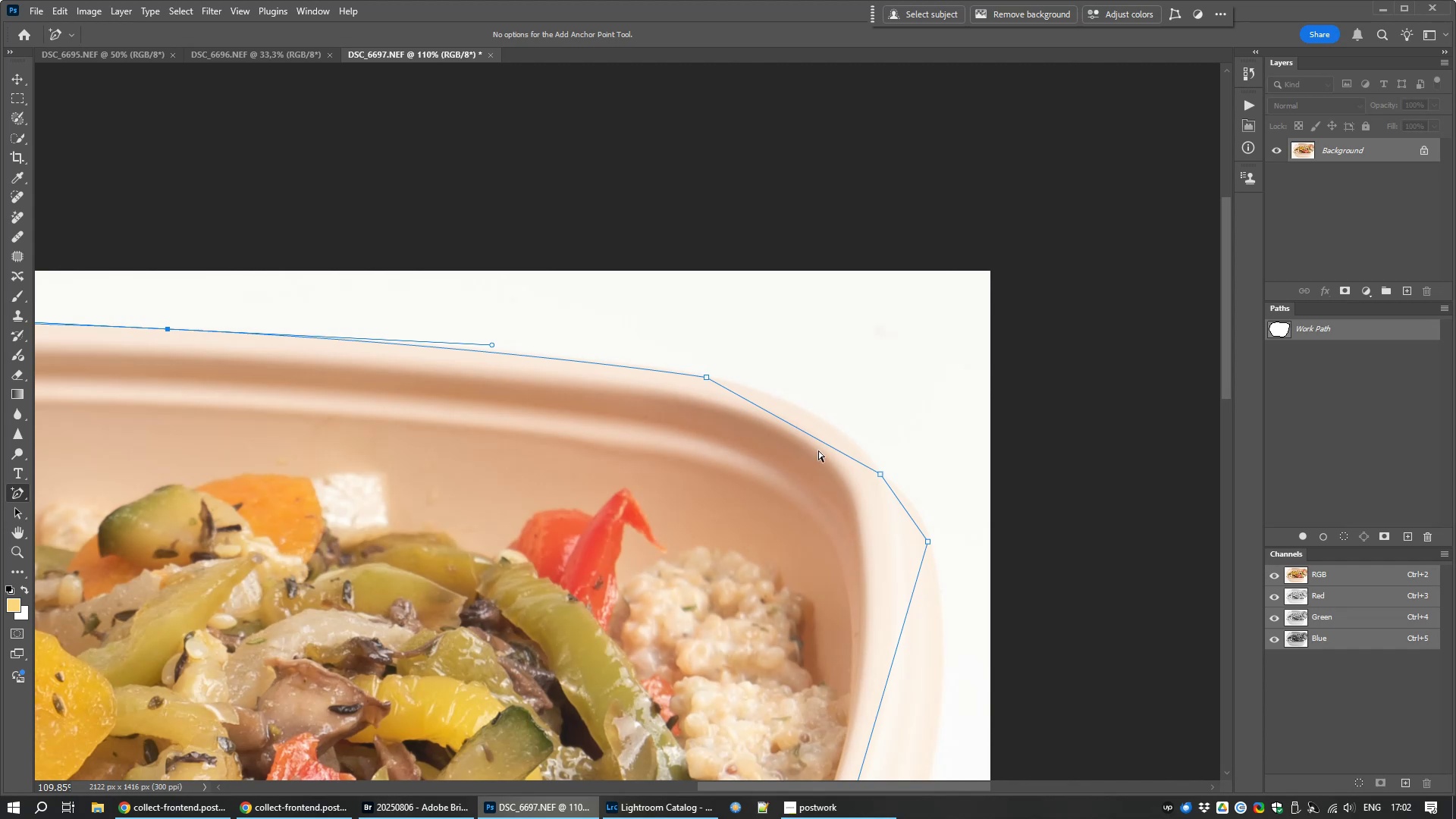 
scroll: coordinate [829, 451], scroll_direction: up, amount: 6.0
 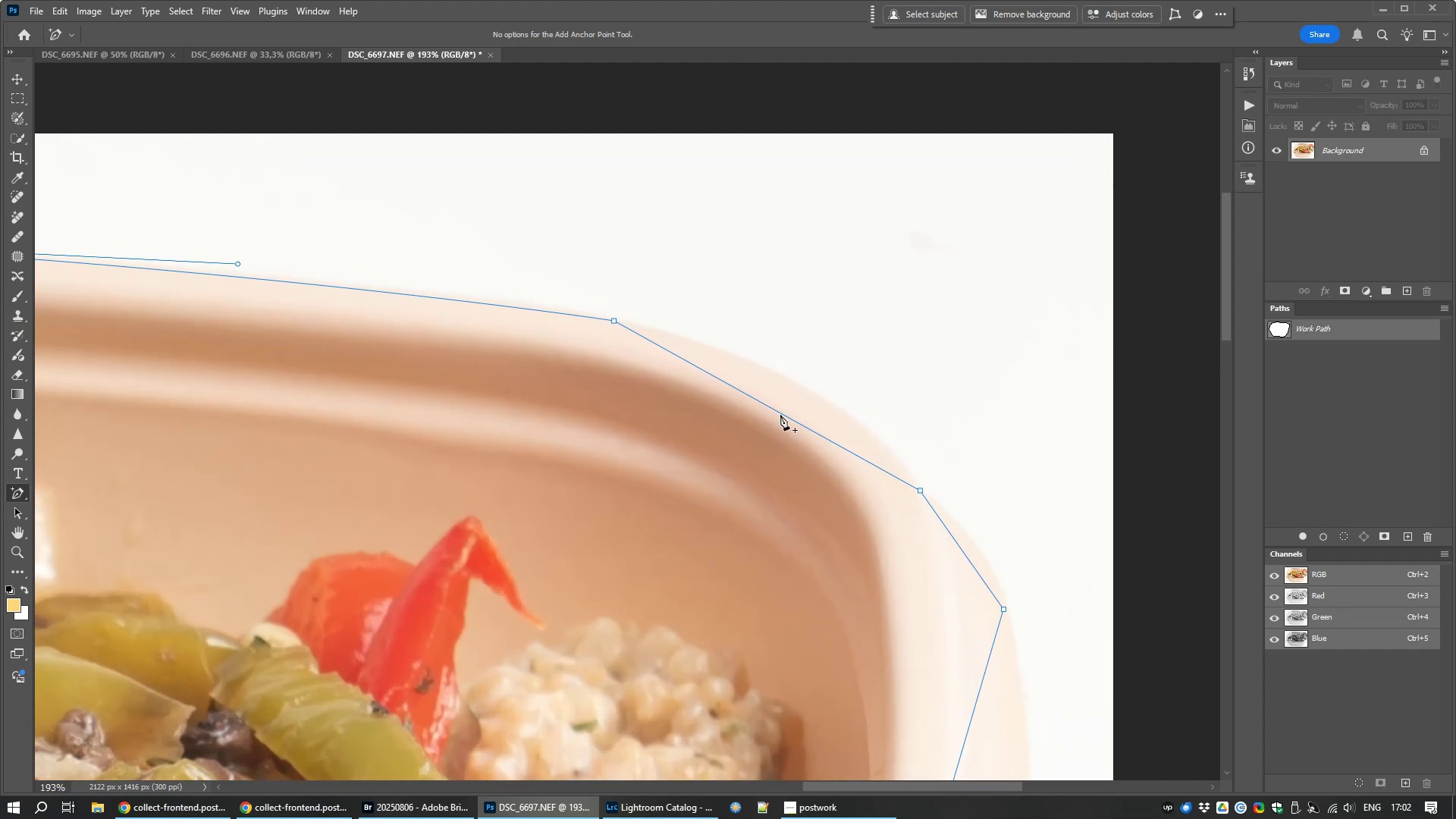 
left_click([780, 415])
 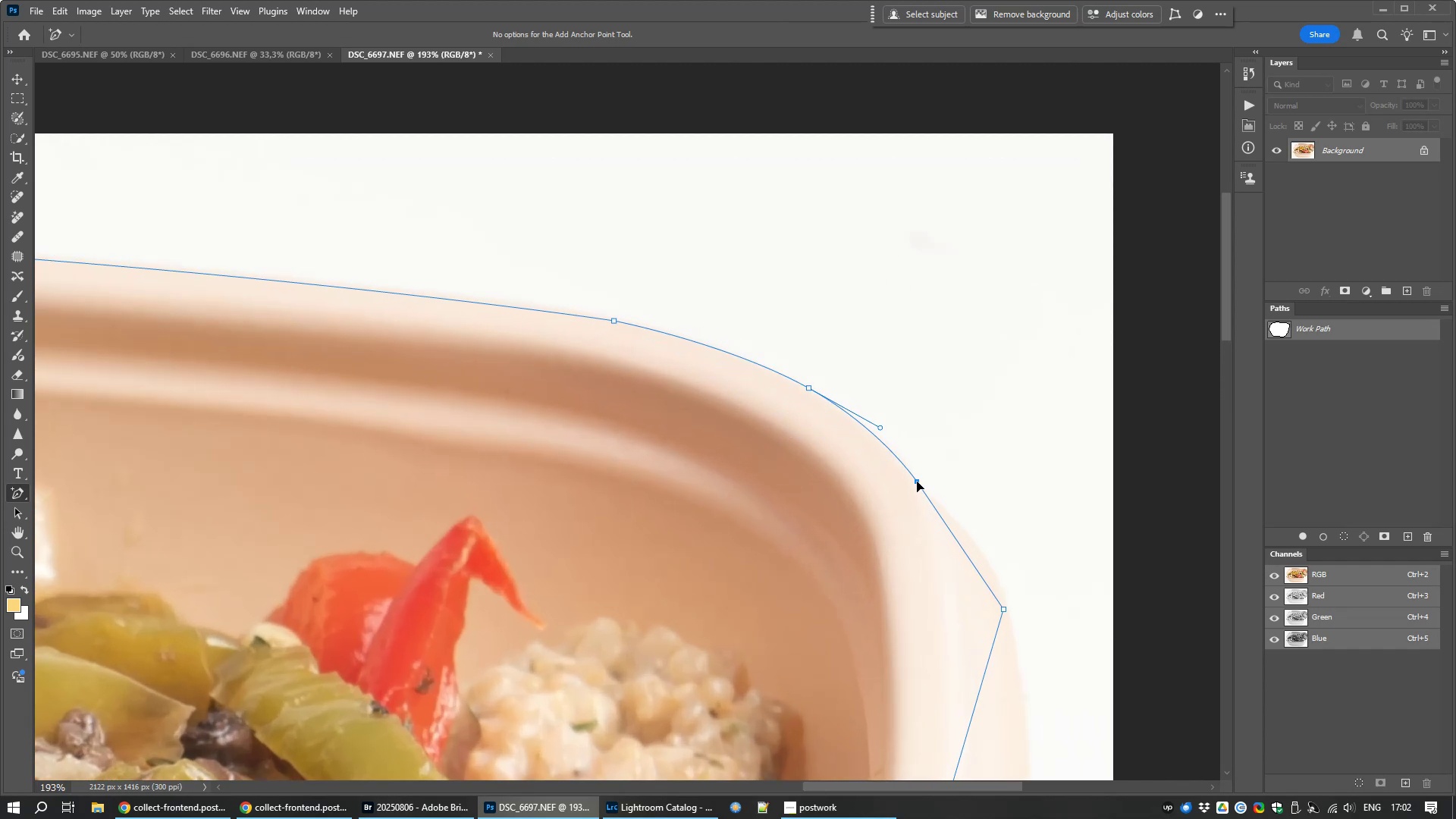 
wait(7.45)
 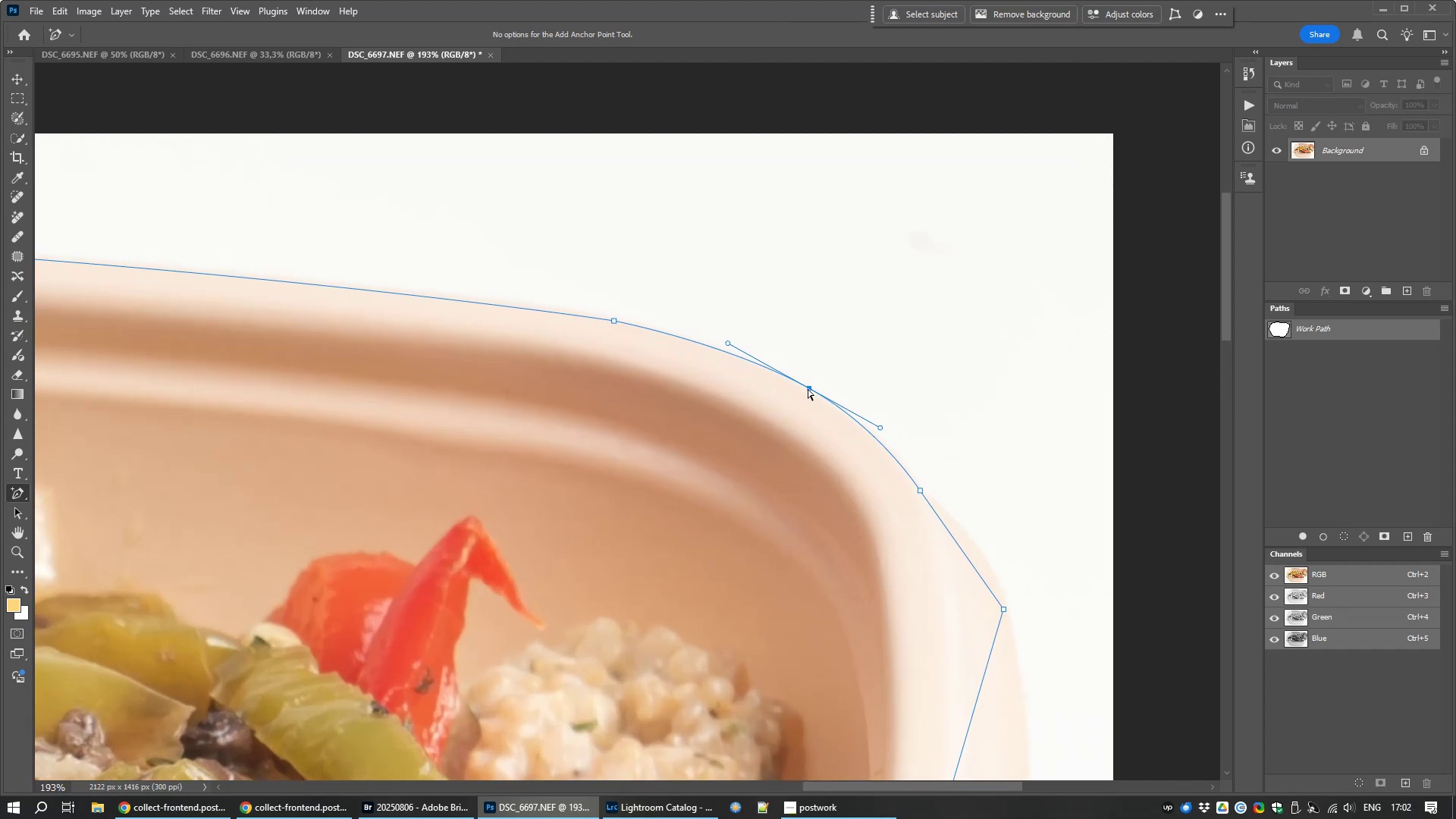 
hold_key(key=Space, duration=1.54)
 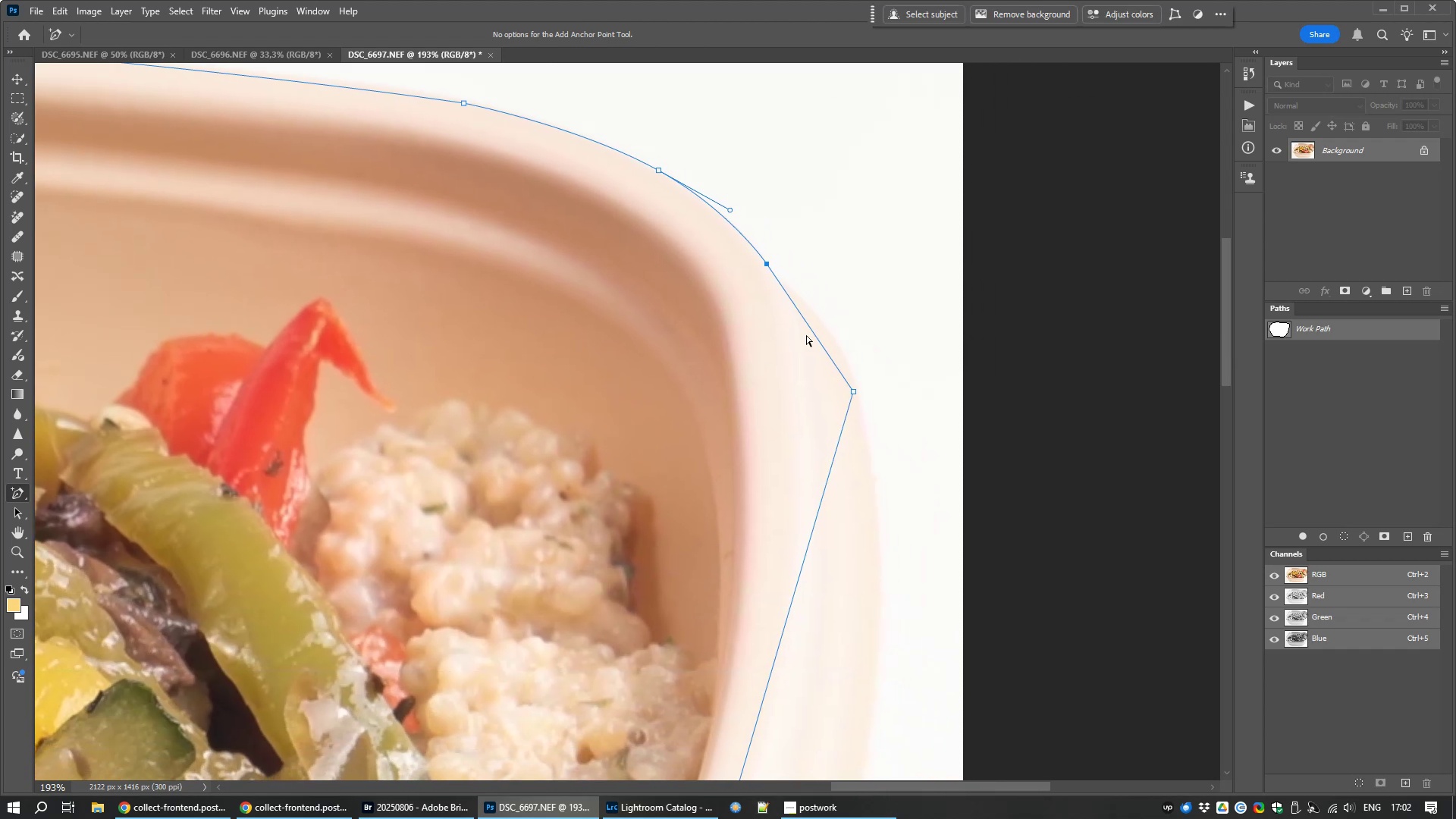 
hold_key(key=Space, duration=0.42)
 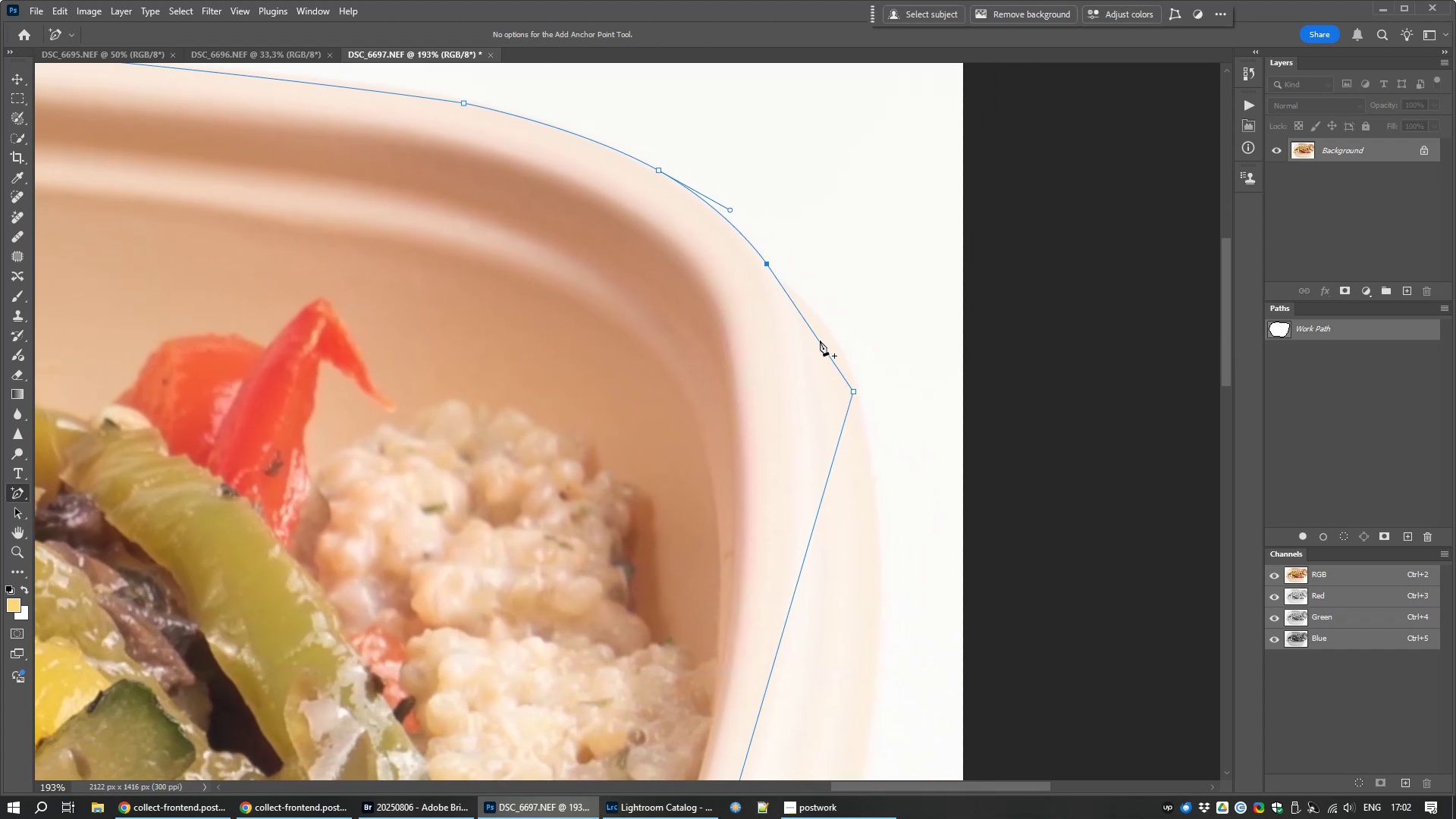 
left_click([819, 341])
 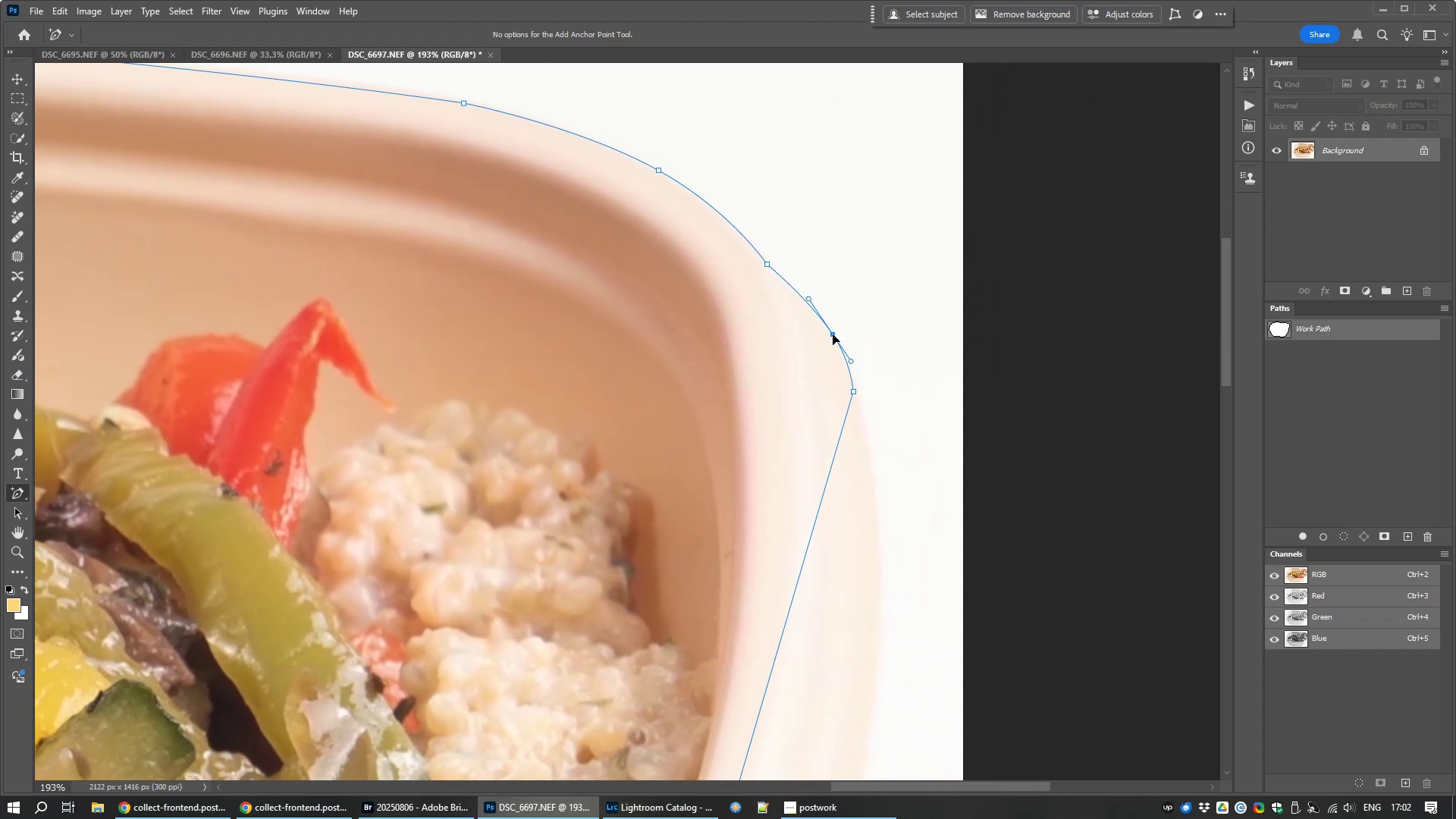 
hold_key(key=Space, duration=0.79)
 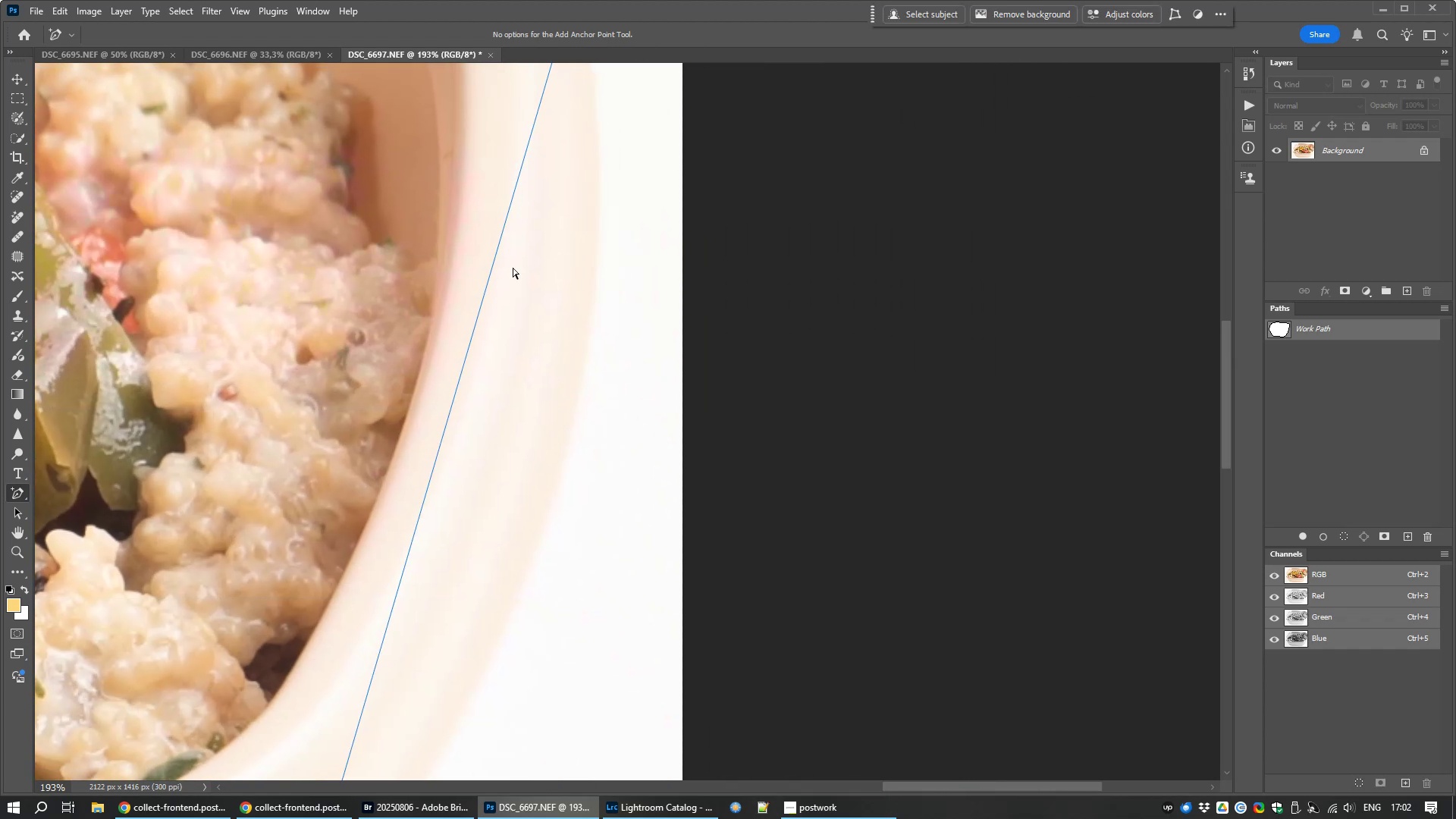 
scroll: coordinate [516, 369], scroll_direction: down, amount: 5.0
 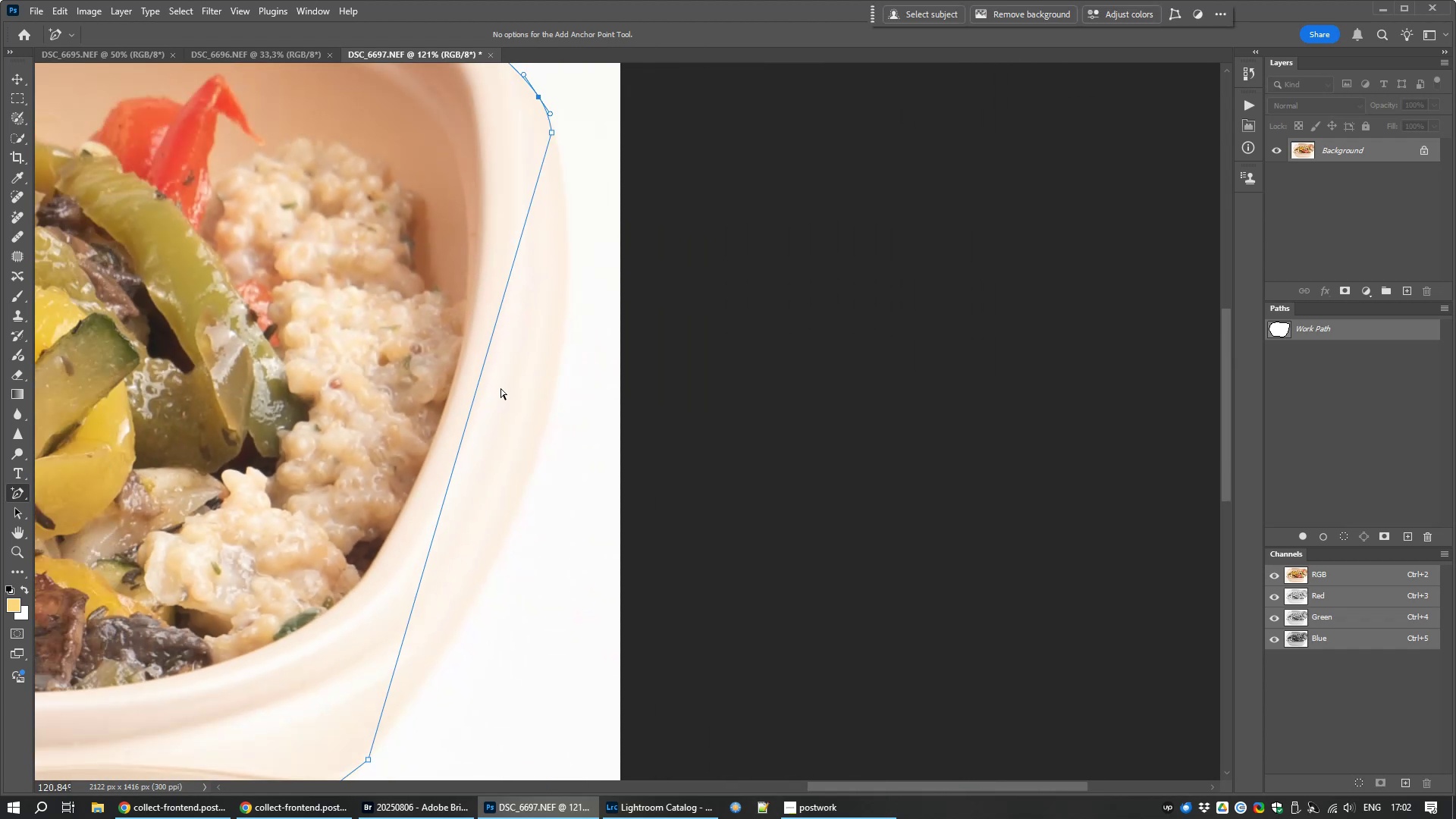 
hold_key(key=Space, duration=1.2)
 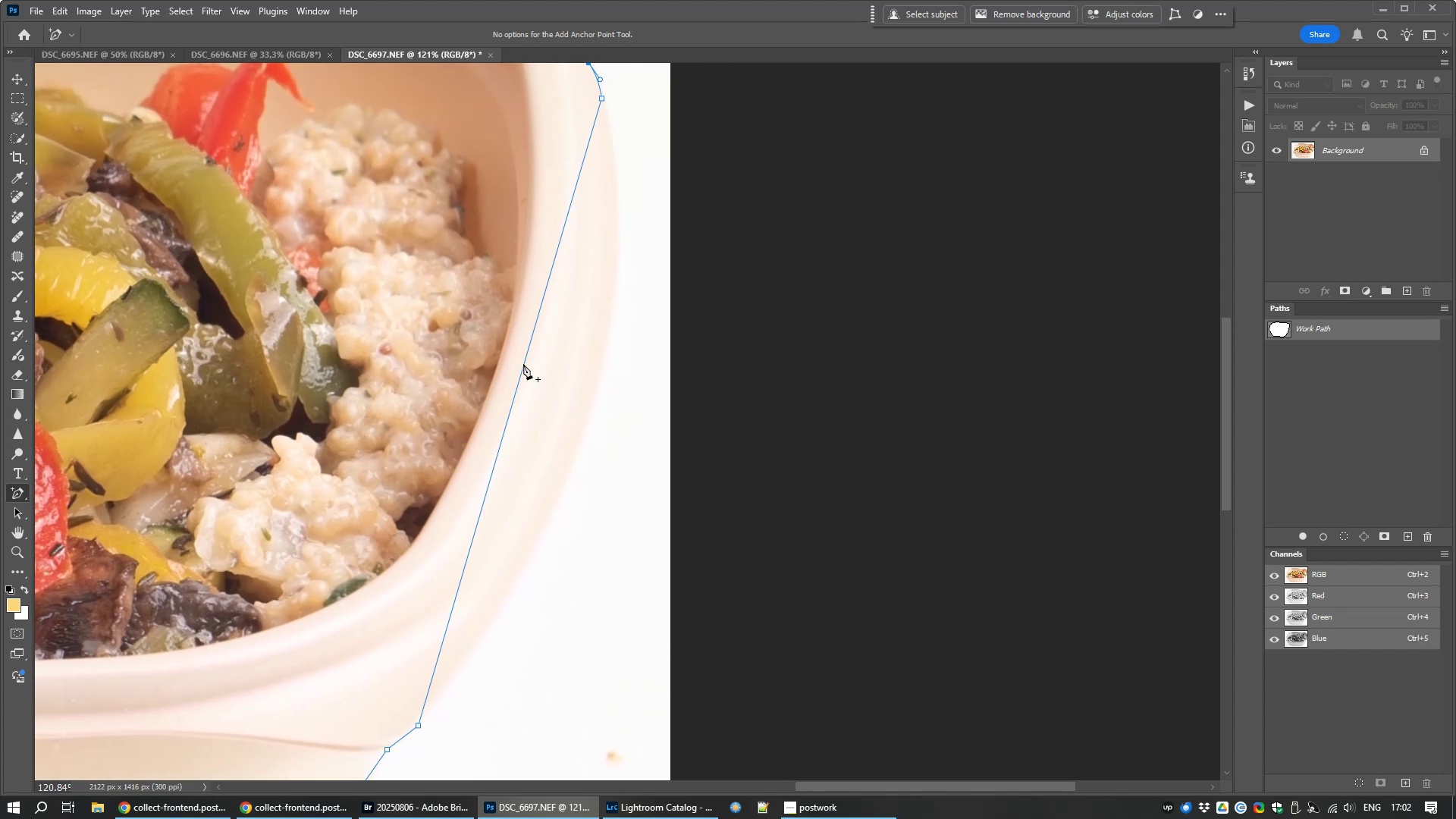 
left_click([523, 364])
 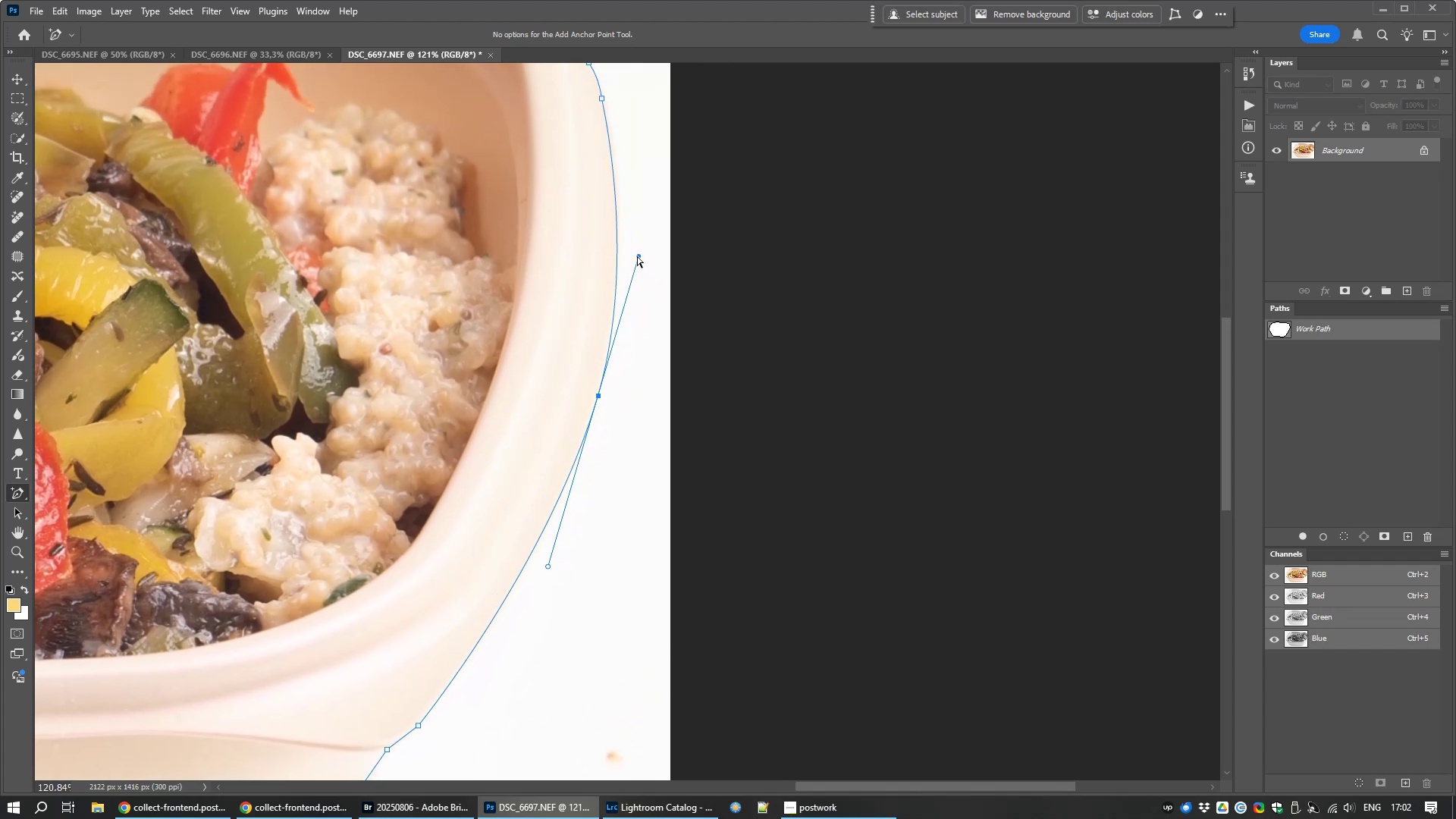 
wait(7.29)
 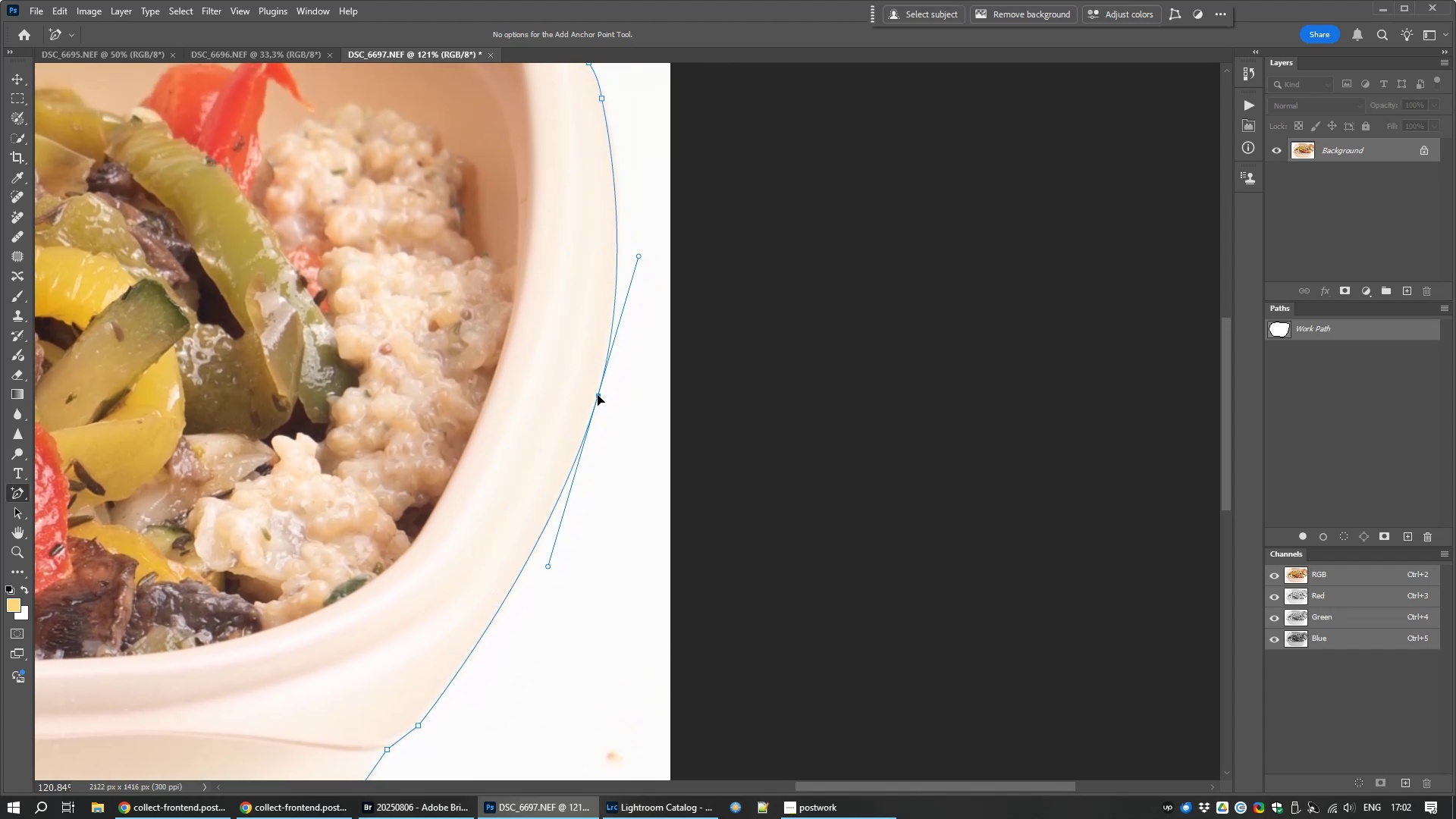 
hold_key(key=Space, duration=0.78)
 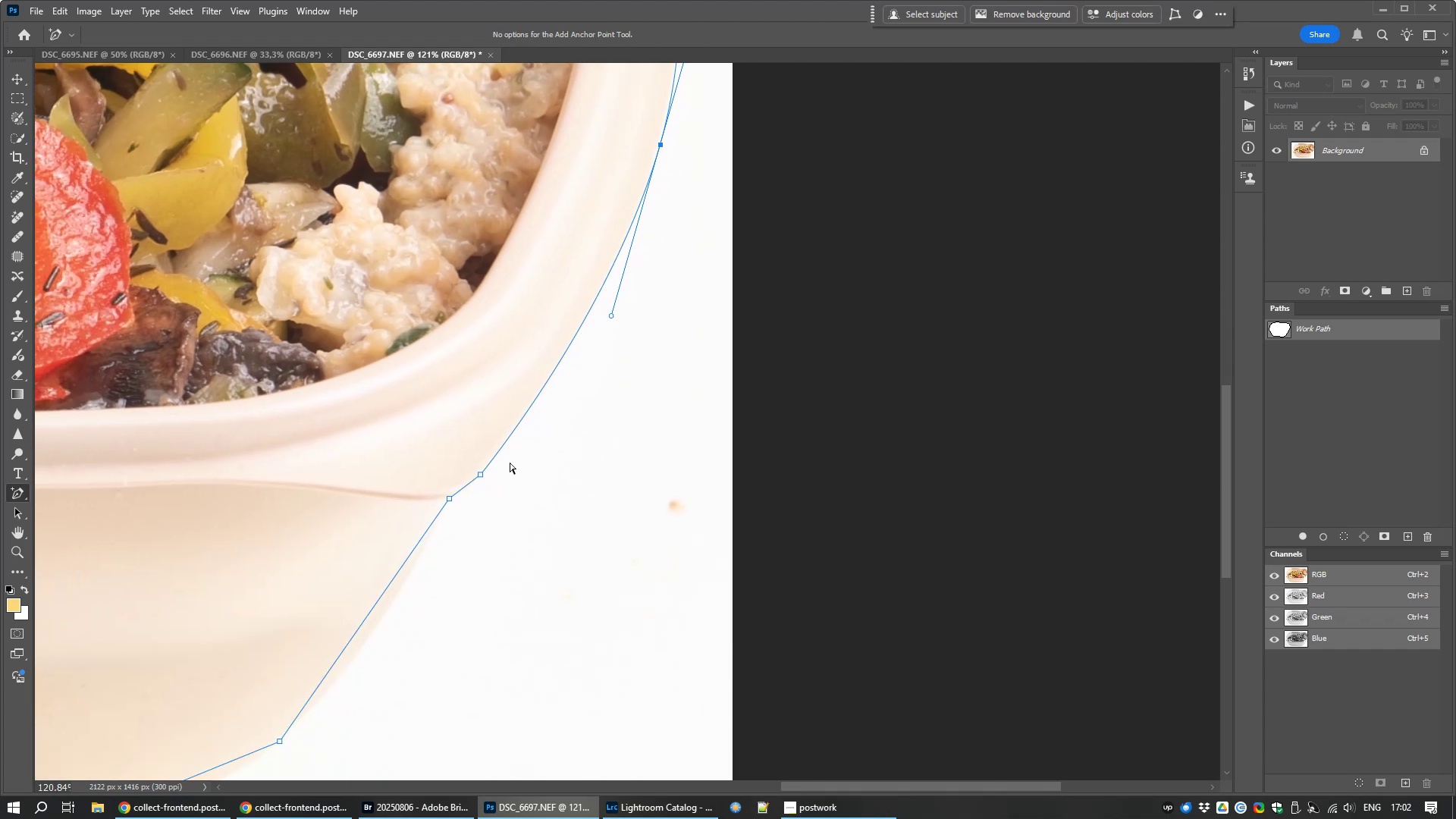 
scroll: coordinate [411, 500], scroll_direction: up, amount: 13.0
 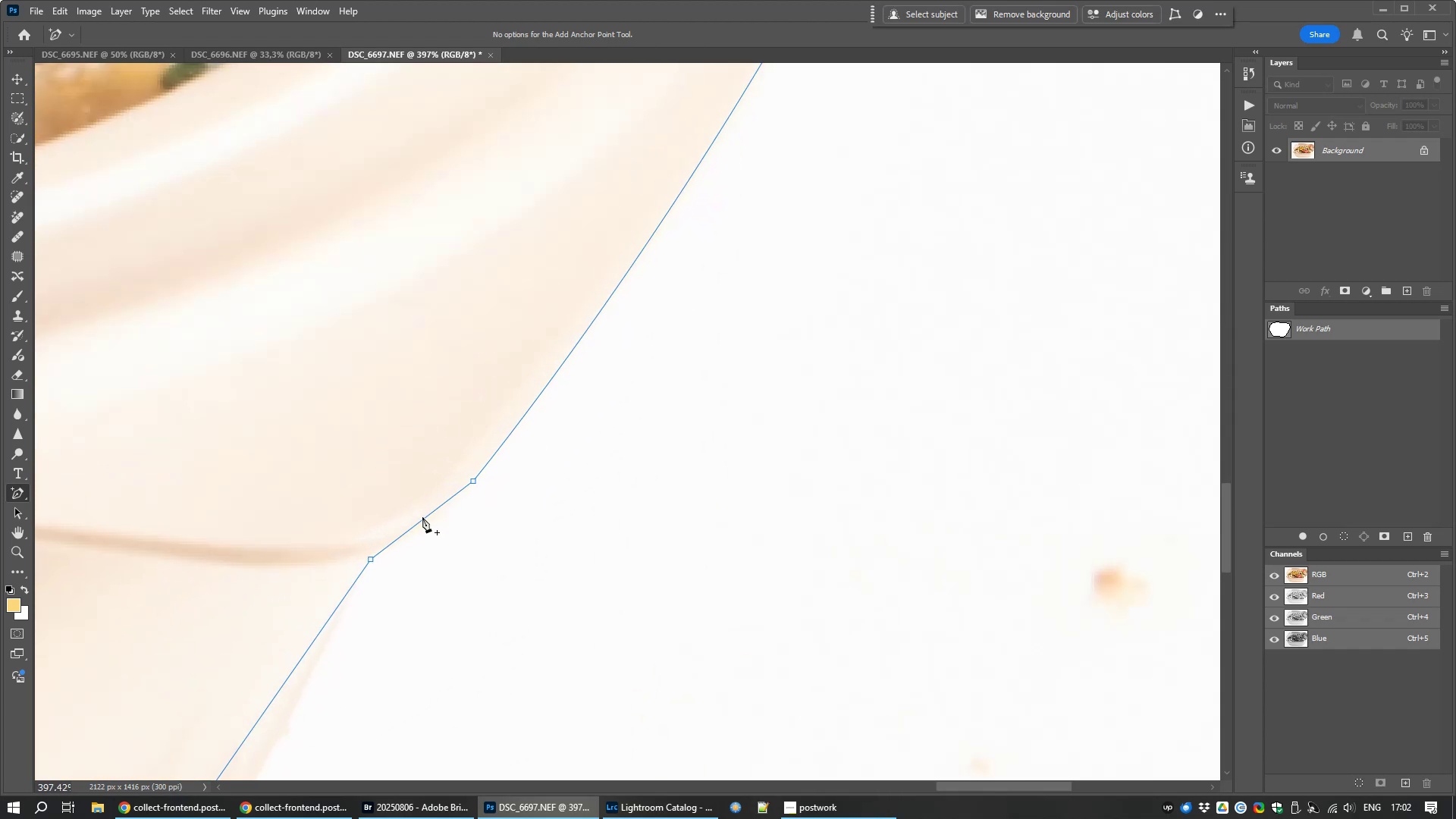 
left_click([422, 517])
 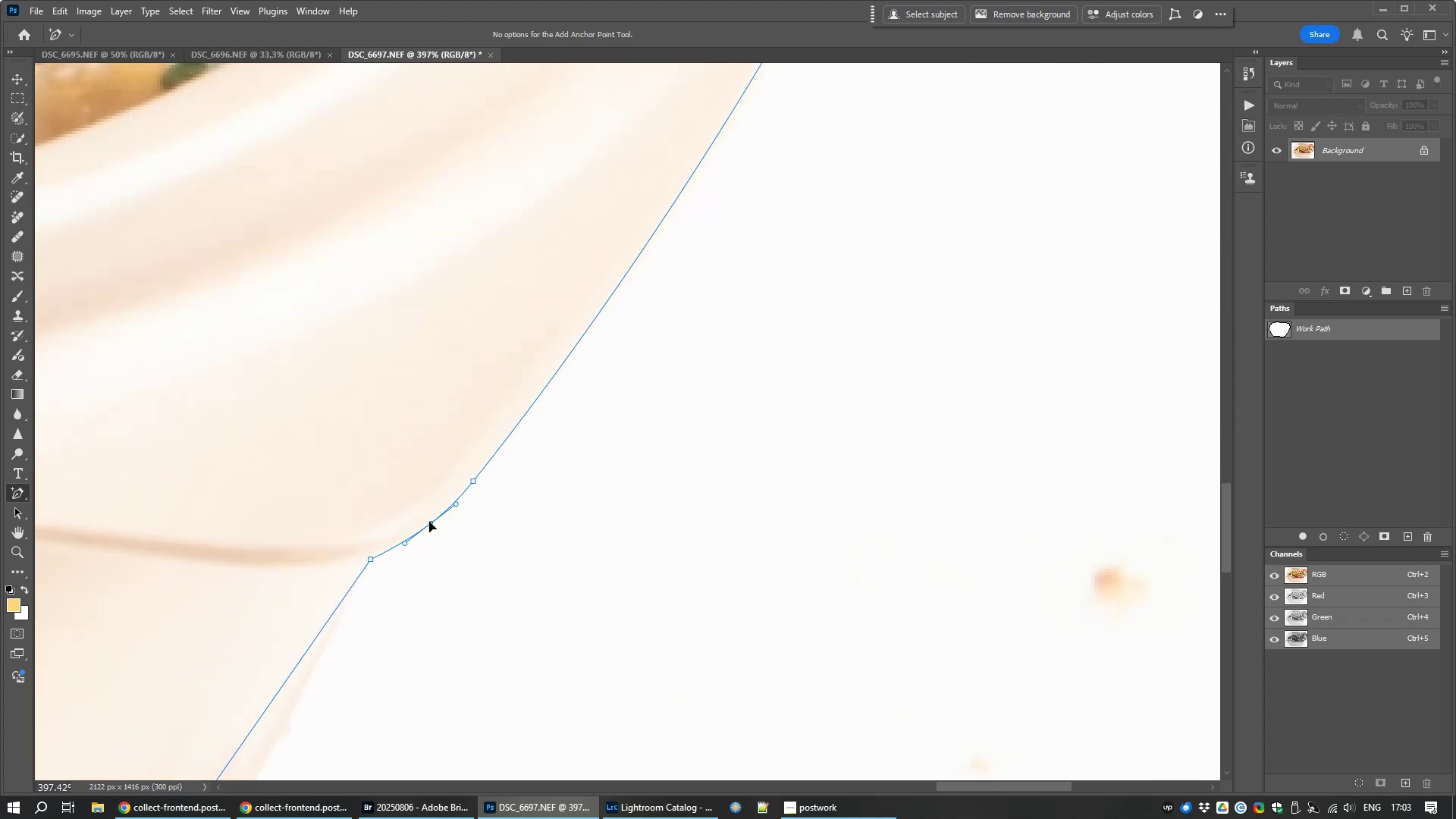 
hold_key(key=Space, duration=0.66)
 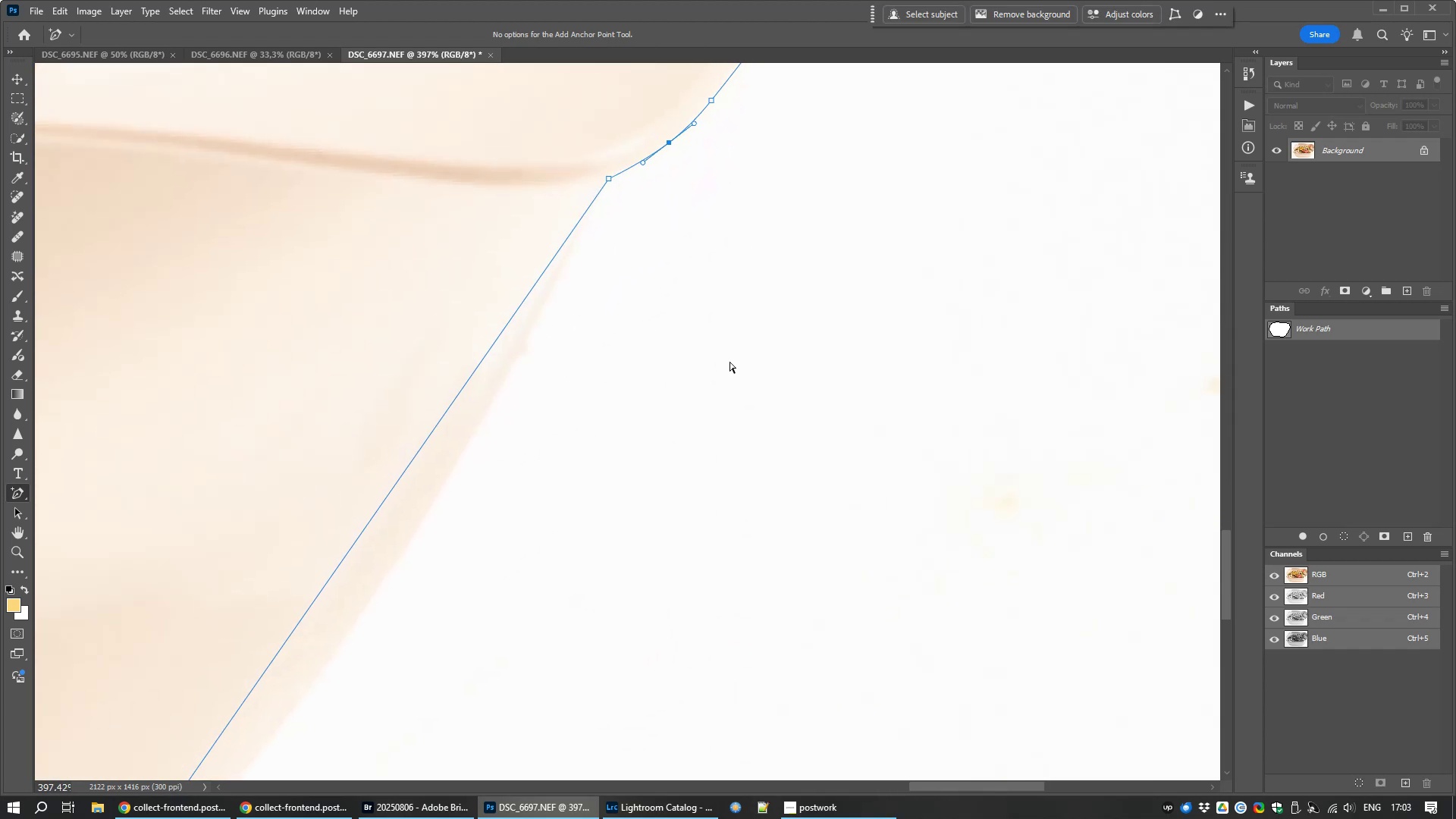 
scroll: coordinate [711, 424], scroll_direction: down, amount: 10.0
 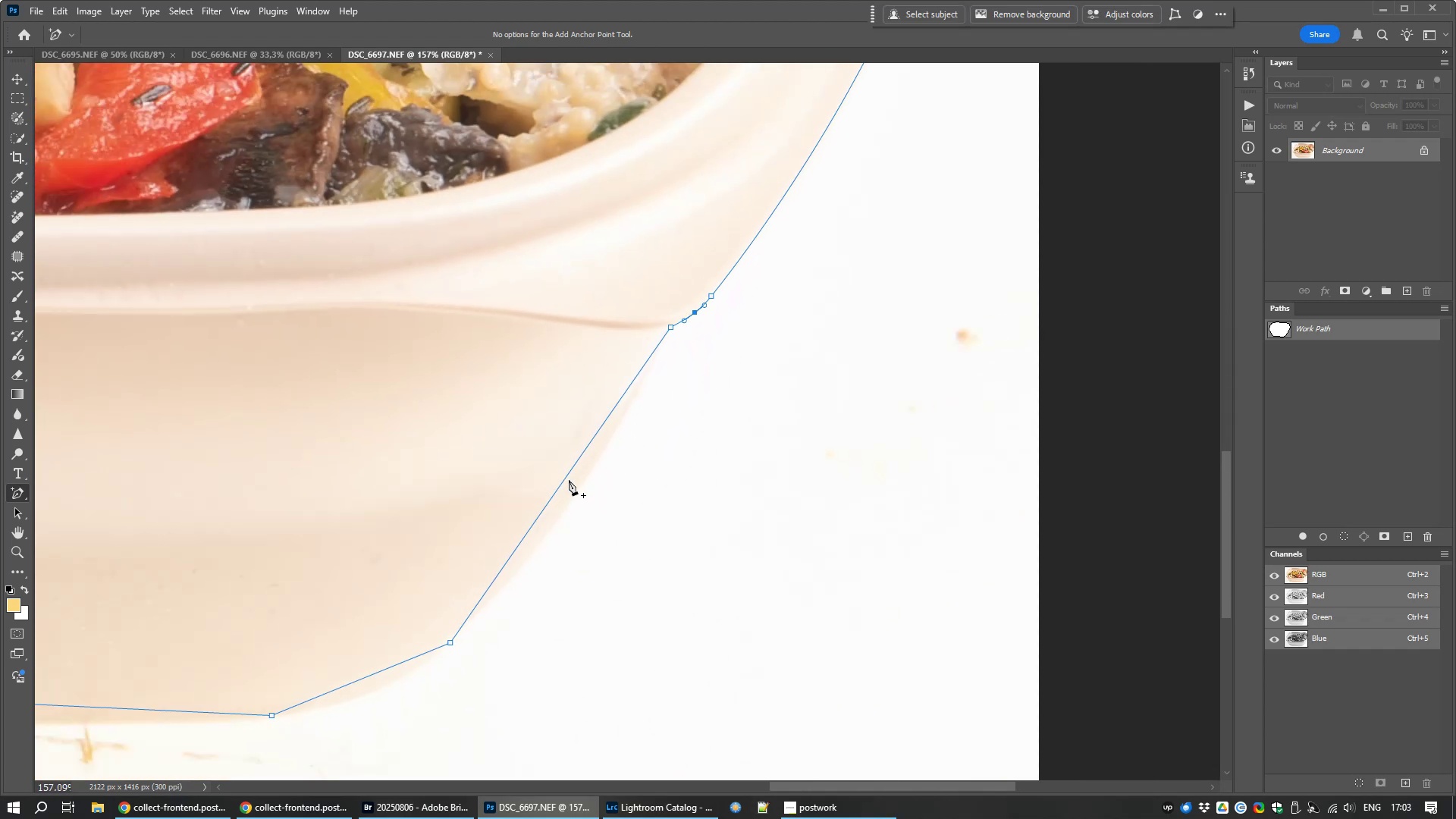 
scroll: coordinate [572, 477], scroll_direction: up, amount: 6.0
 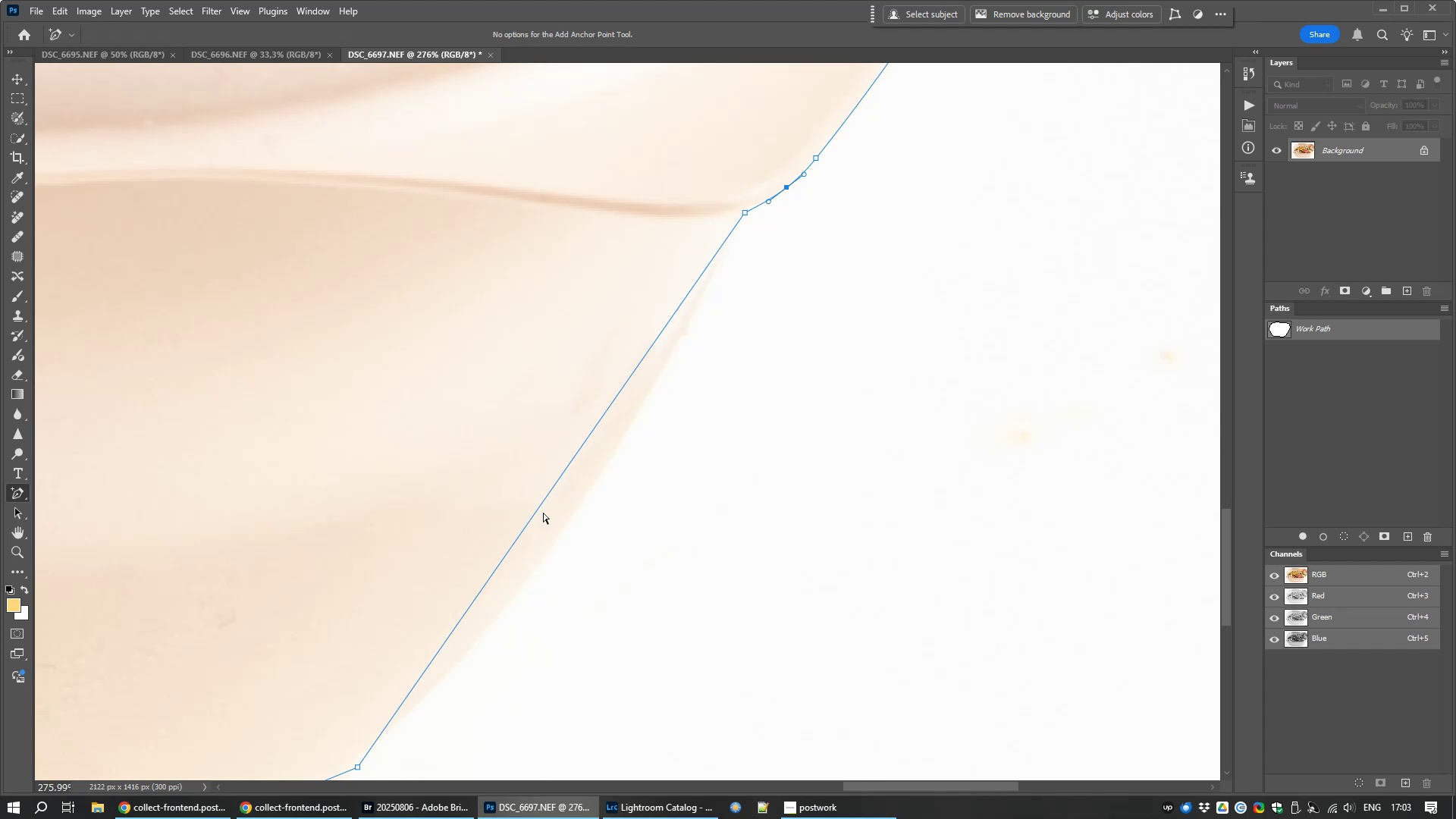 
left_click([532, 513])
 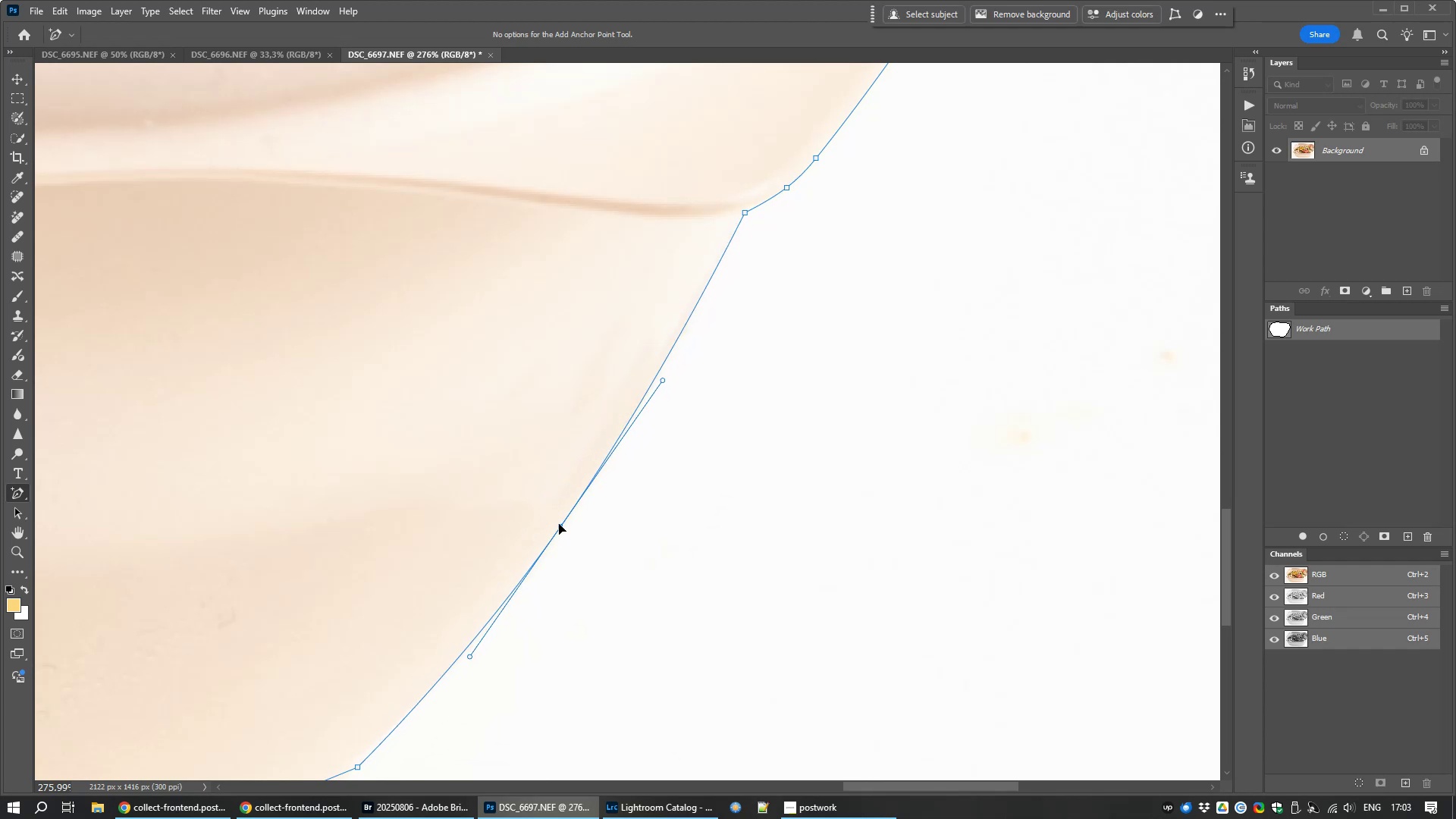 
hold_key(key=Space, duration=0.86)
 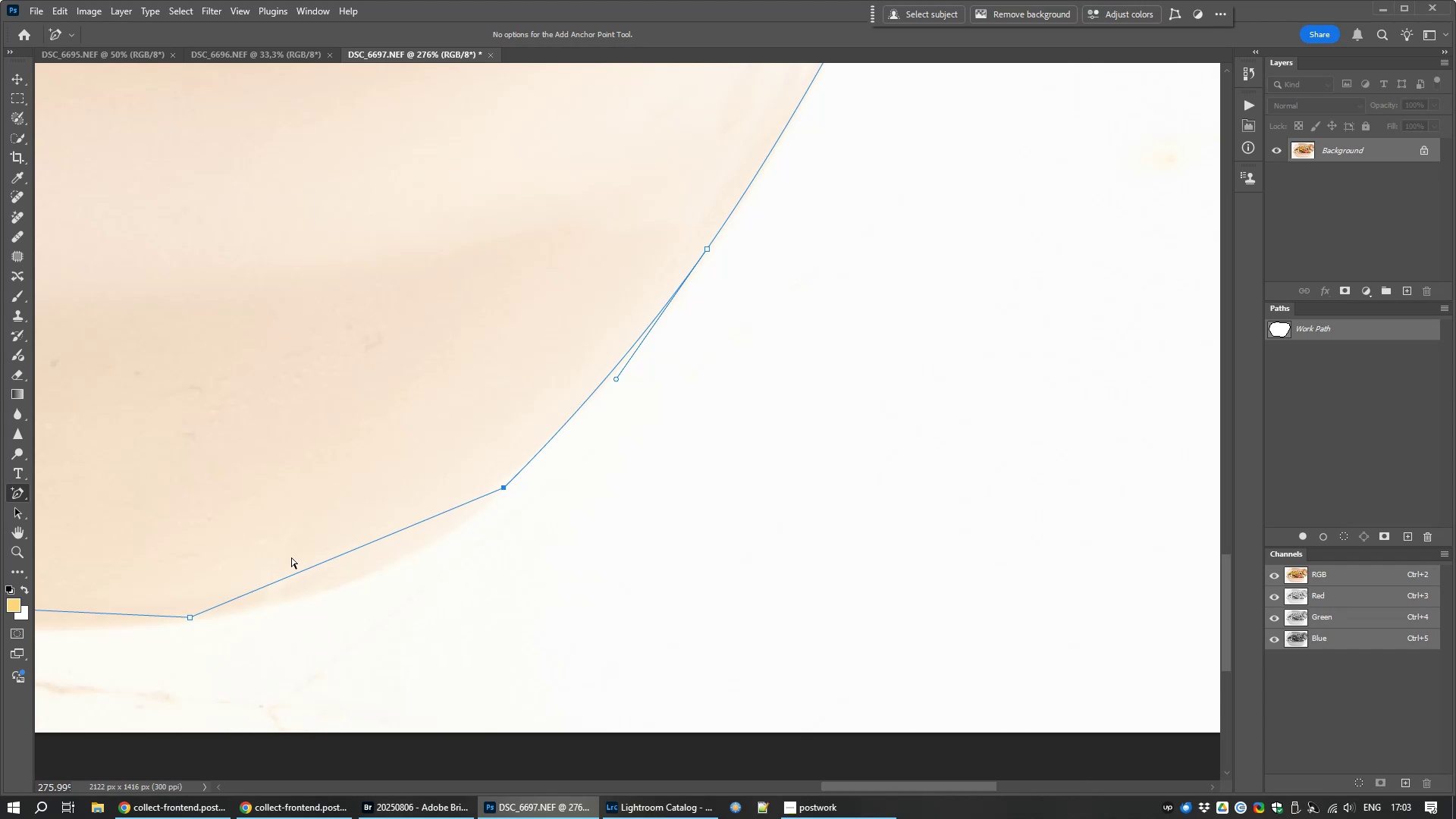 
wait(5.82)
 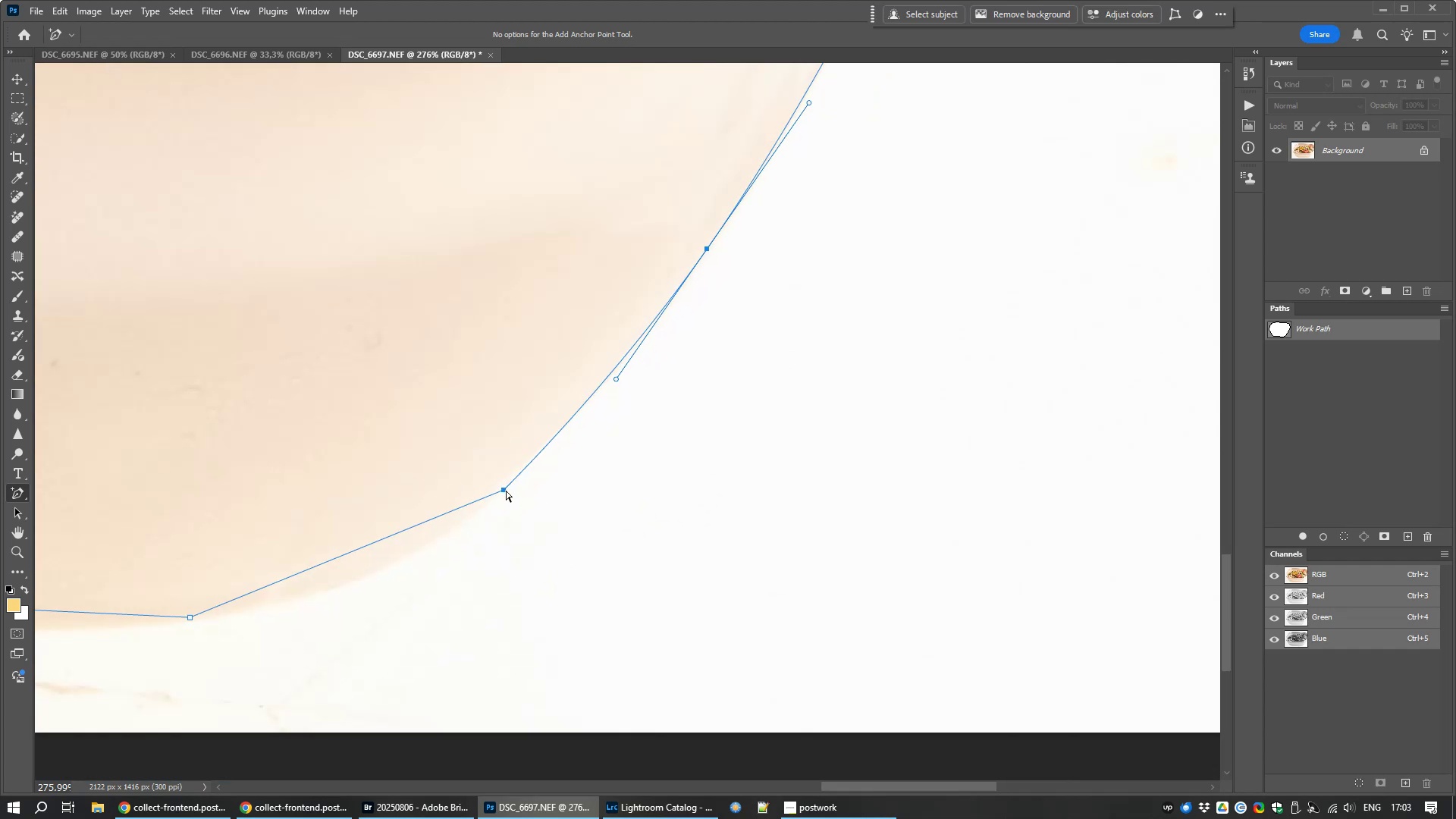 
left_click([341, 554])
 